 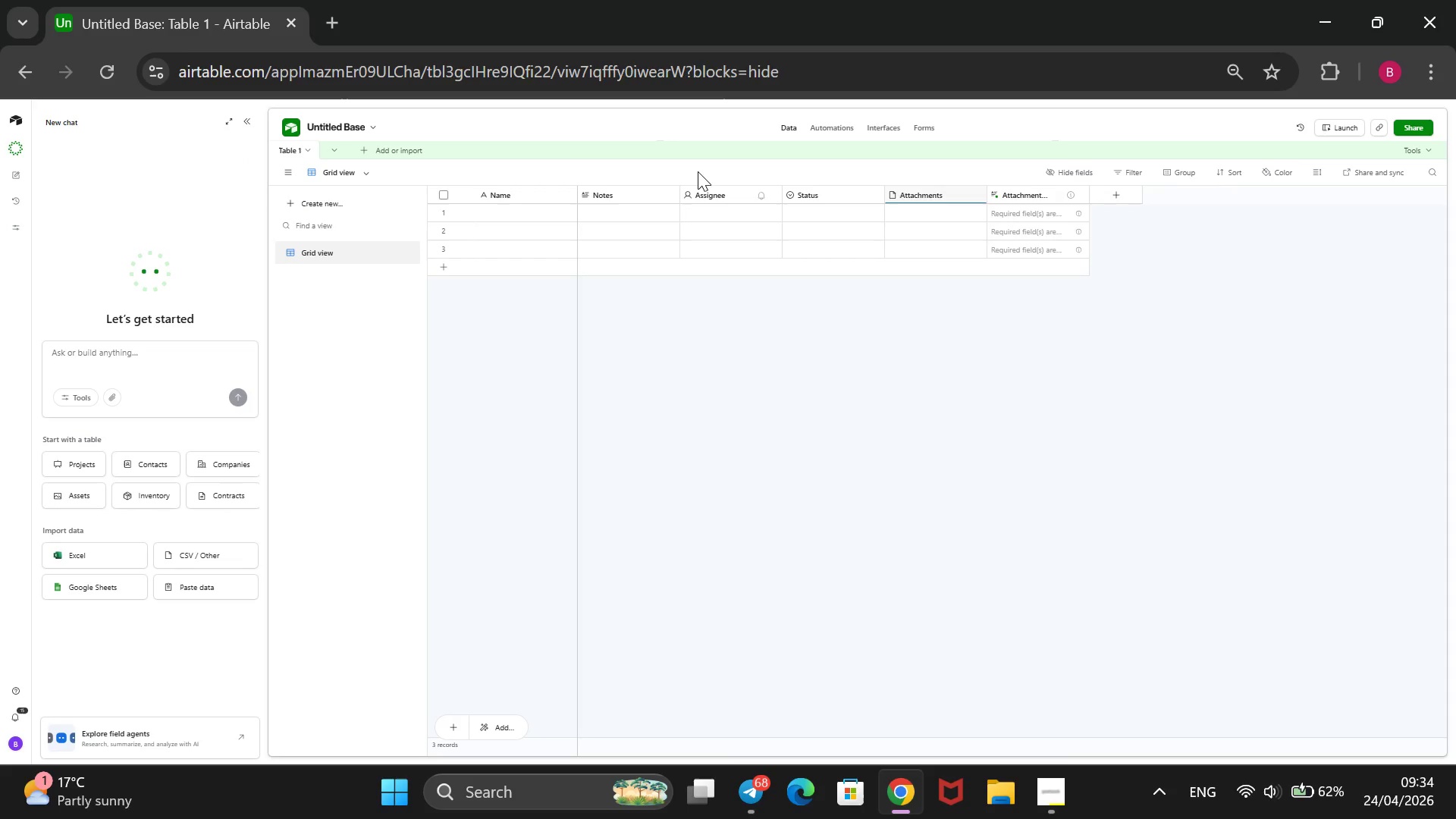 
left_click([249, 118])
 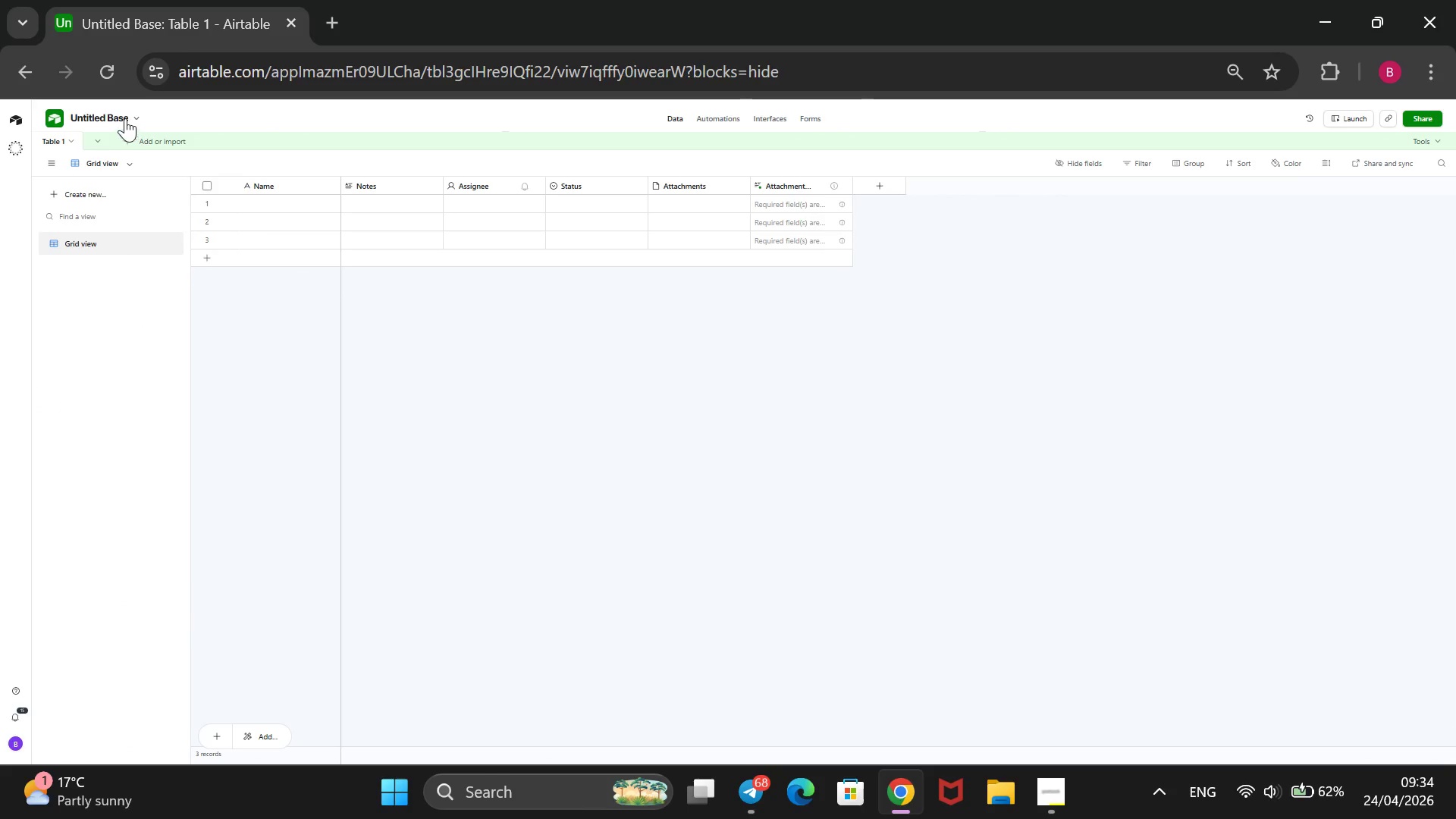 
left_click([118, 115])
 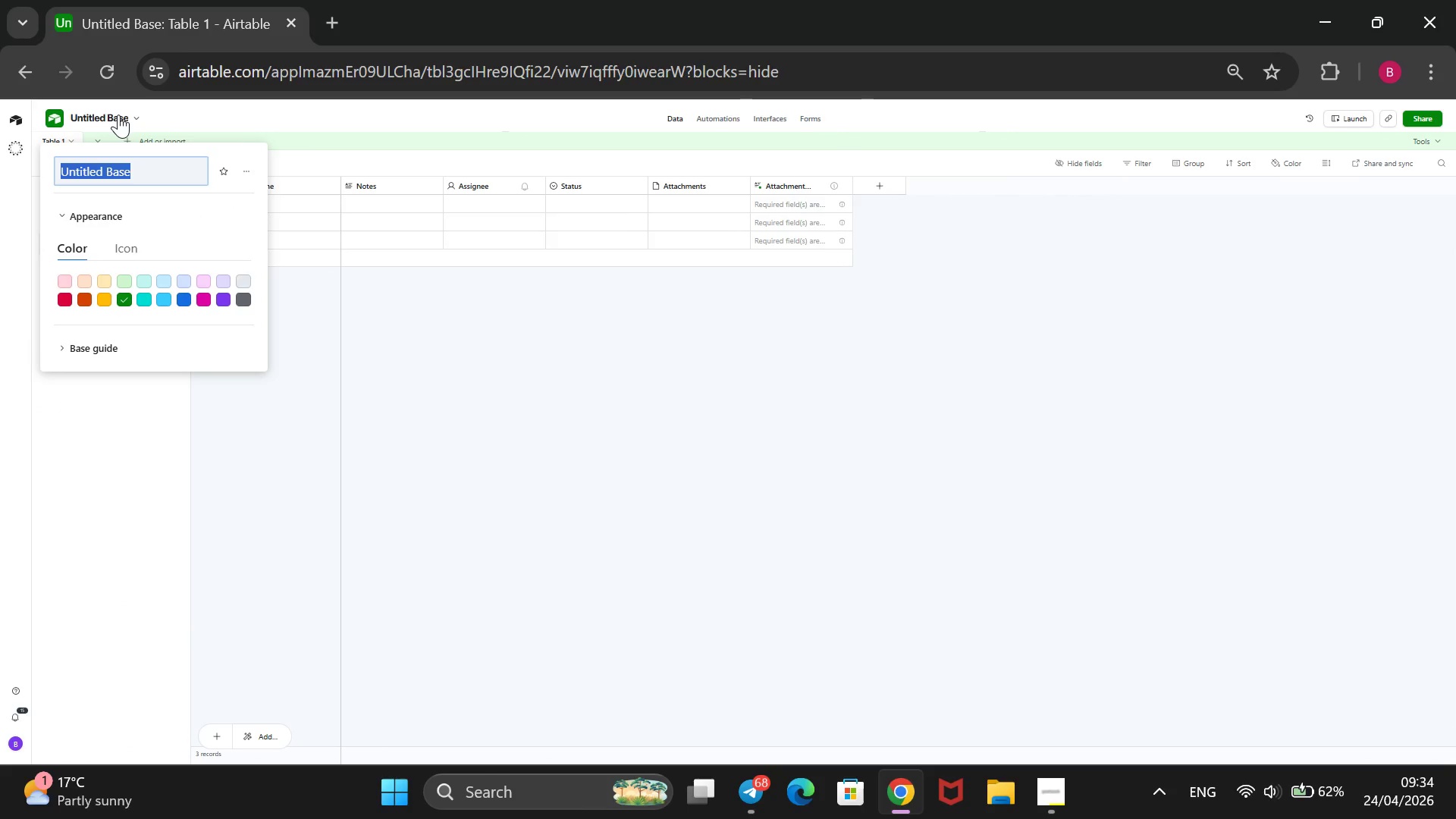 
key(Control+V)
 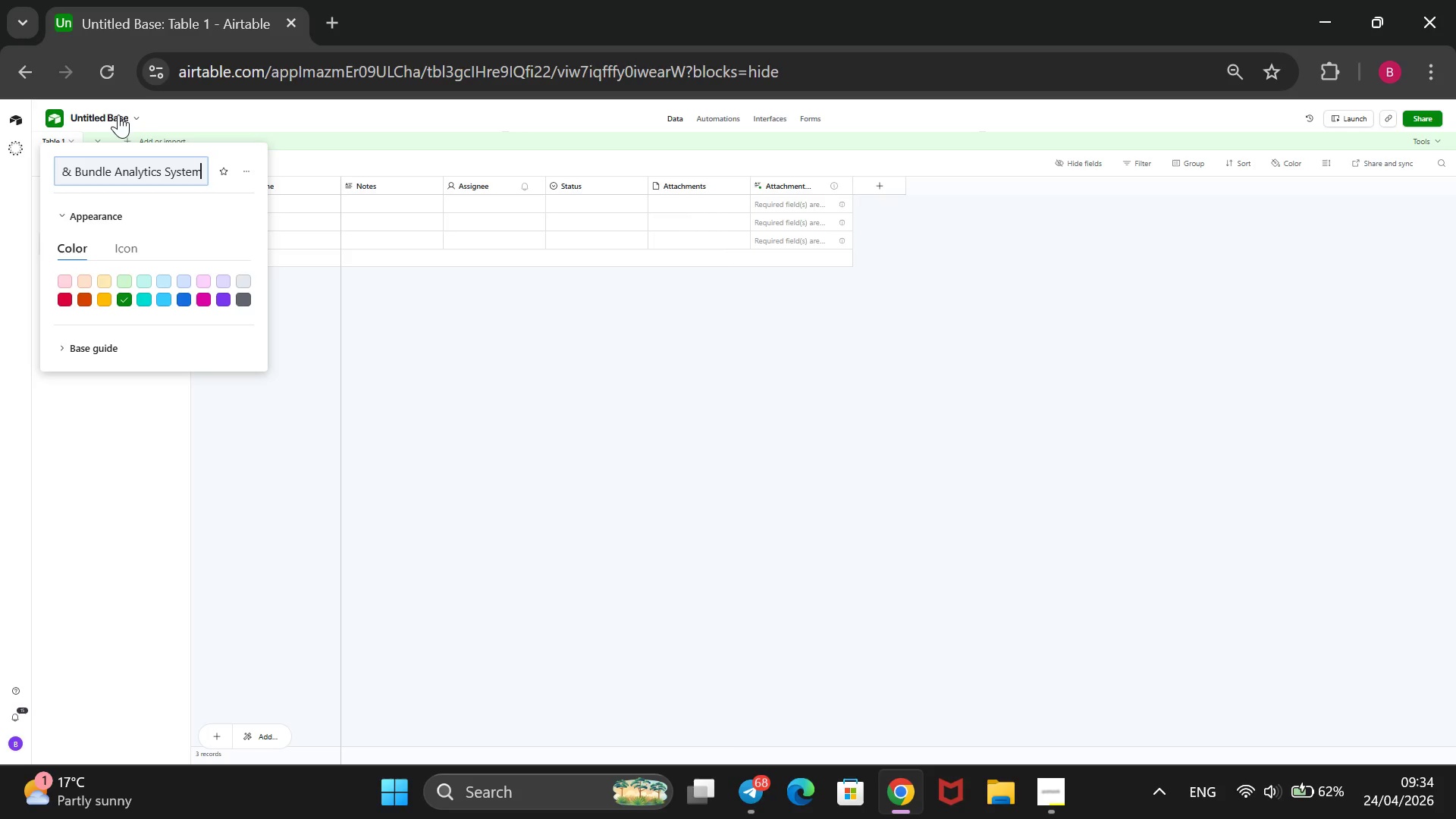 
key(Enter)
 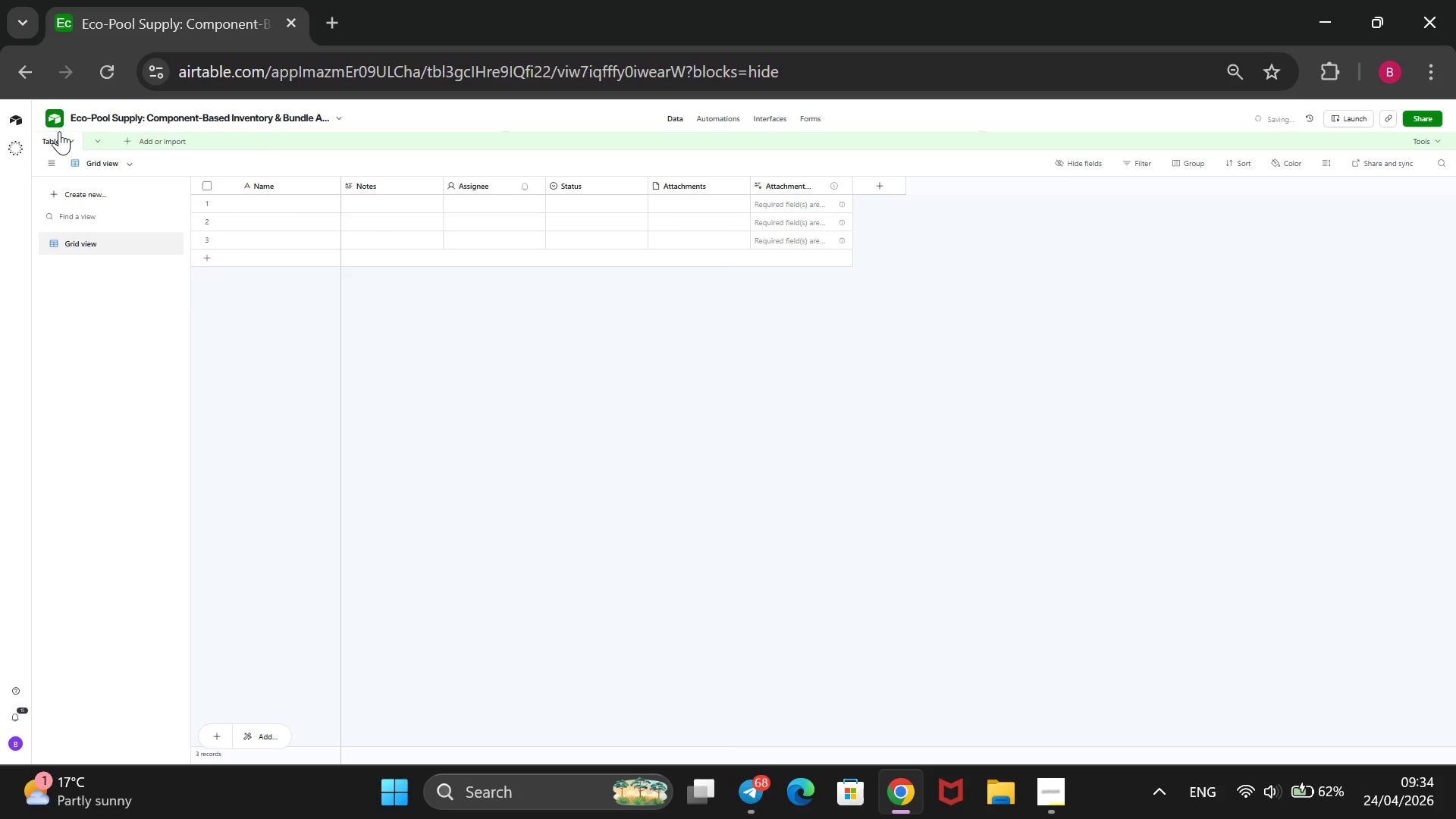 
right_click([59, 131])
 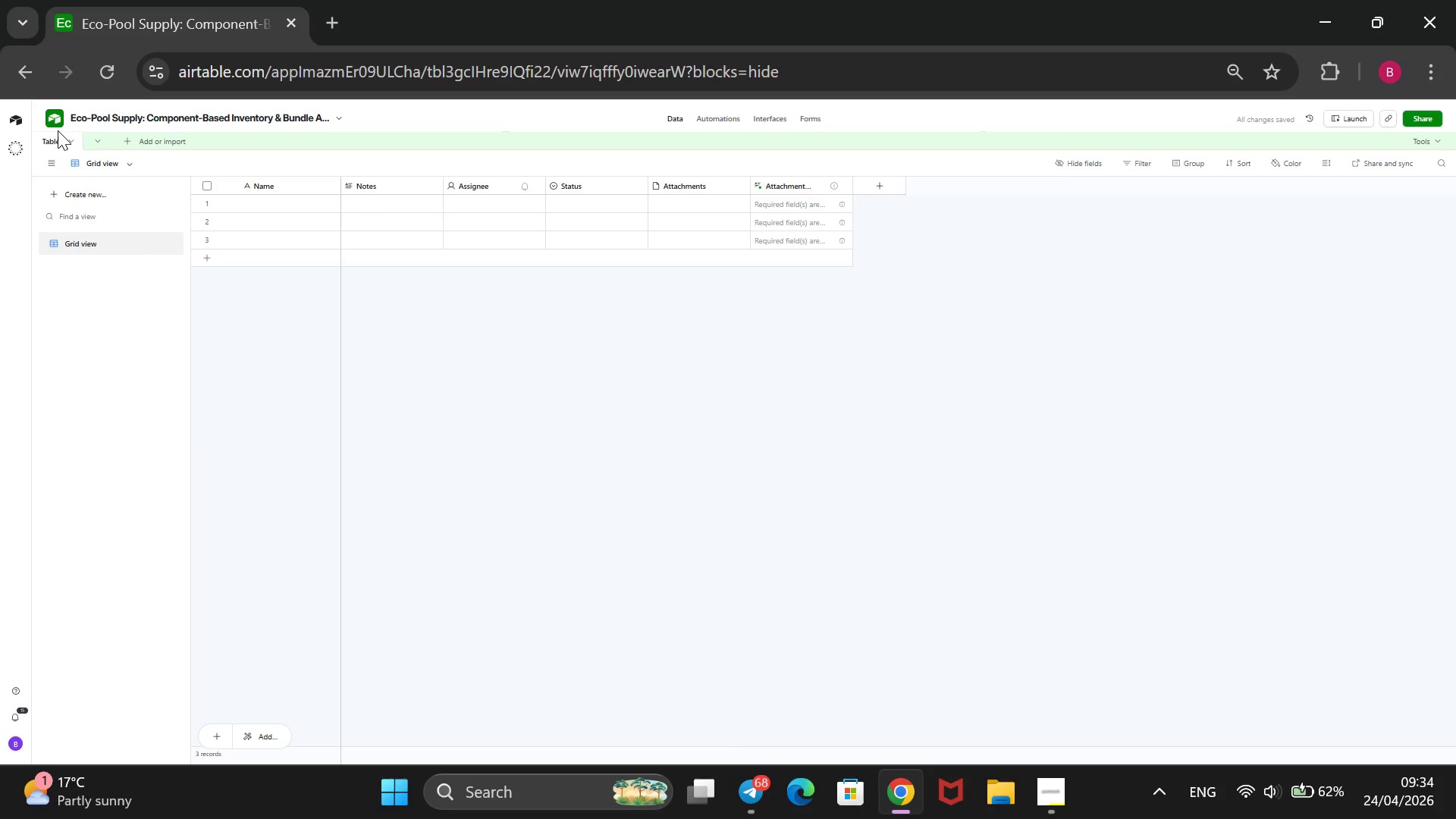 
right_click([56, 130])
 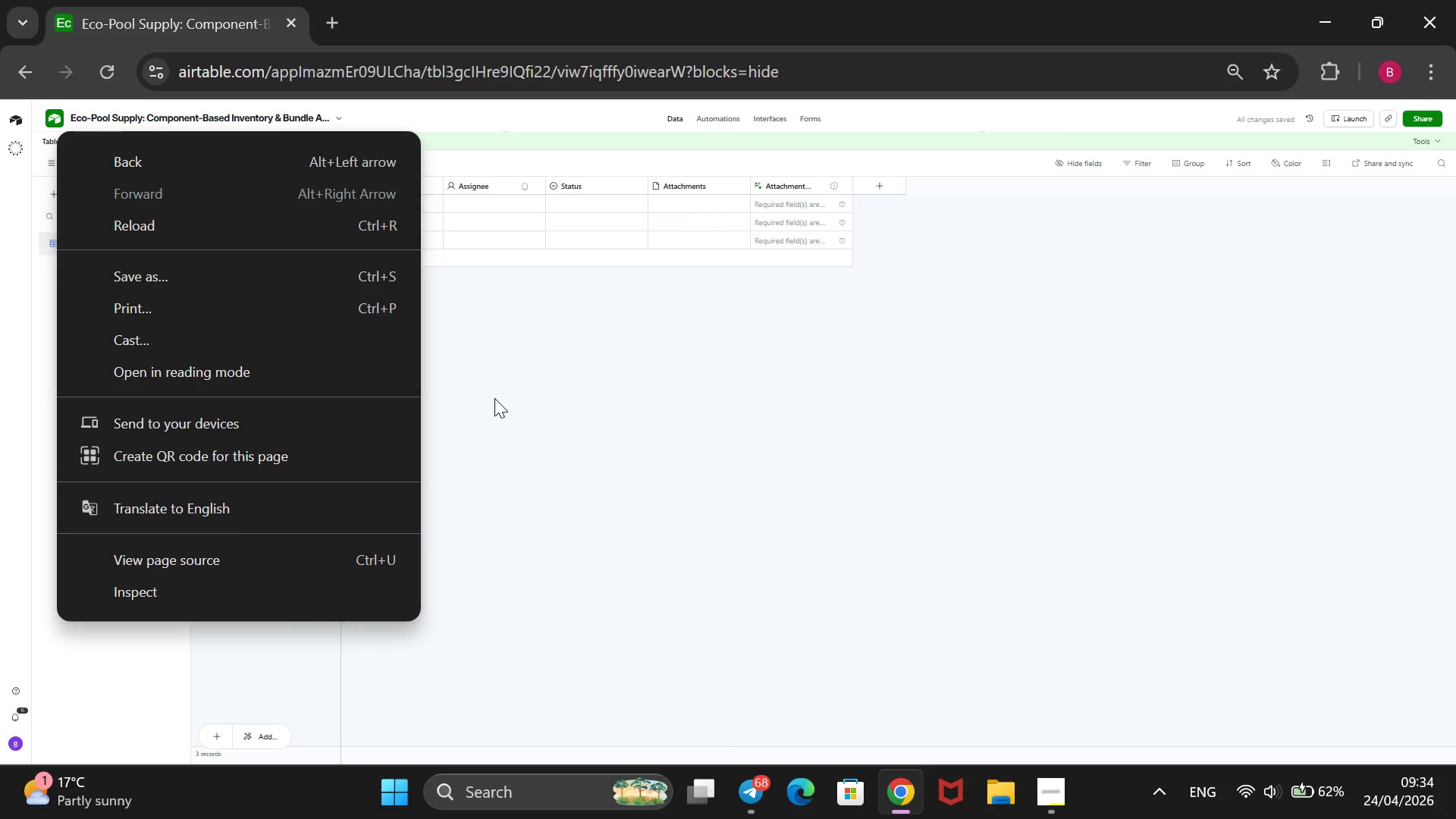 
left_click([494, 398])
 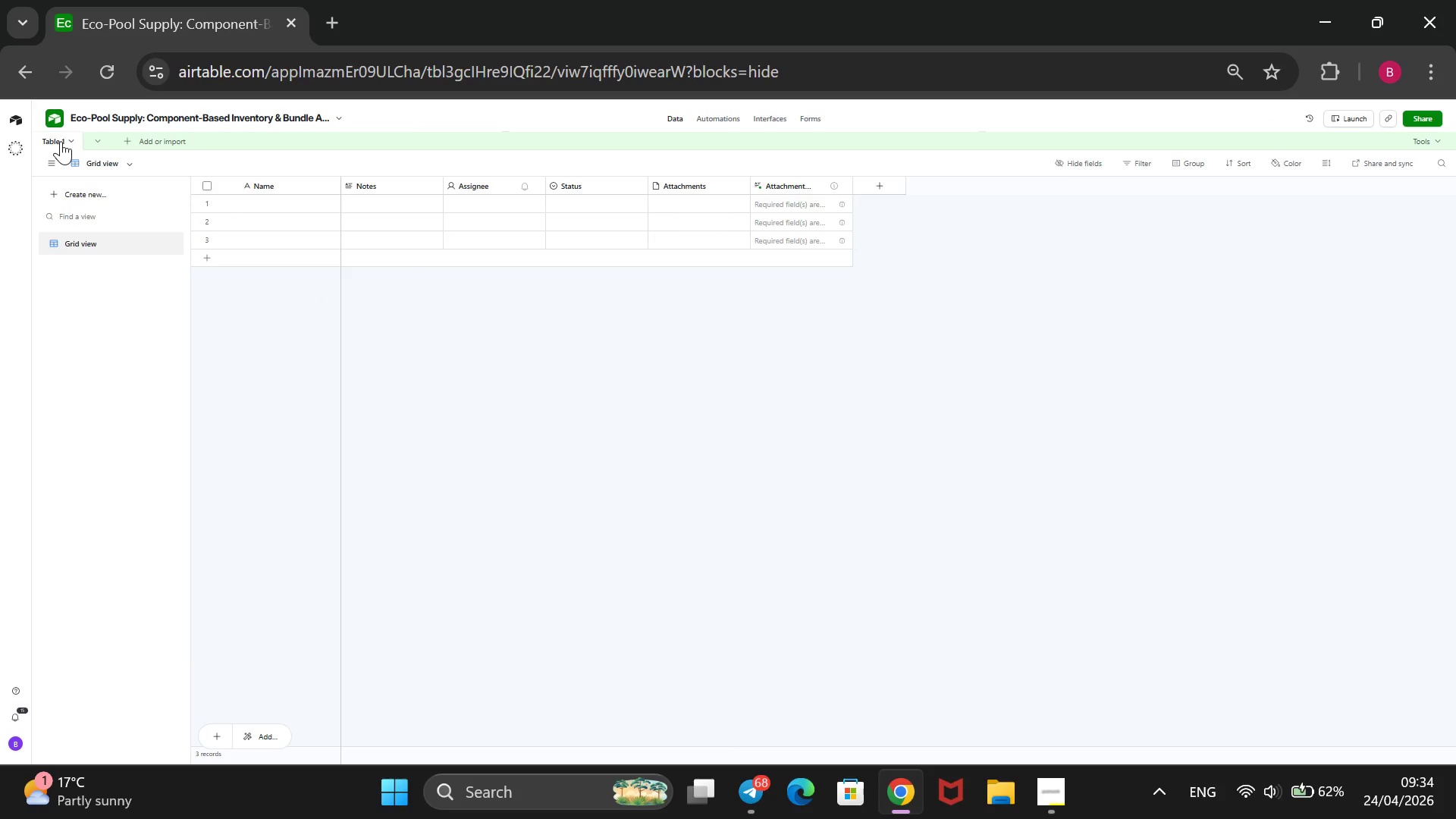 
right_click([61, 141])
 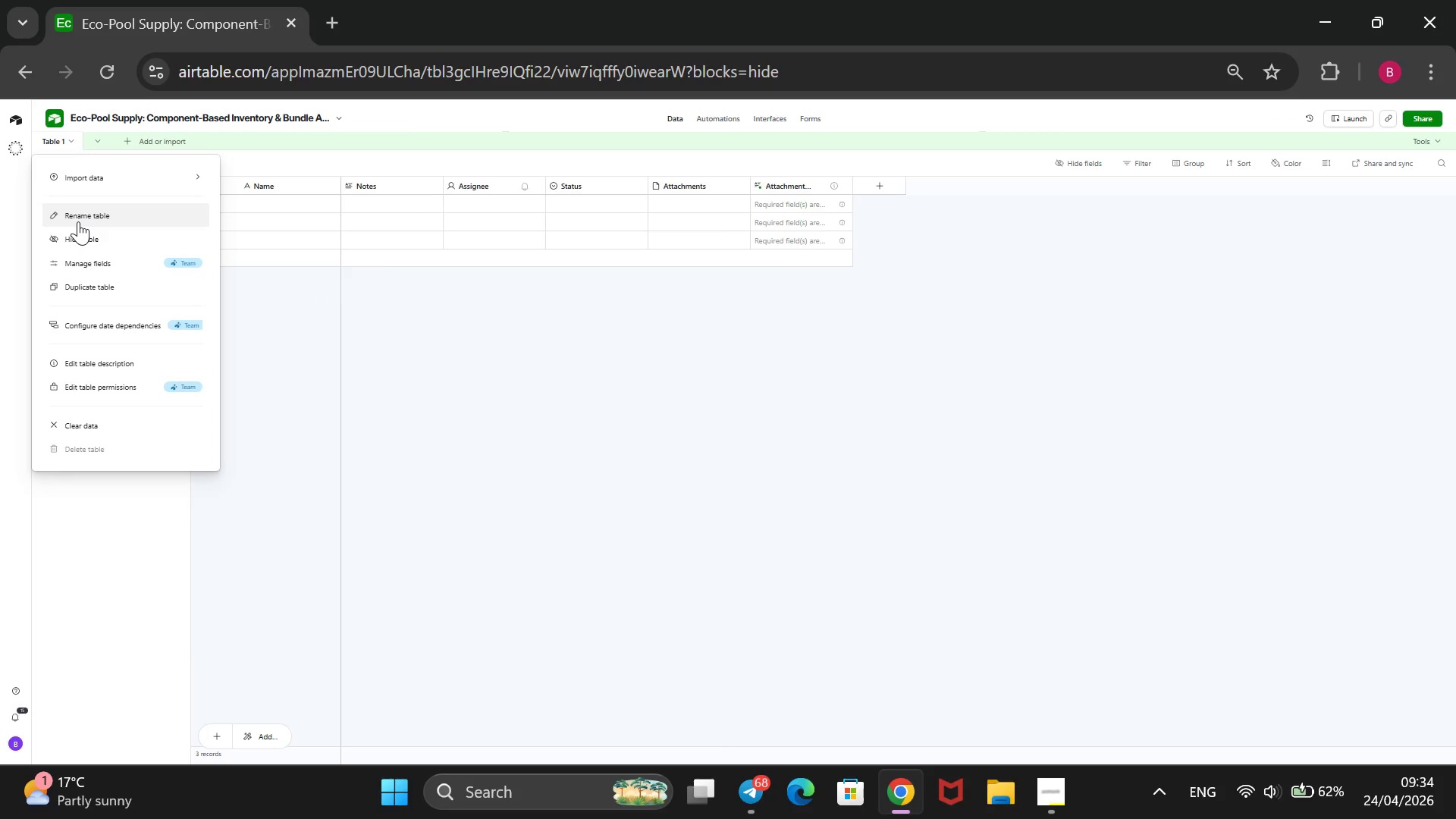 
left_click([78, 221])
 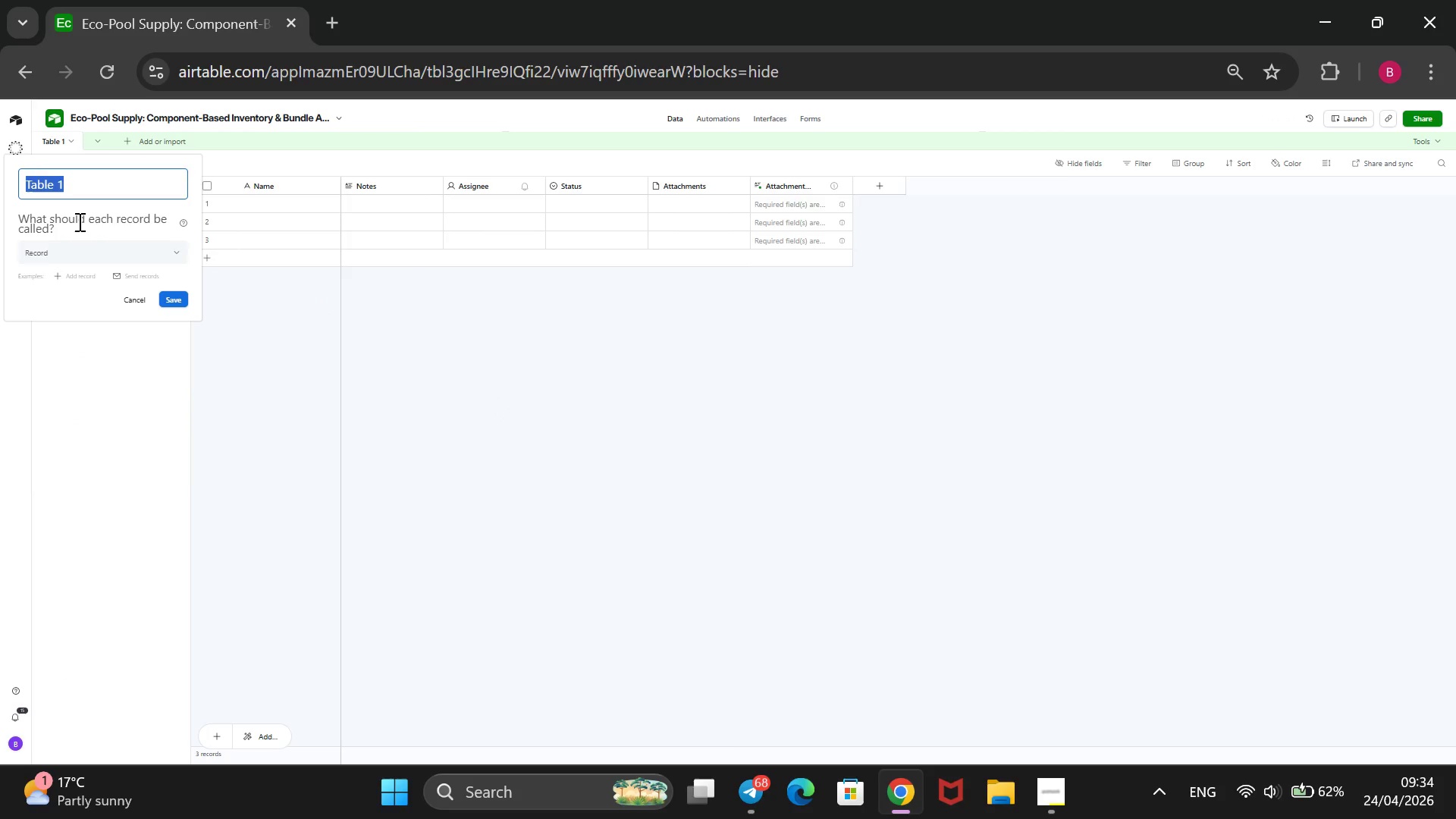 
type(Products)
 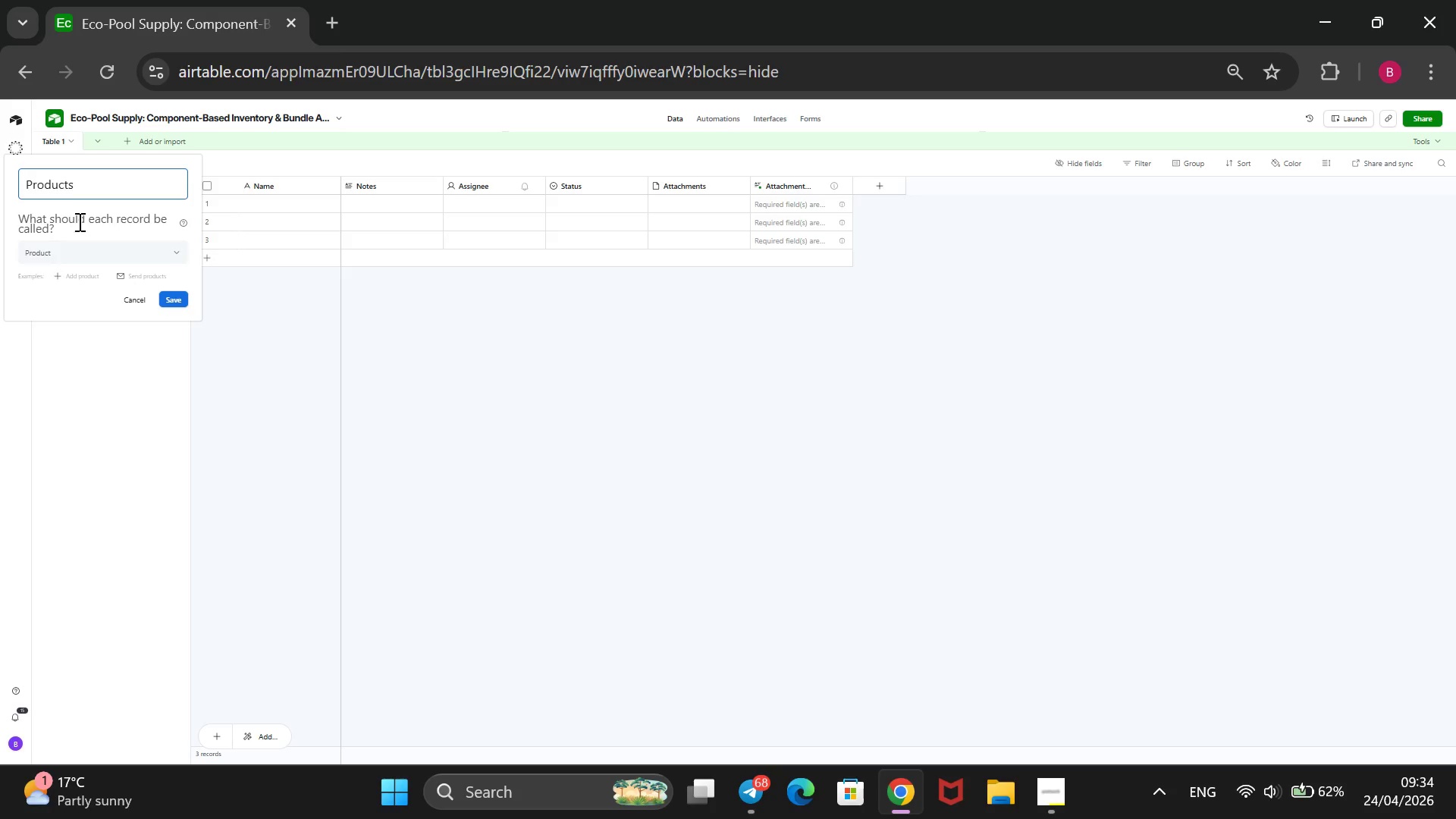 
key(Enter)
 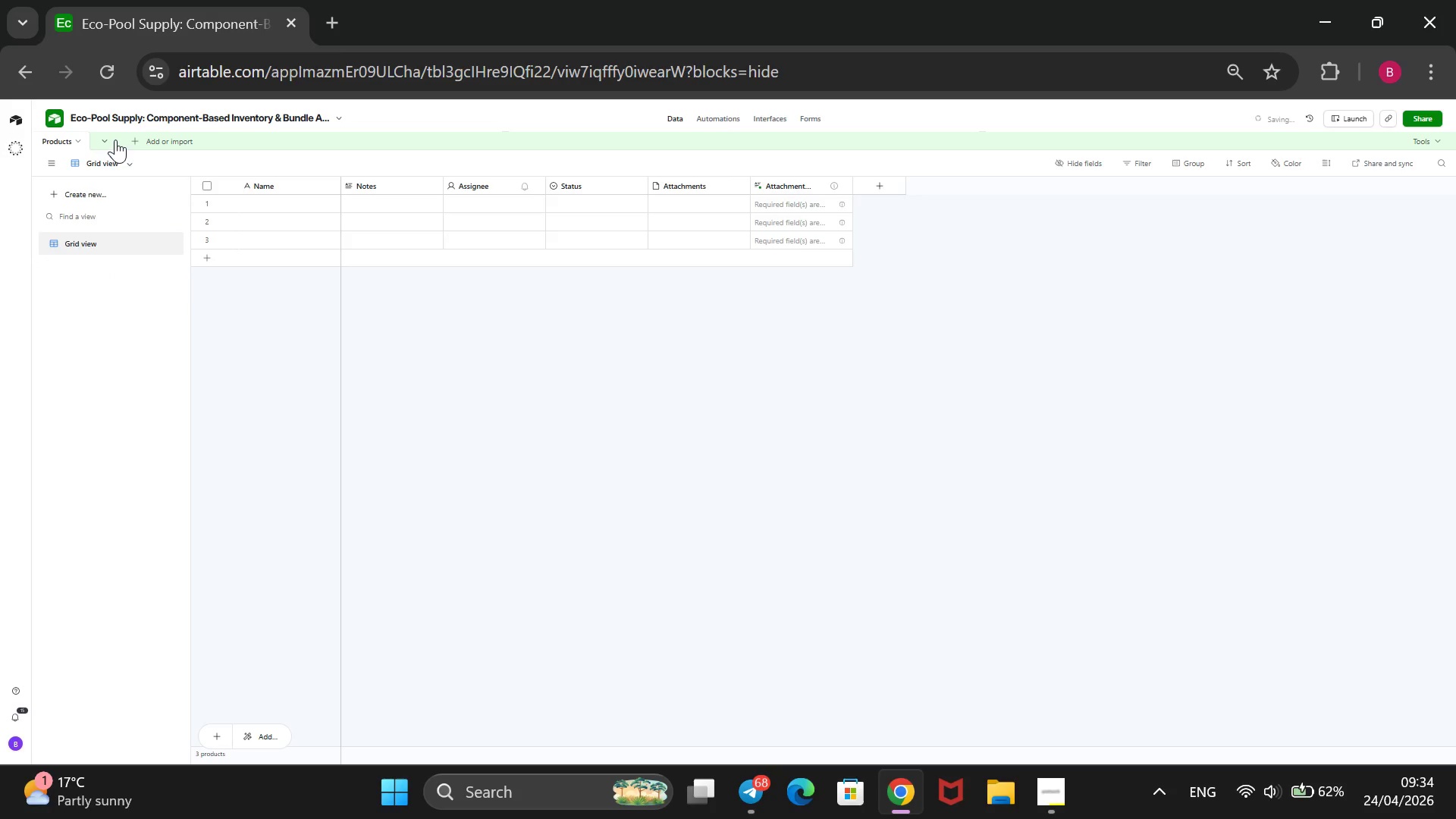 
left_click([133, 138])
 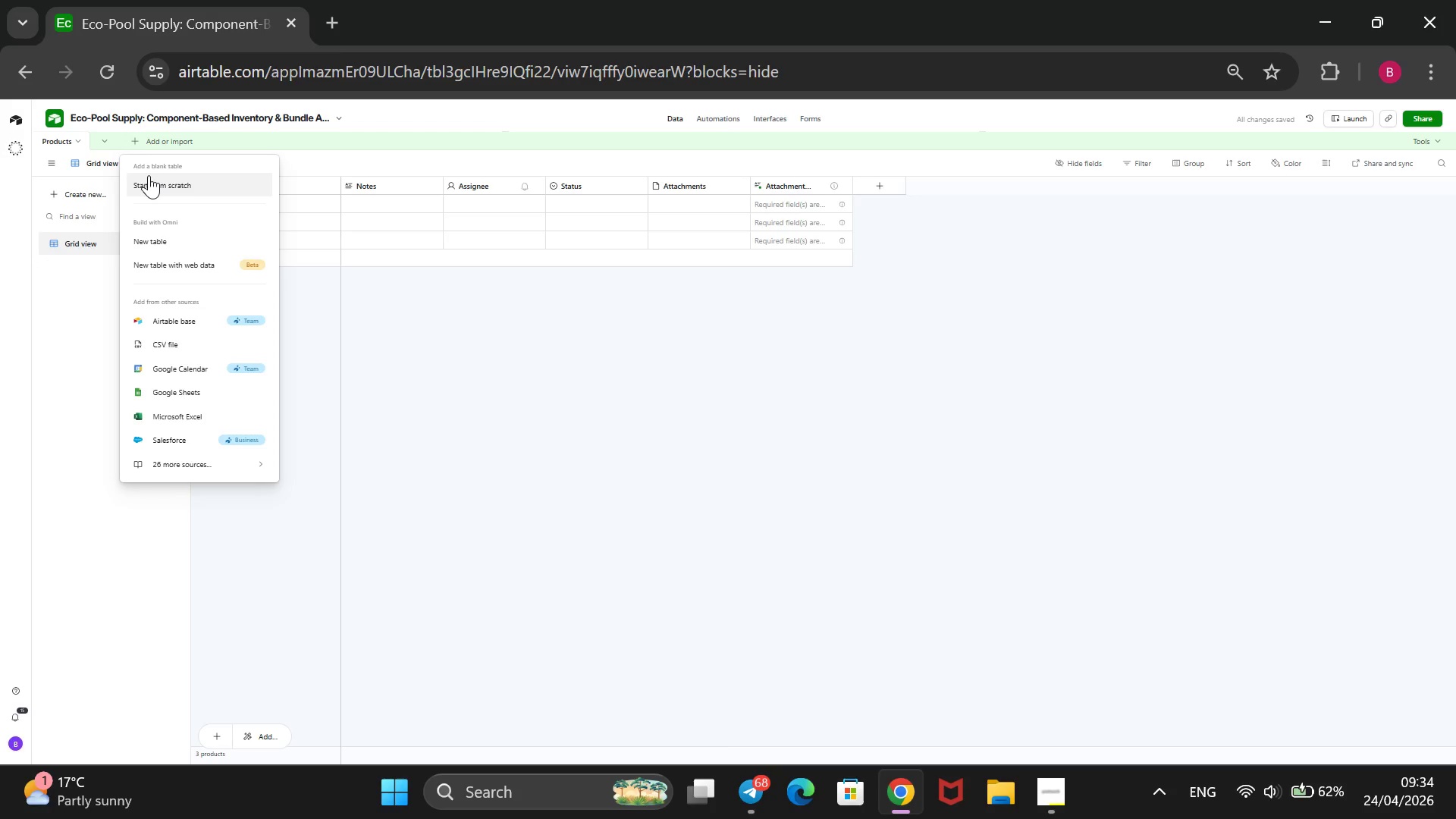 
left_click([149, 175])
 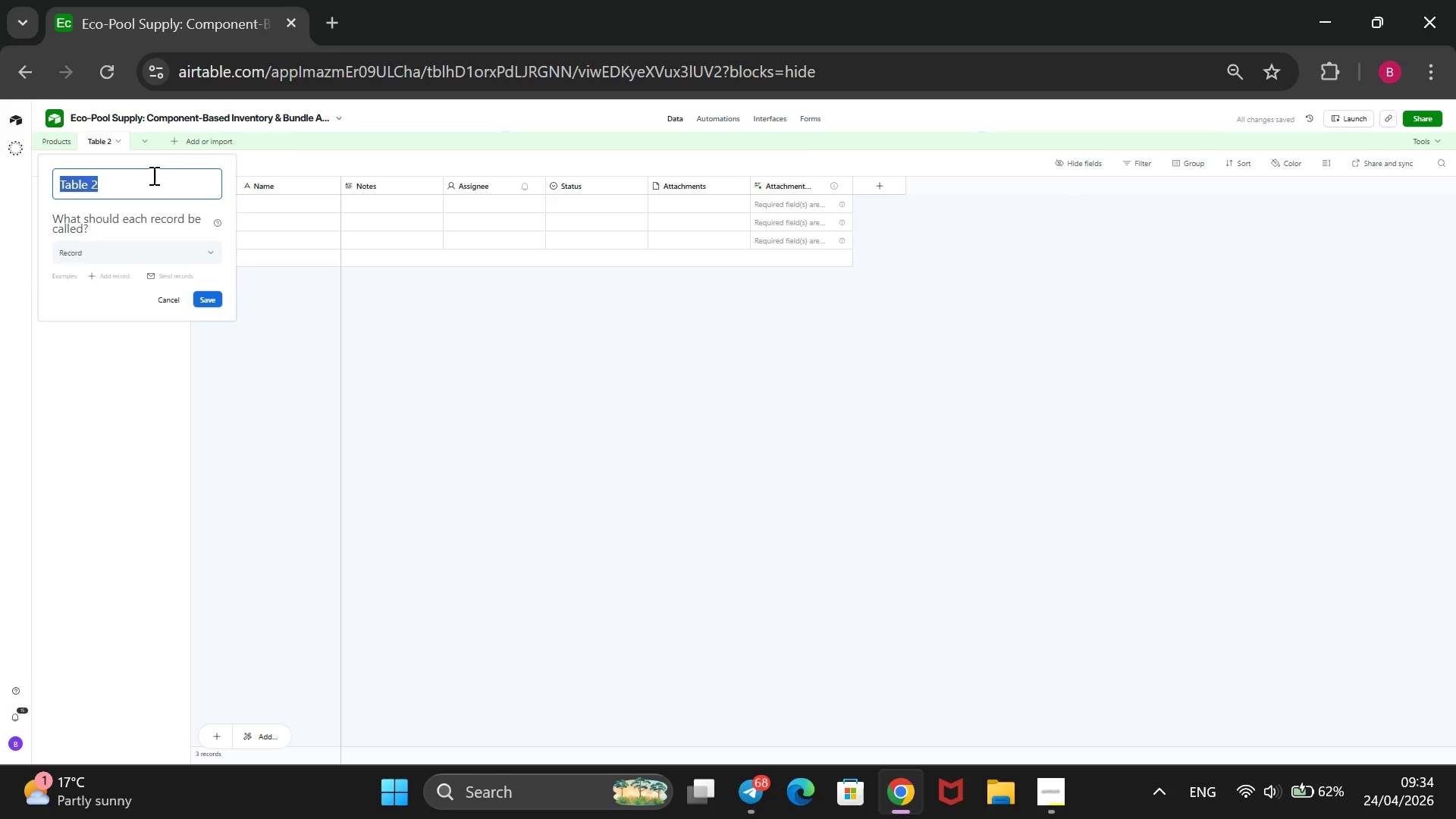 
type(Bin)
key(Backspace)
key(Backspace)
type(undels)
key(Backspace)
key(Backspace)
key(Backspace)
type(les())
 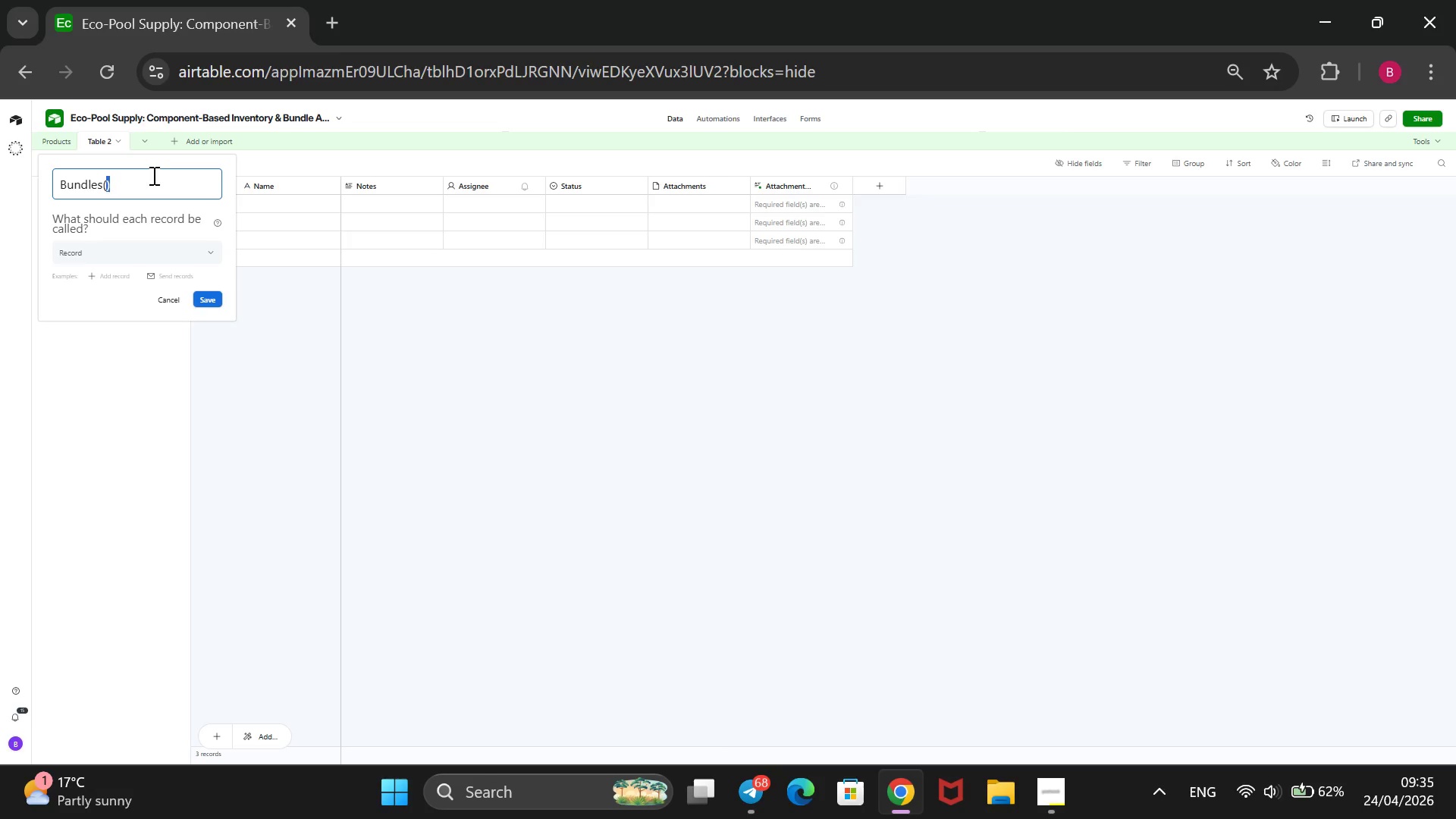 
key(Shift+ArrowLeft)
 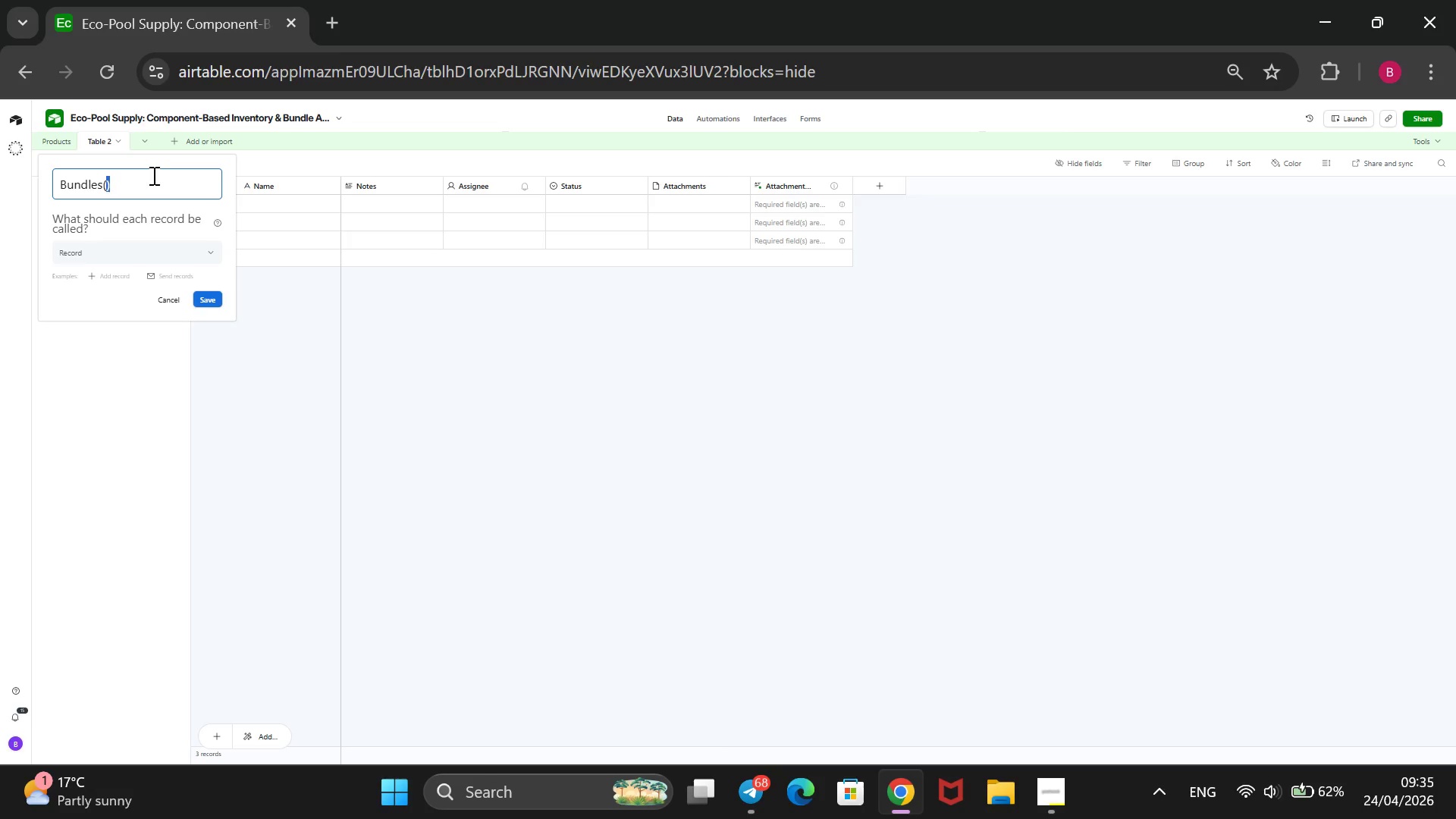 
type(The Kits))
 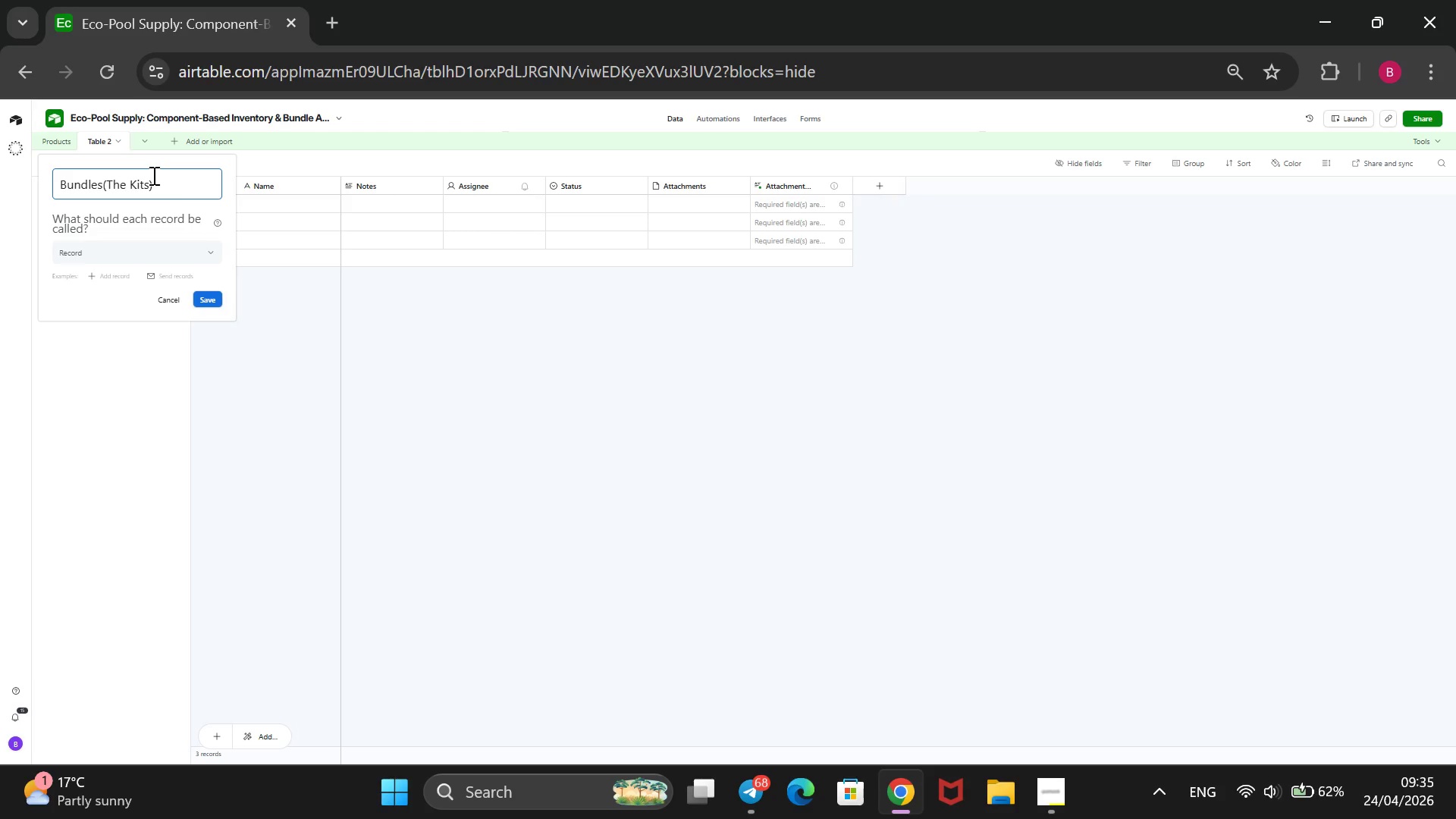 
left_click([202, 299])
 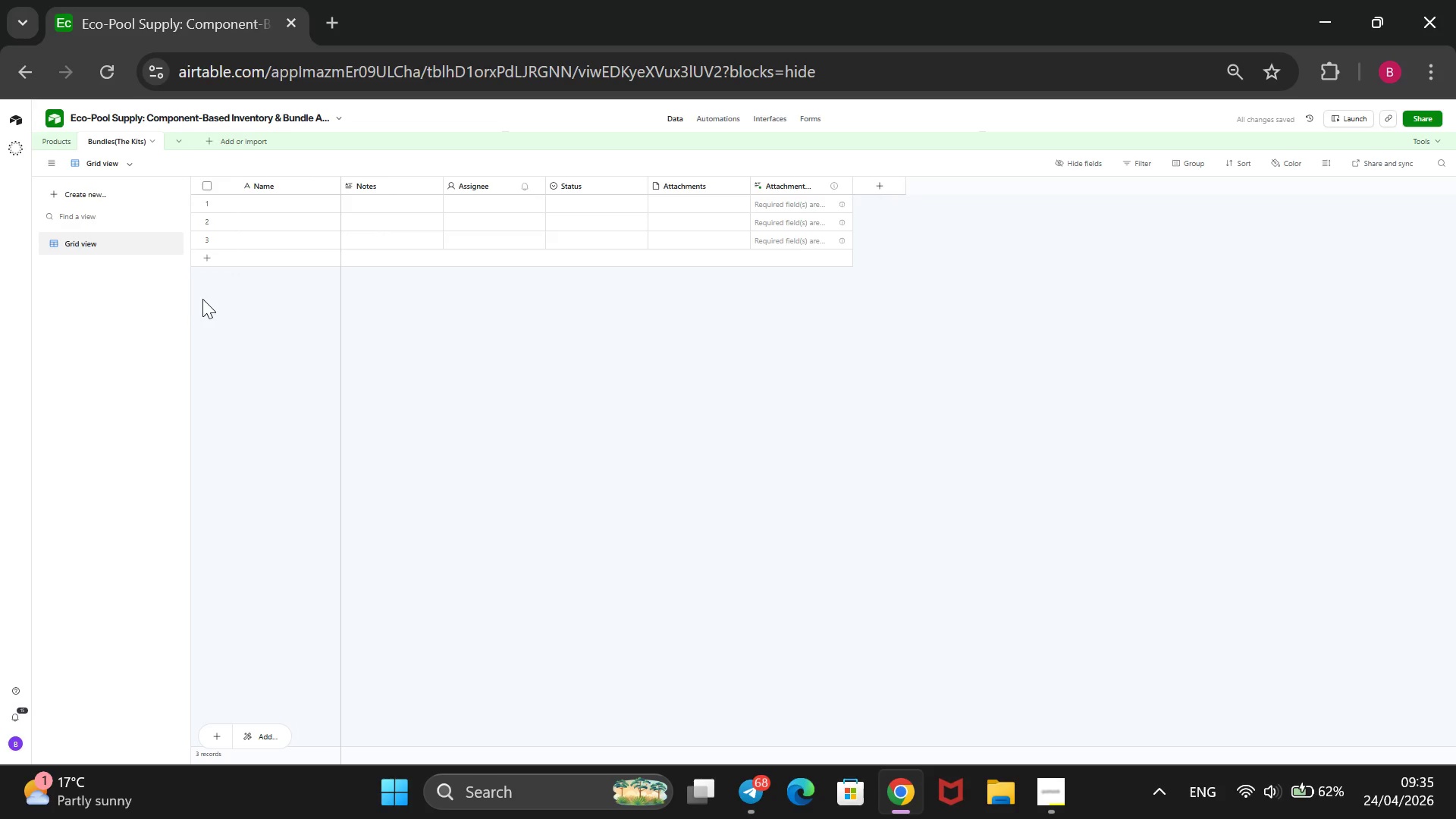 
left_click([211, 137])
 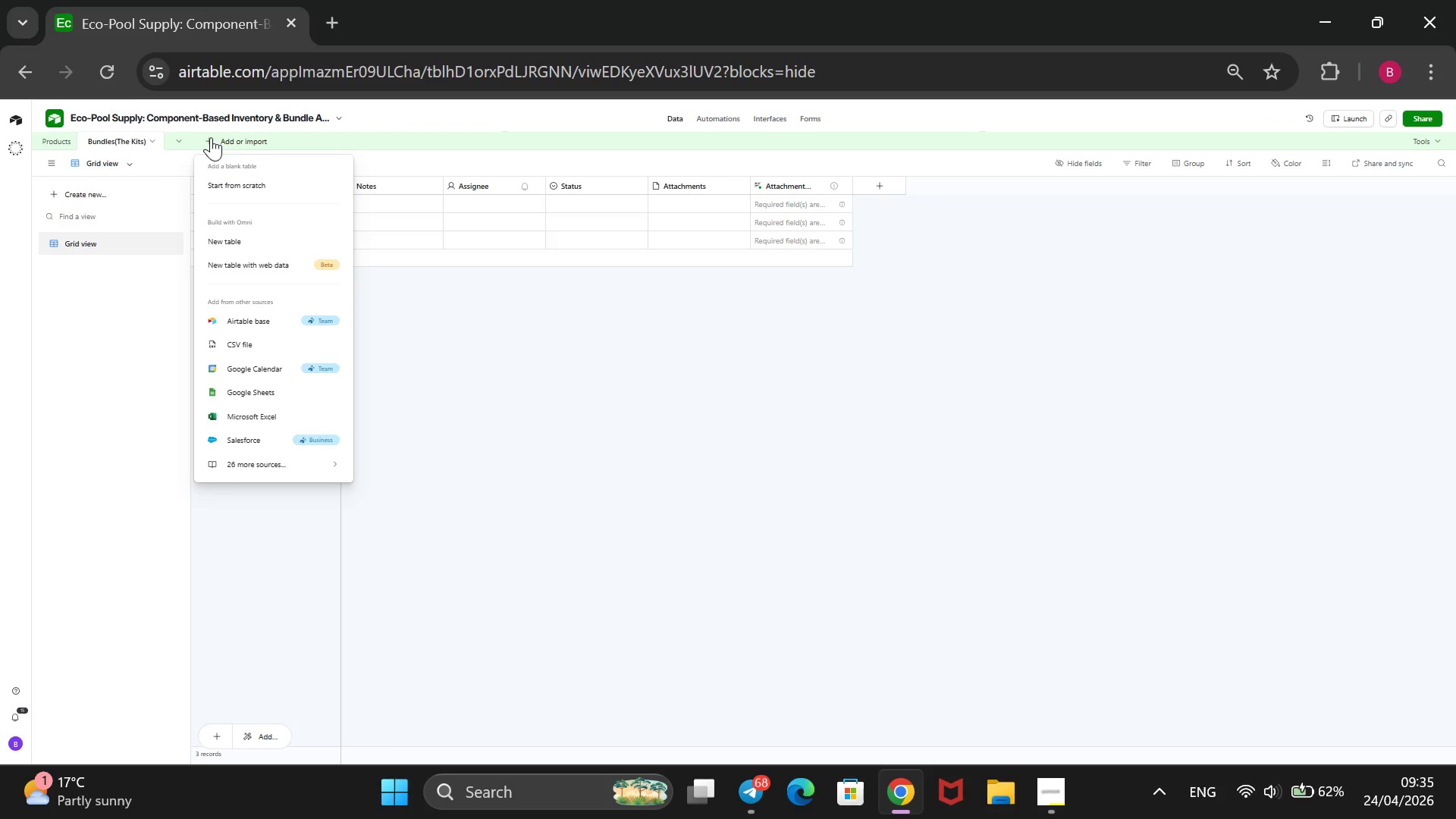 
left_click([237, 182])
 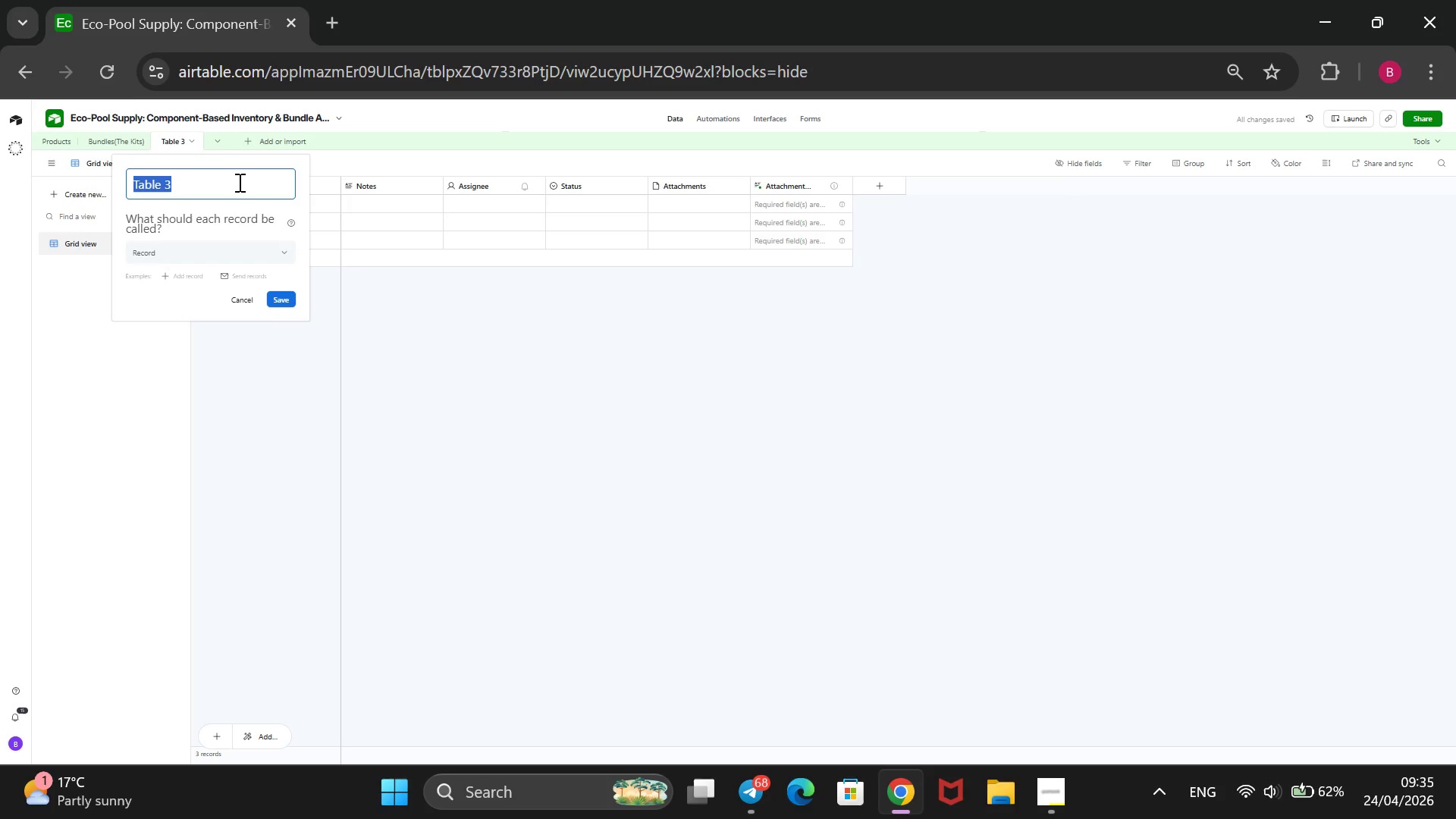 
type(Bundle Links)
 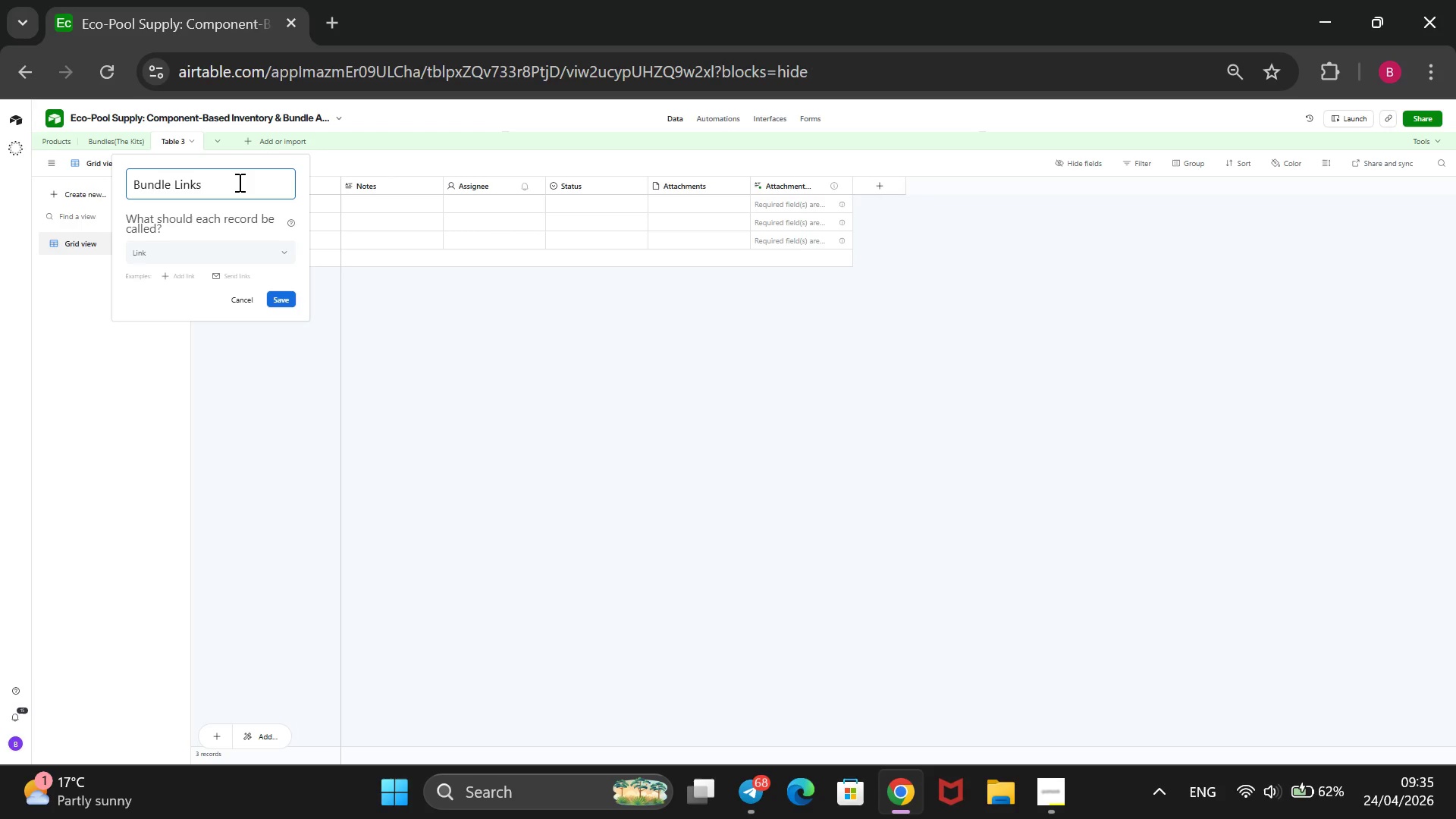 
key(Enter)
 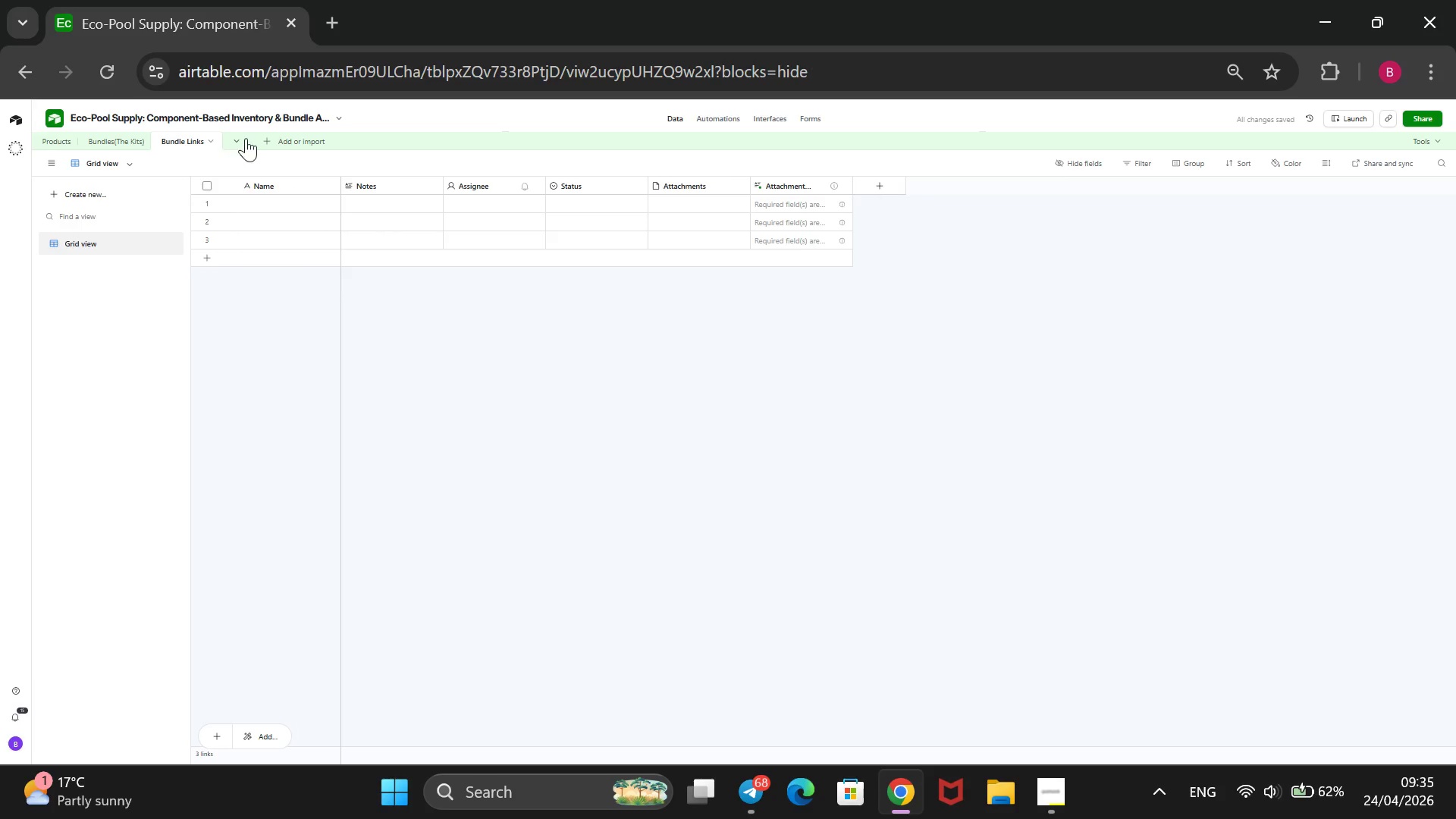 
left_click([266, 136])
 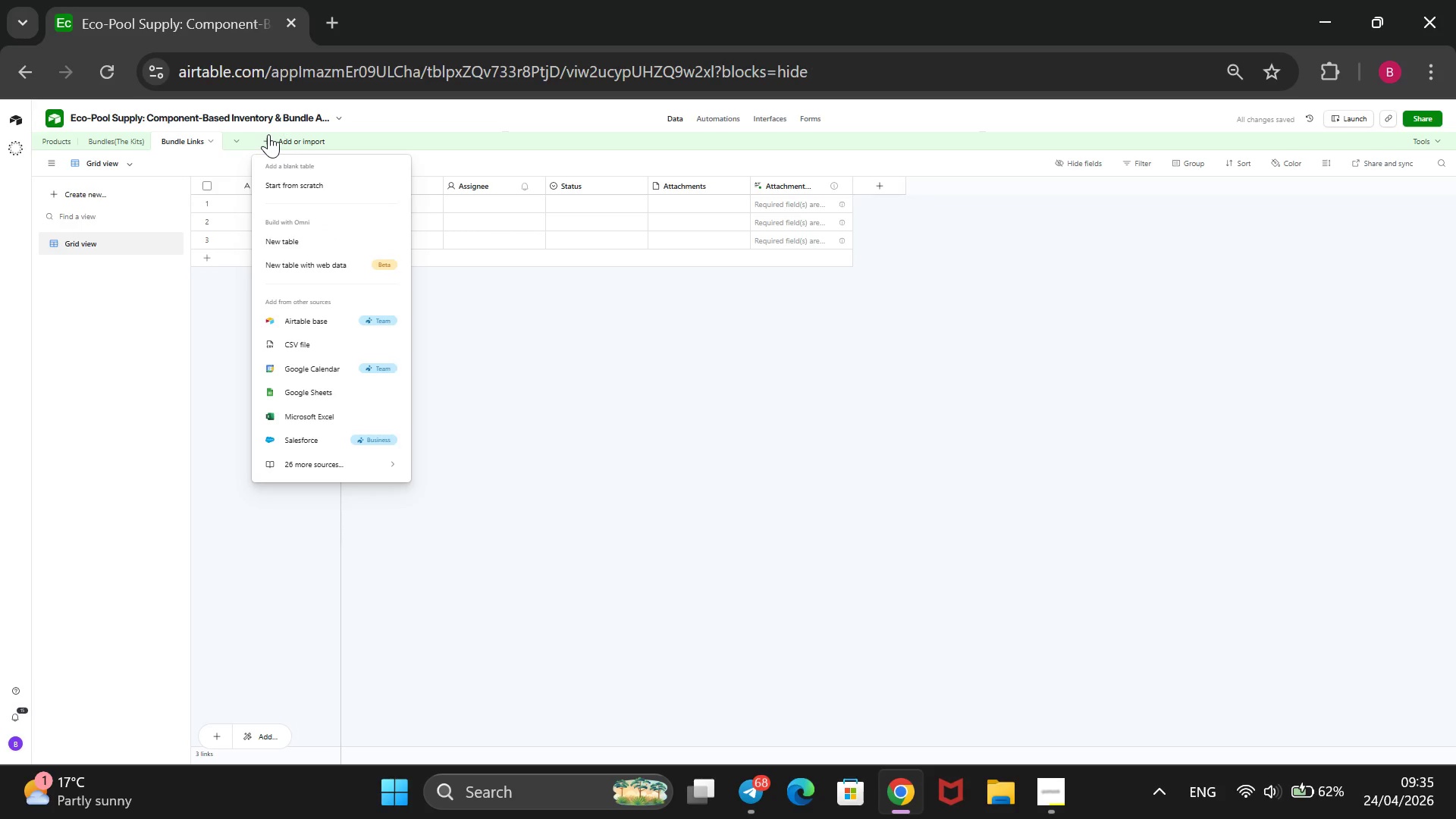 
key(CapsLock)
 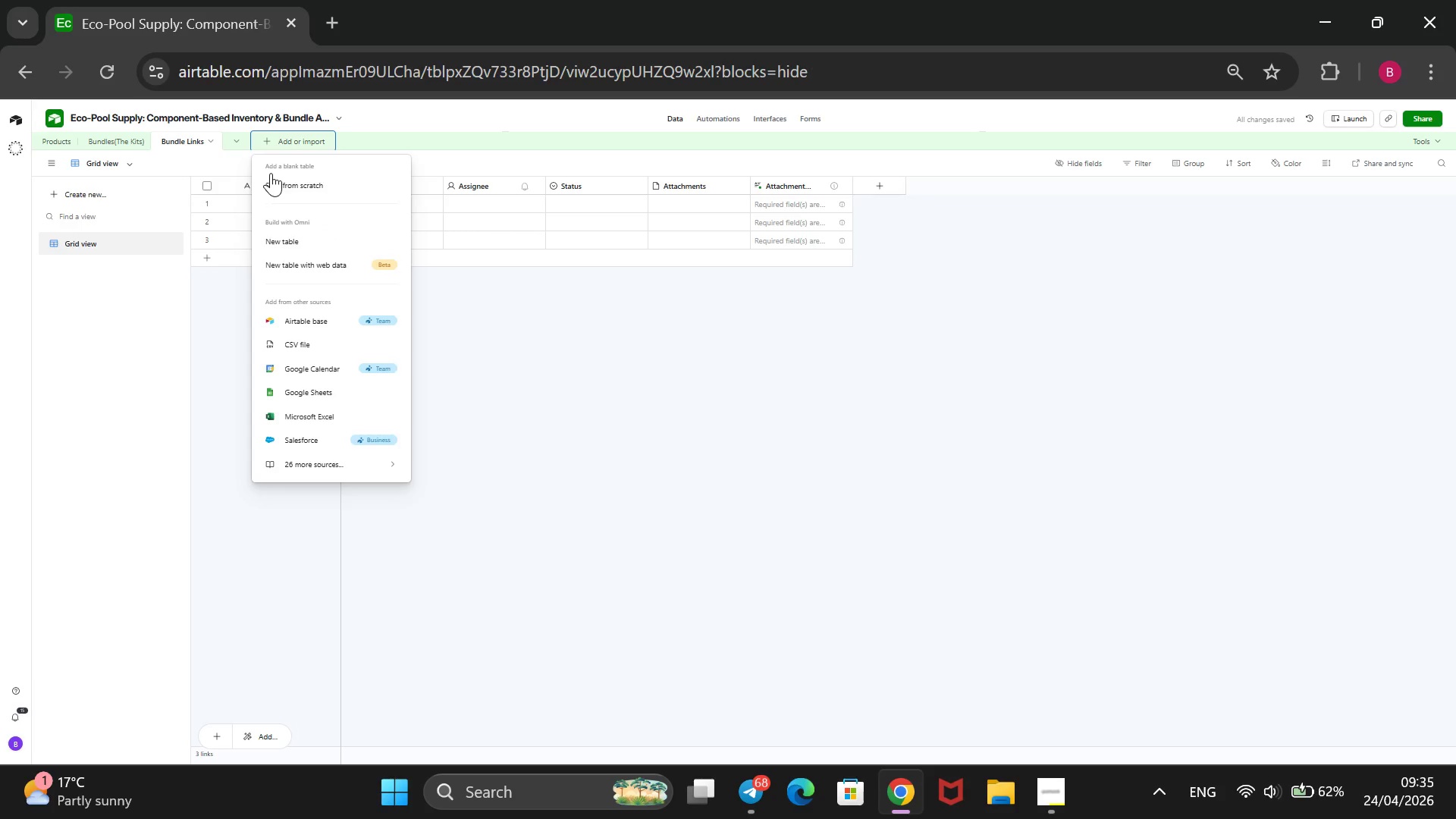 
left_click([271, 173])
 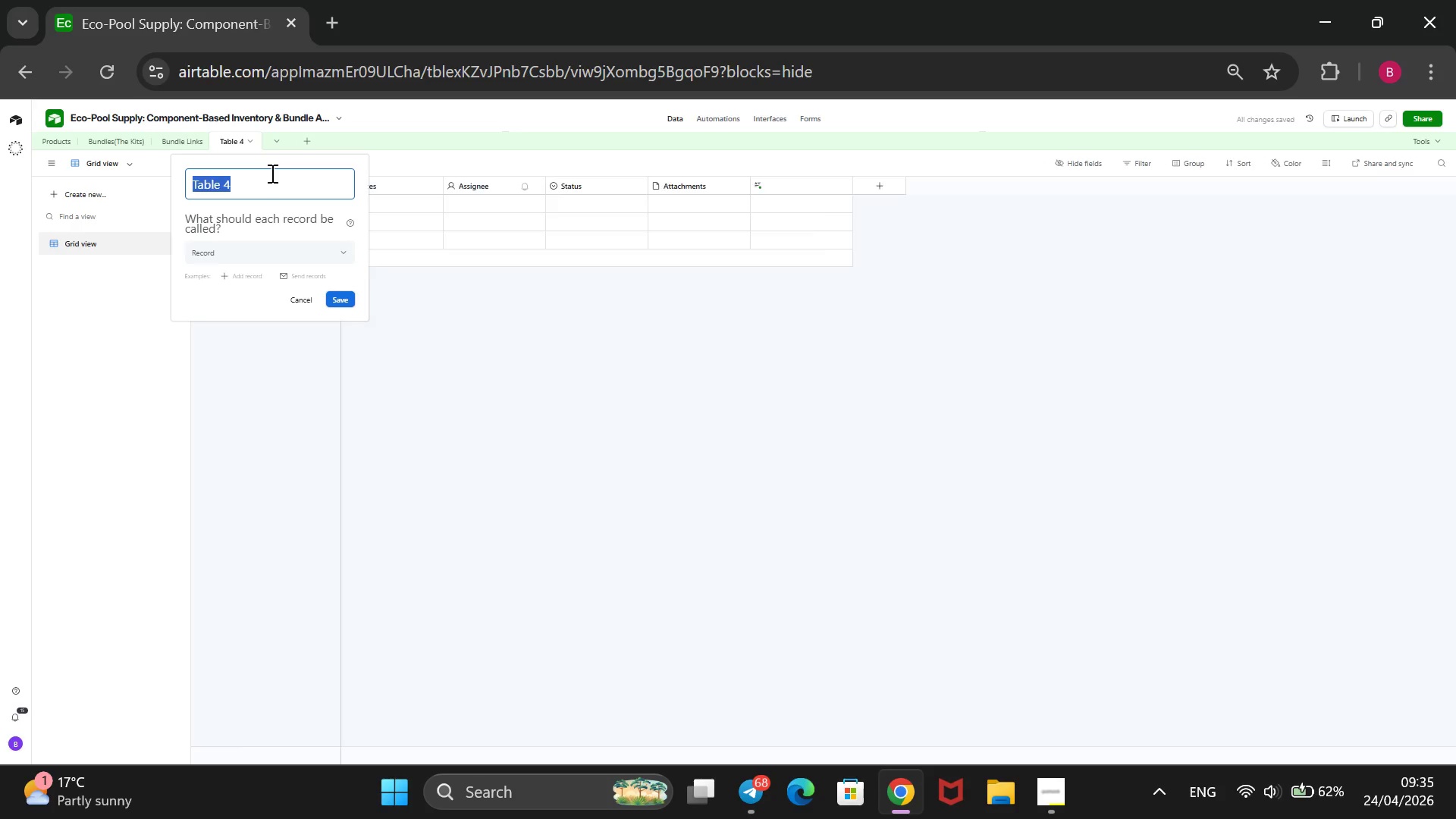 
type(Inventory Logs)
 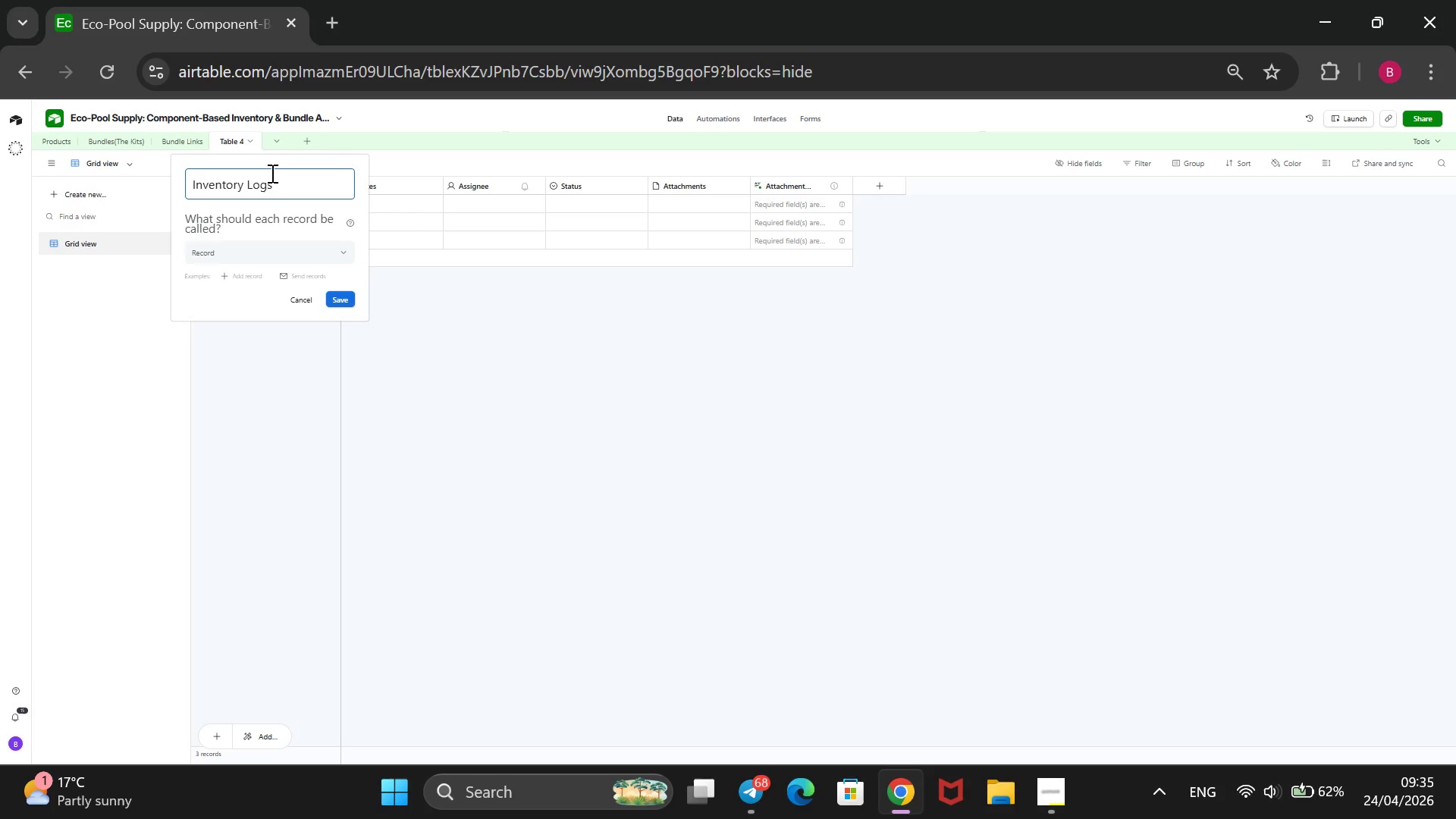 
key(Enter)
 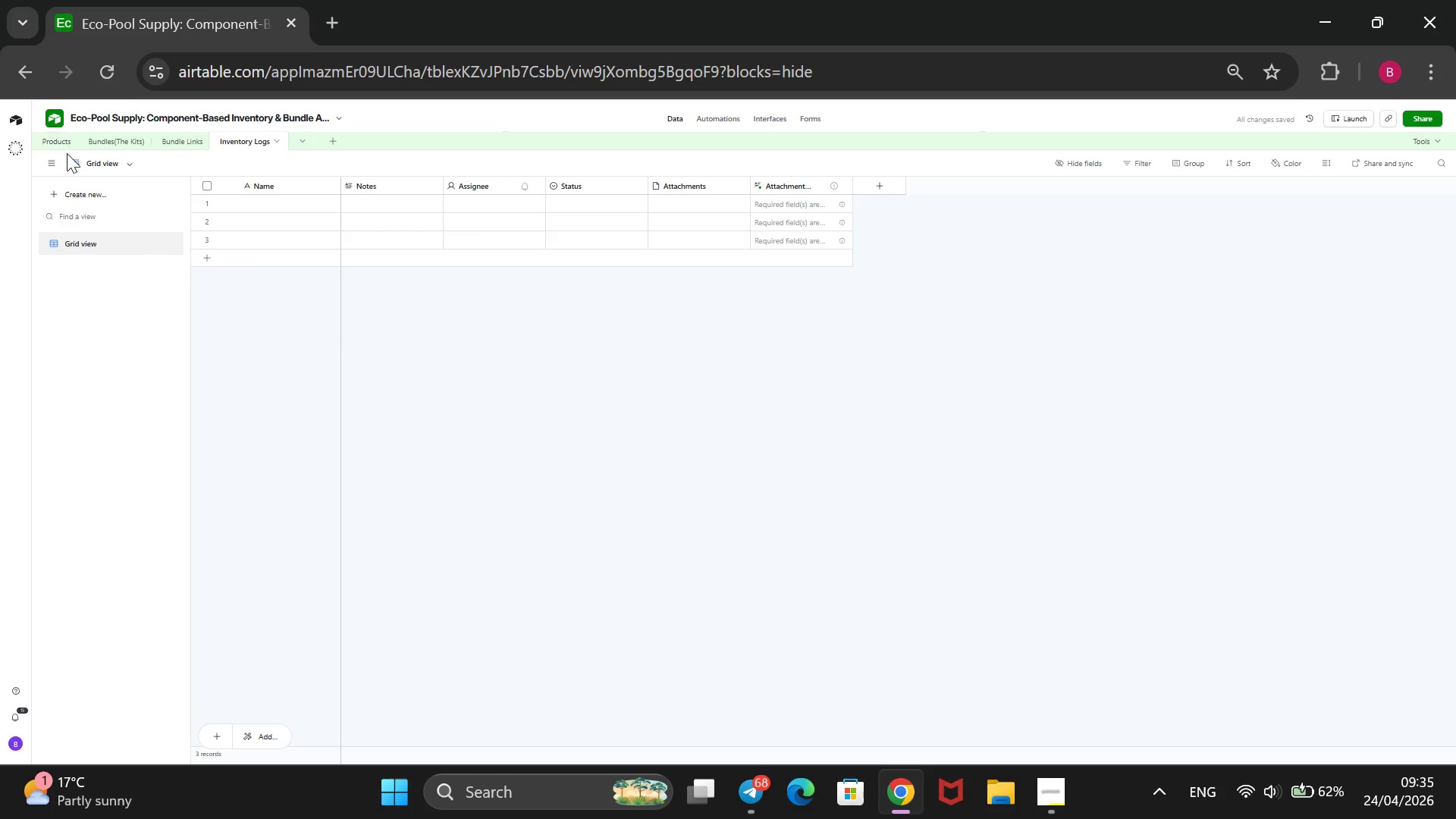 
left_click([59, 138])
 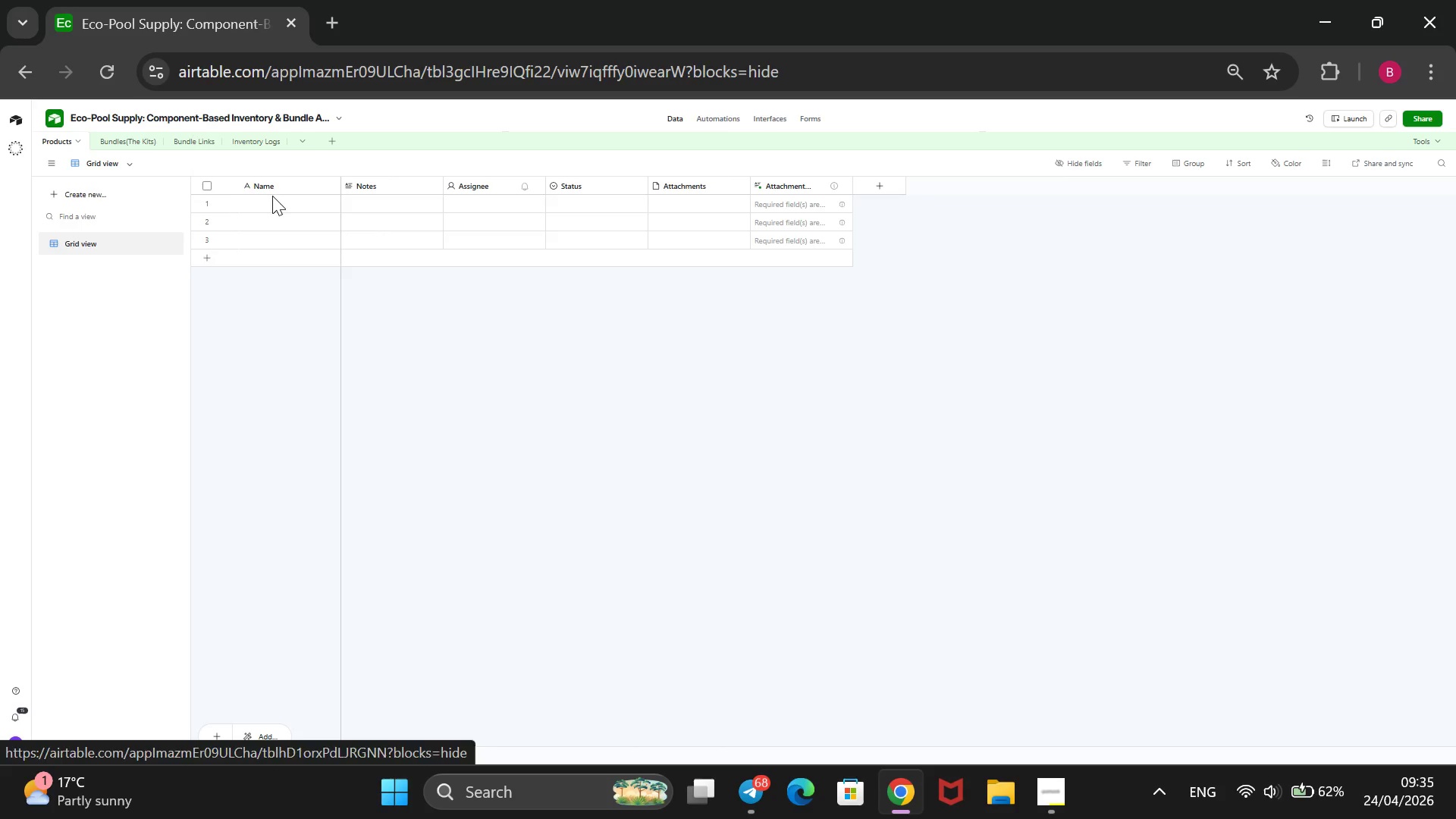 
wait(6.05)
 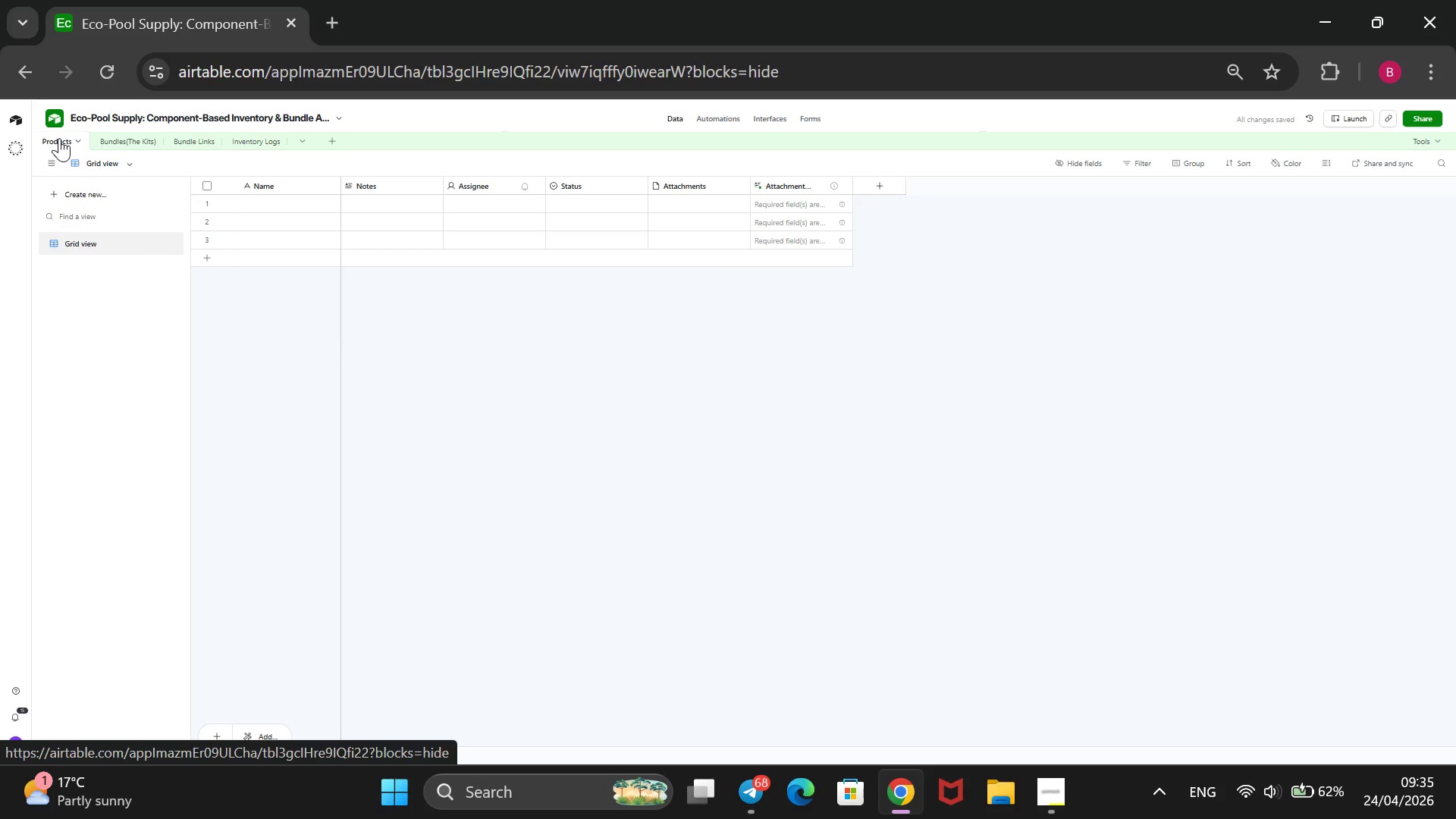 
right_click([279, 186])
 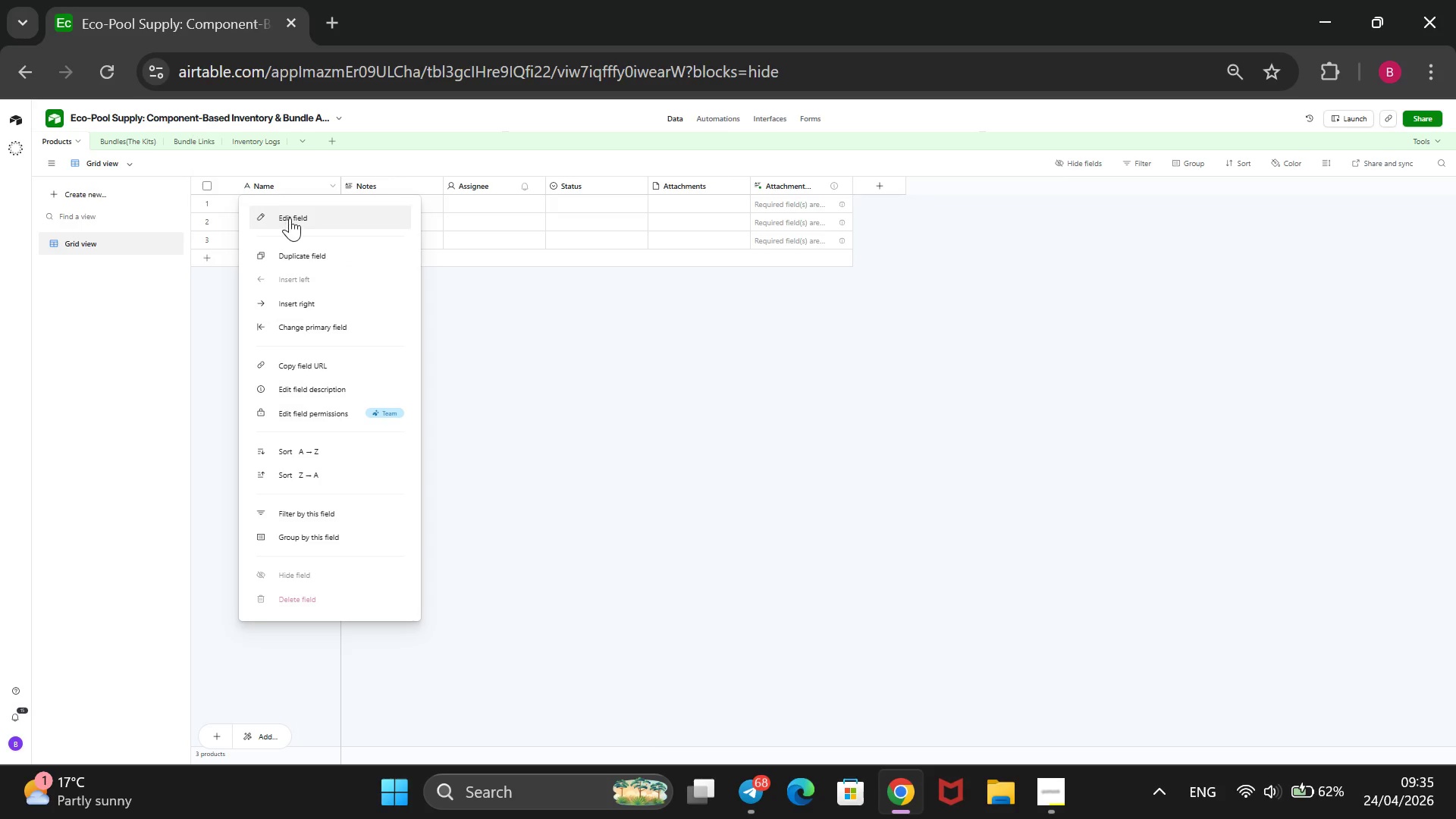 
left_click([290, 216])
 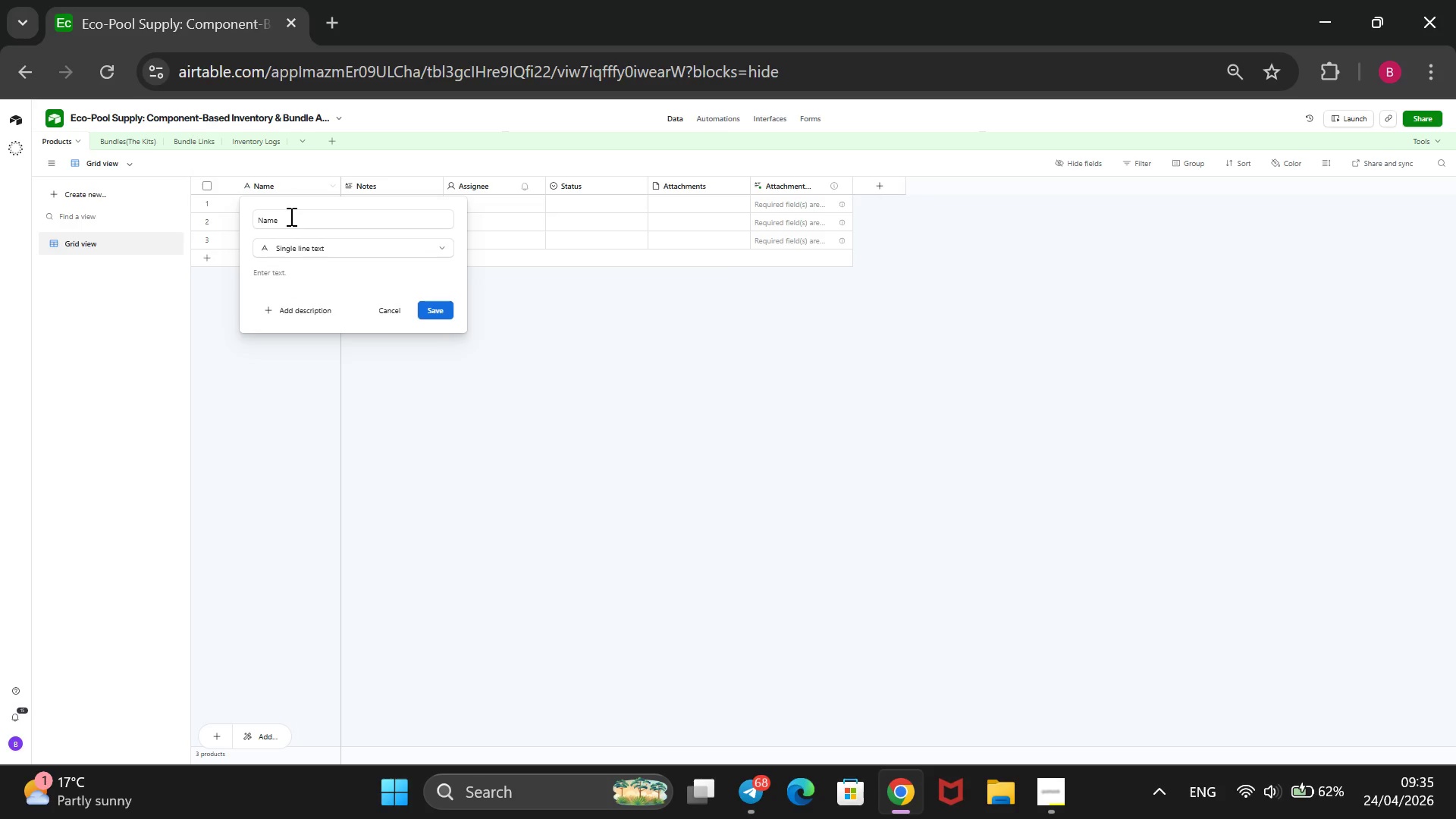 
left_click([290, 216])
 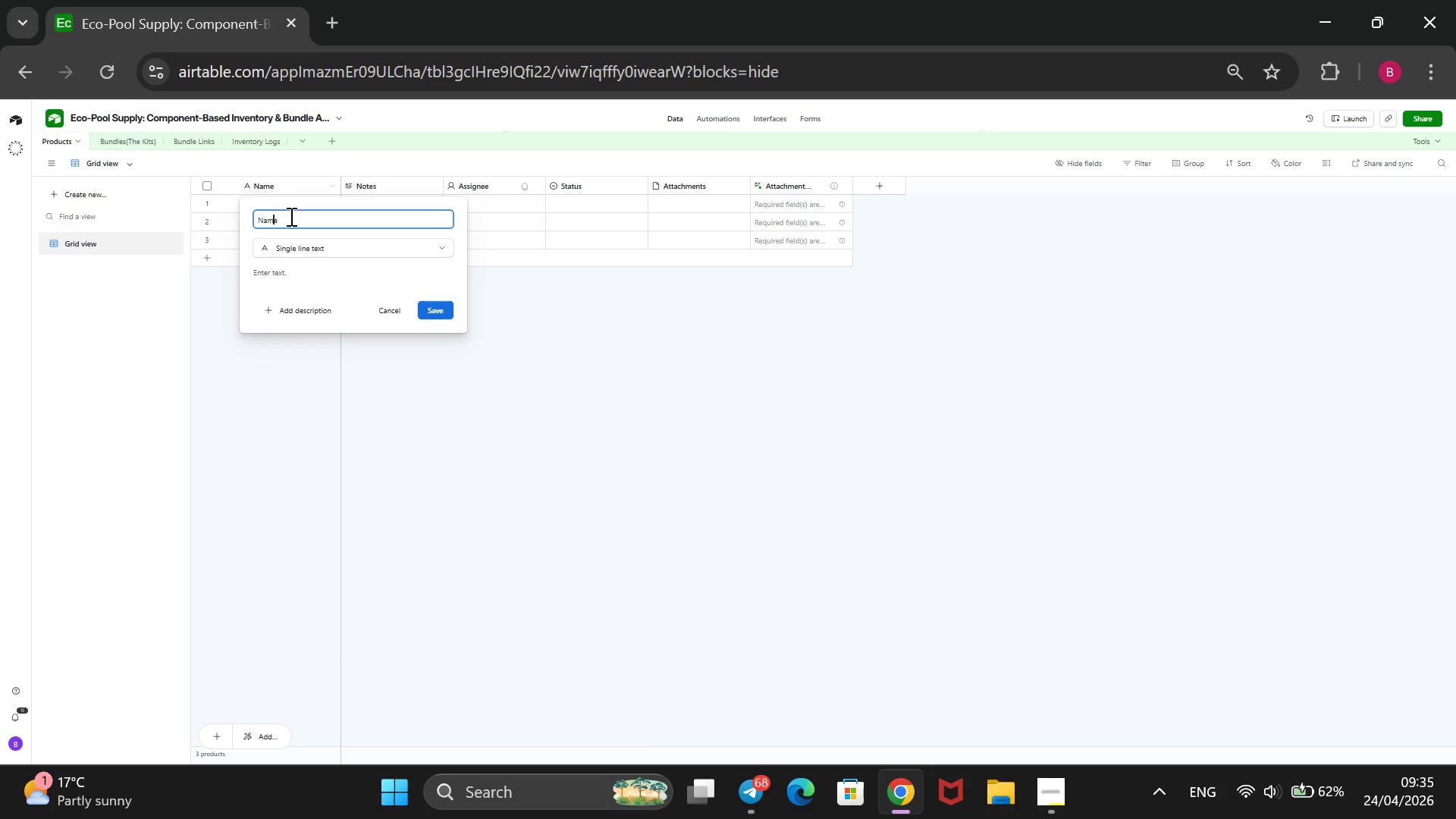 
key(ArrowLeft)
 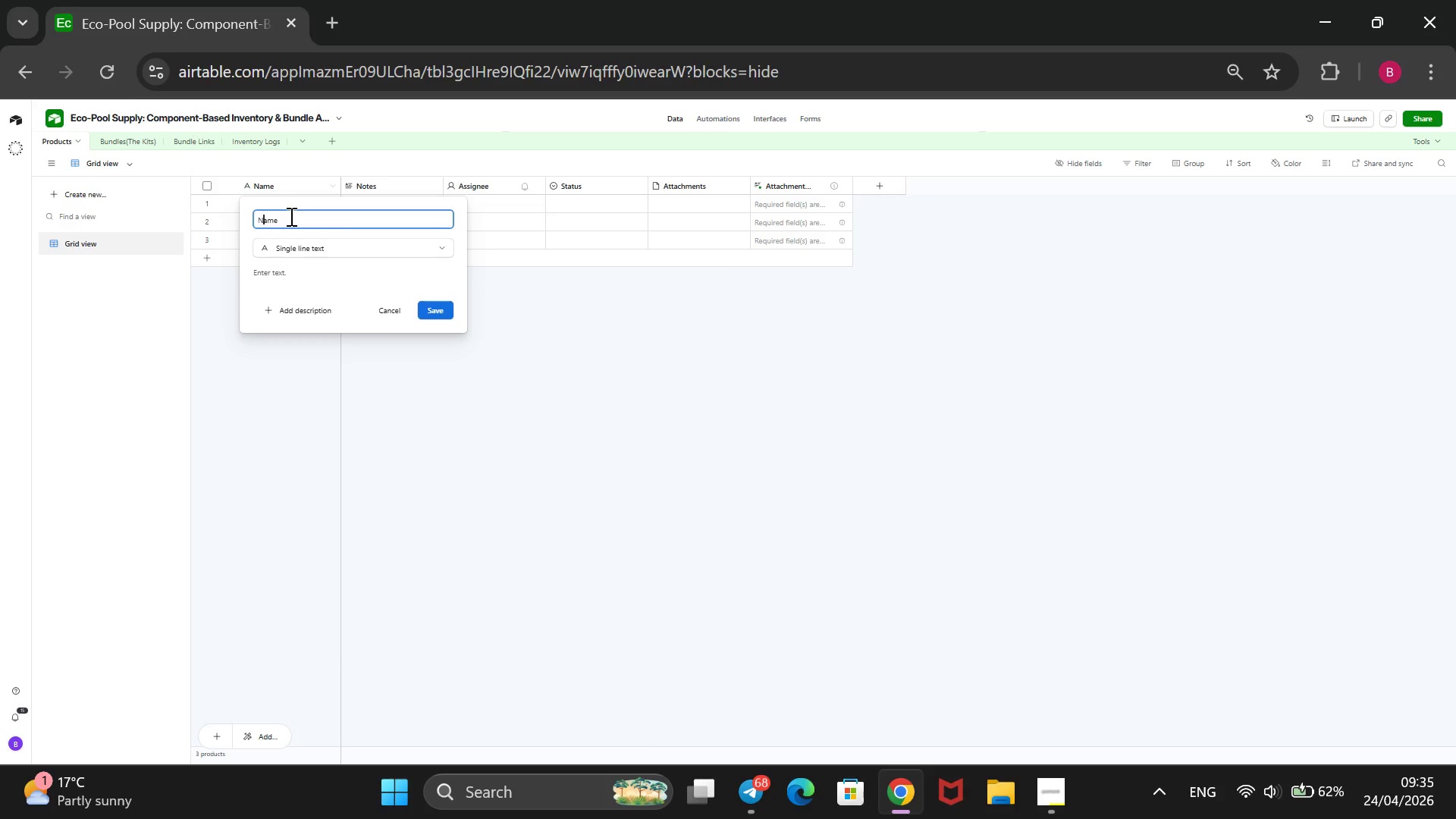 
key(ArrowLeft)
 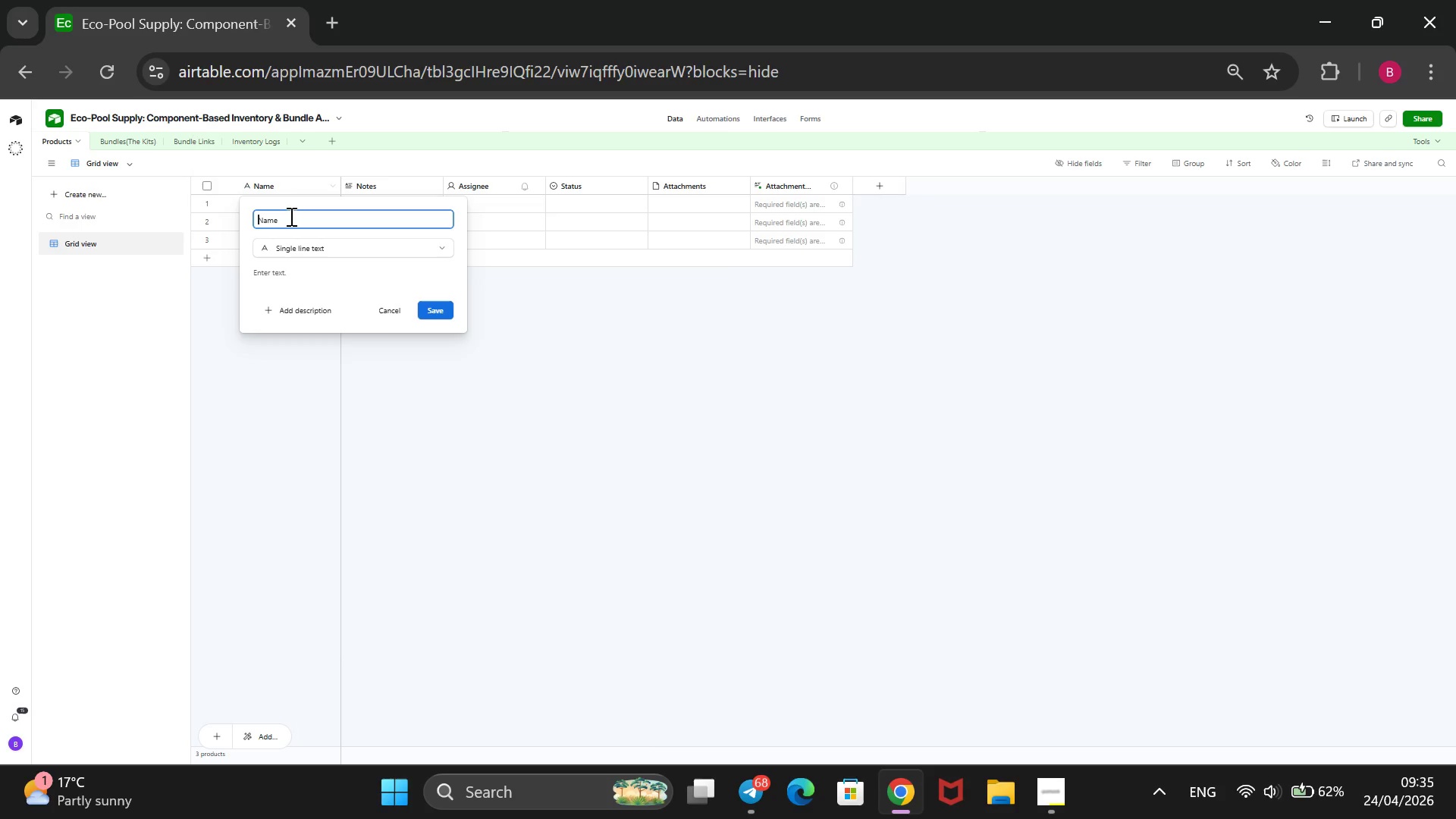 
key(ArrowLeft)
 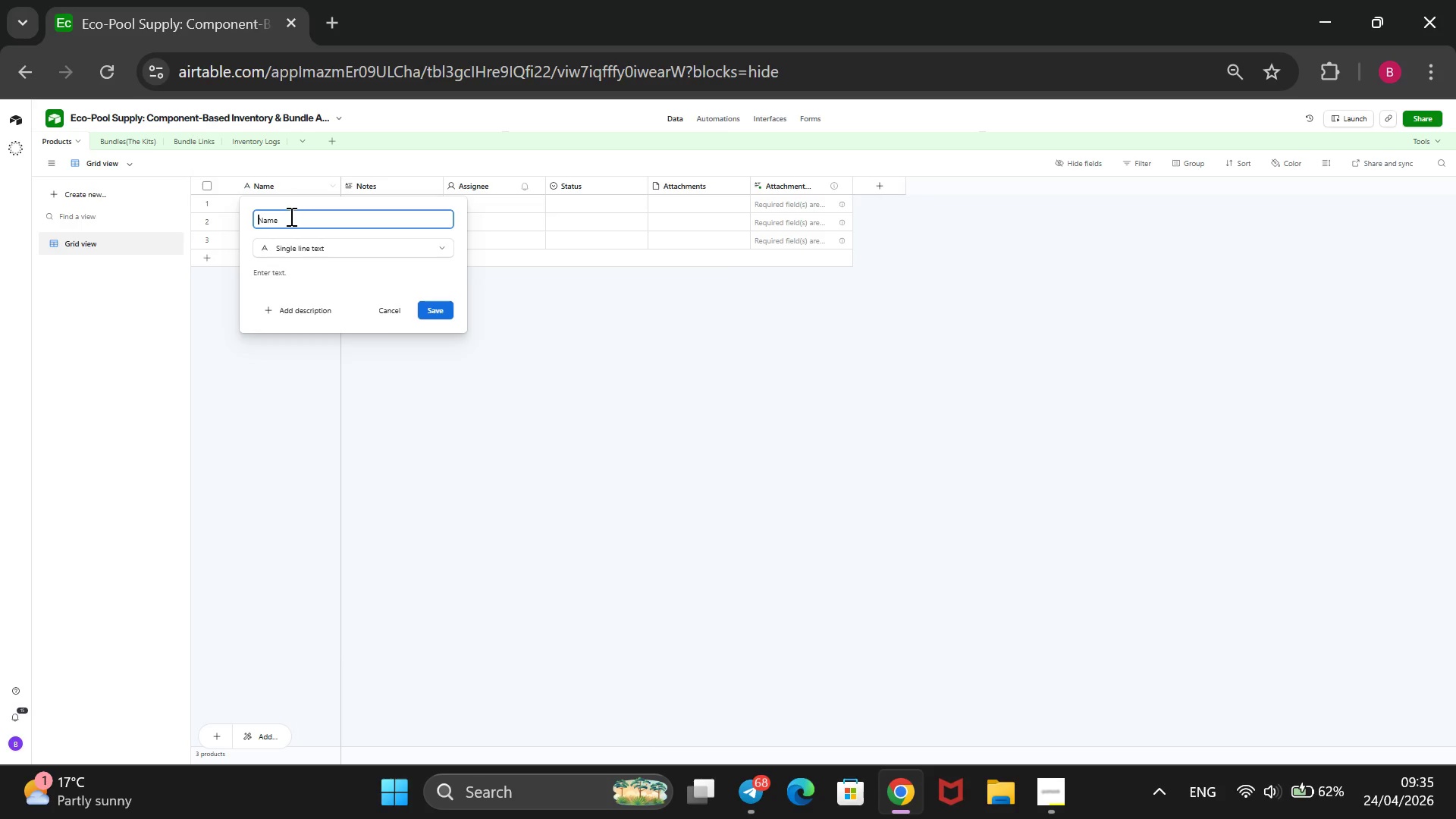 
key(ArrowLeft)
 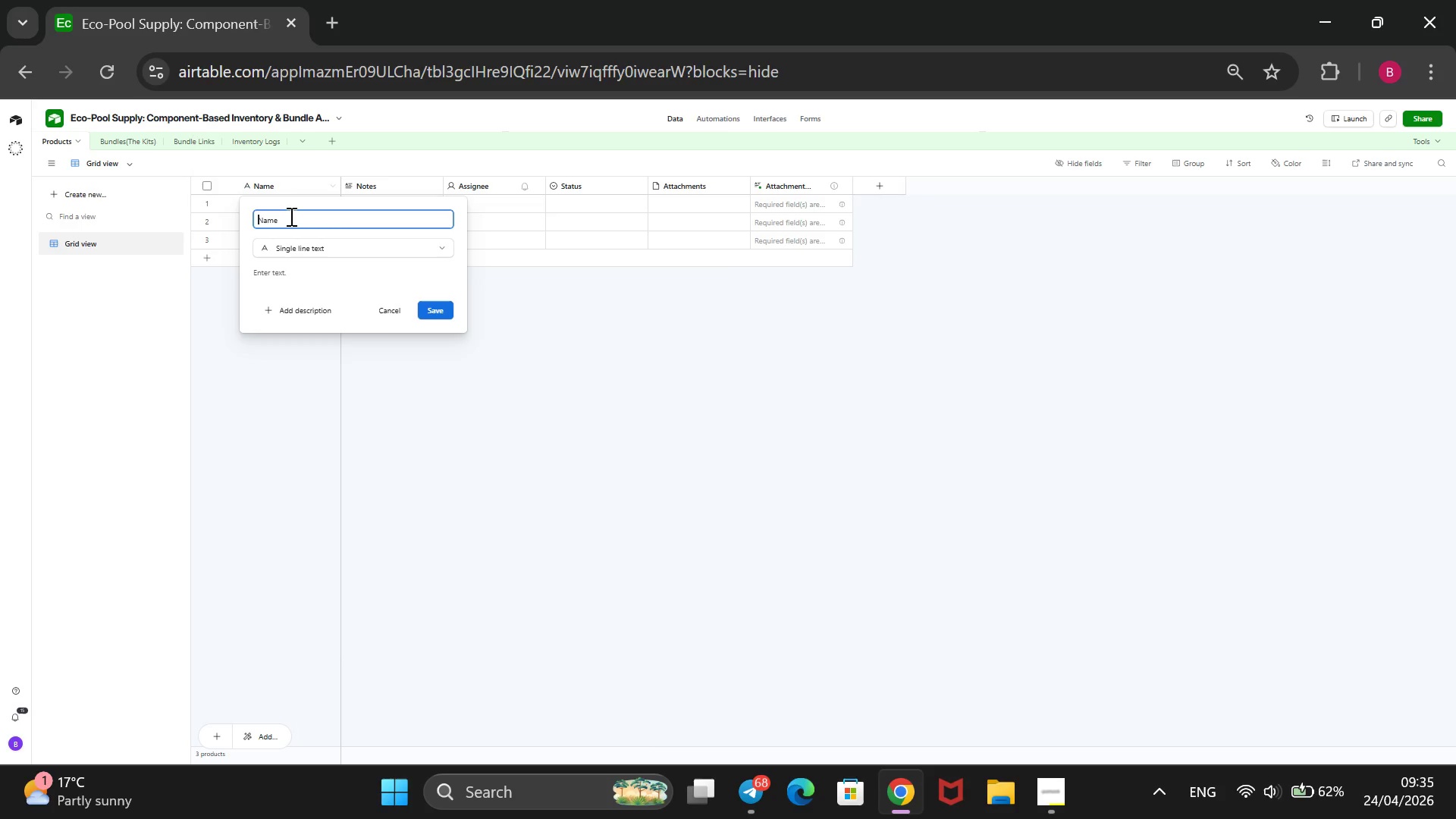 
type(Product )
 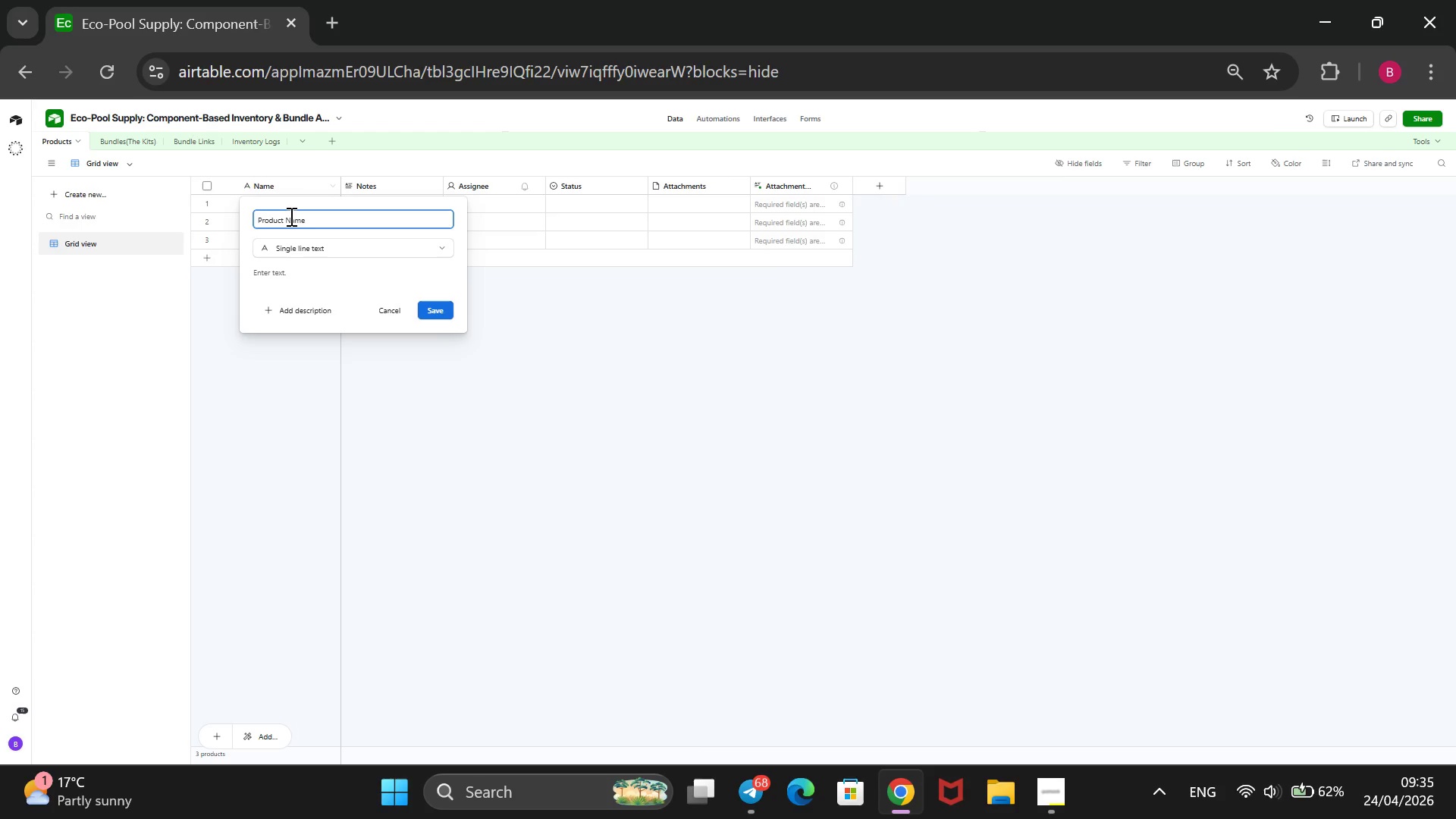 
key(Enter)
 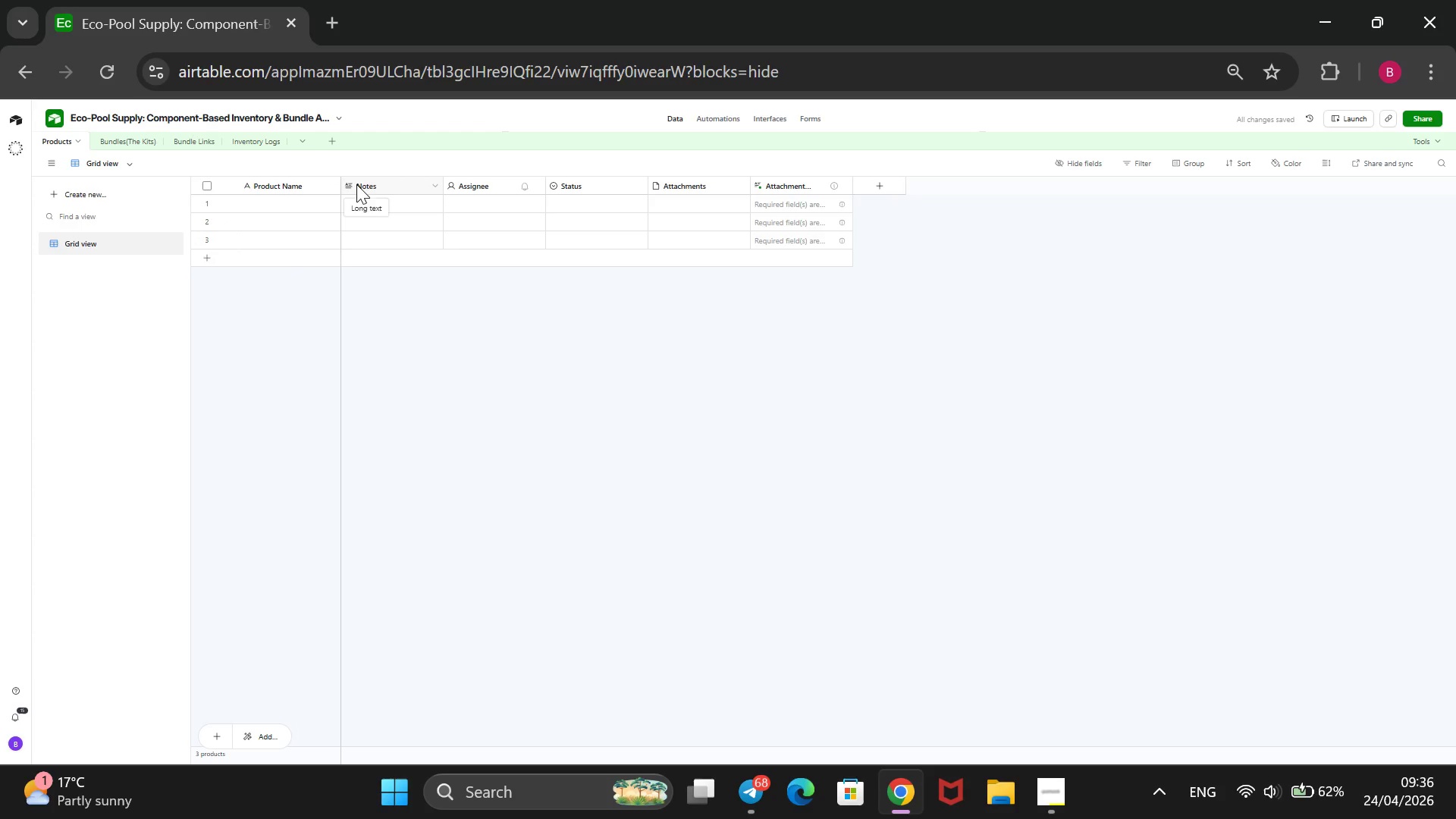 
right_click([375, 182])
 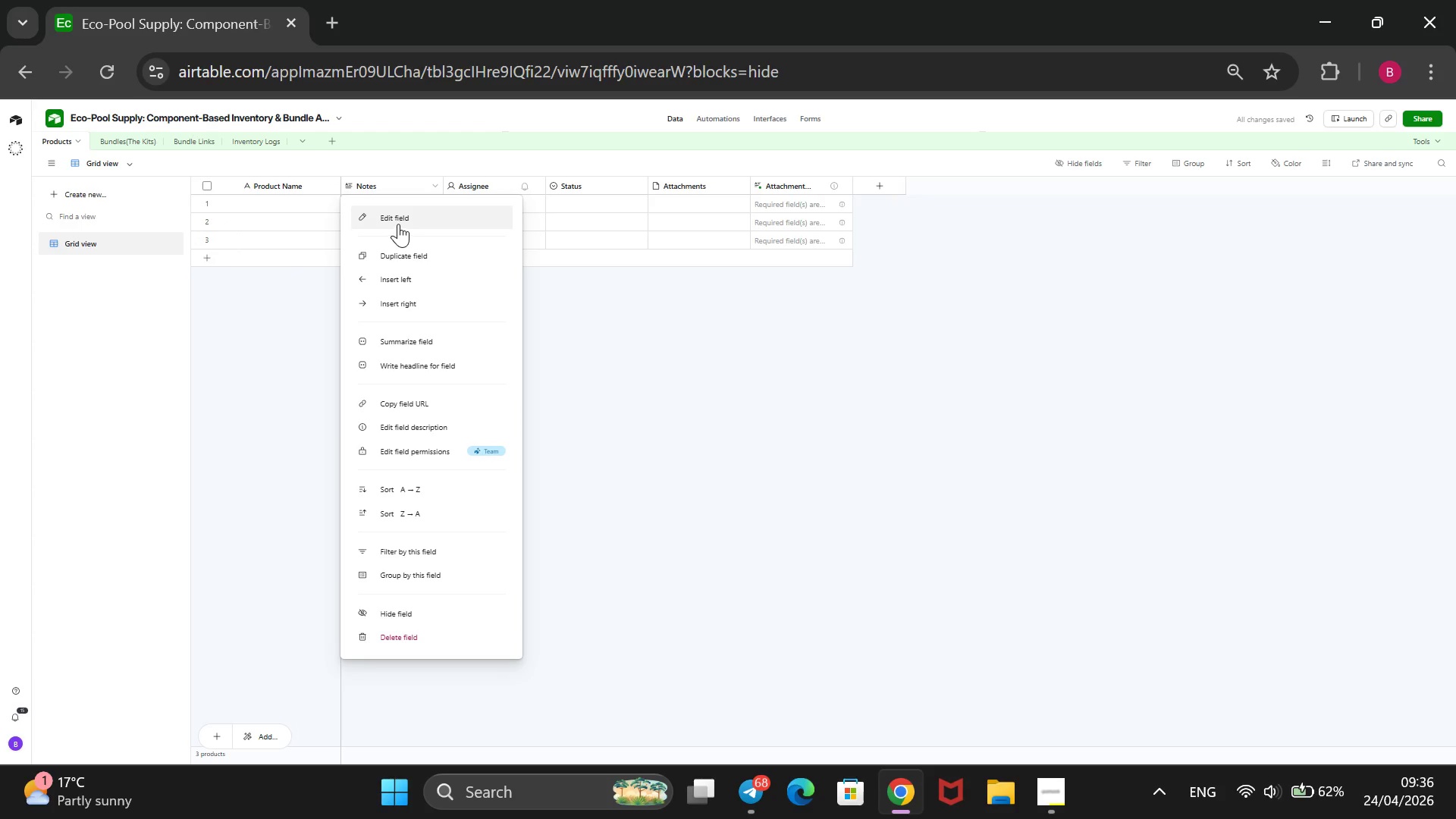 
left_click([398, 223])
 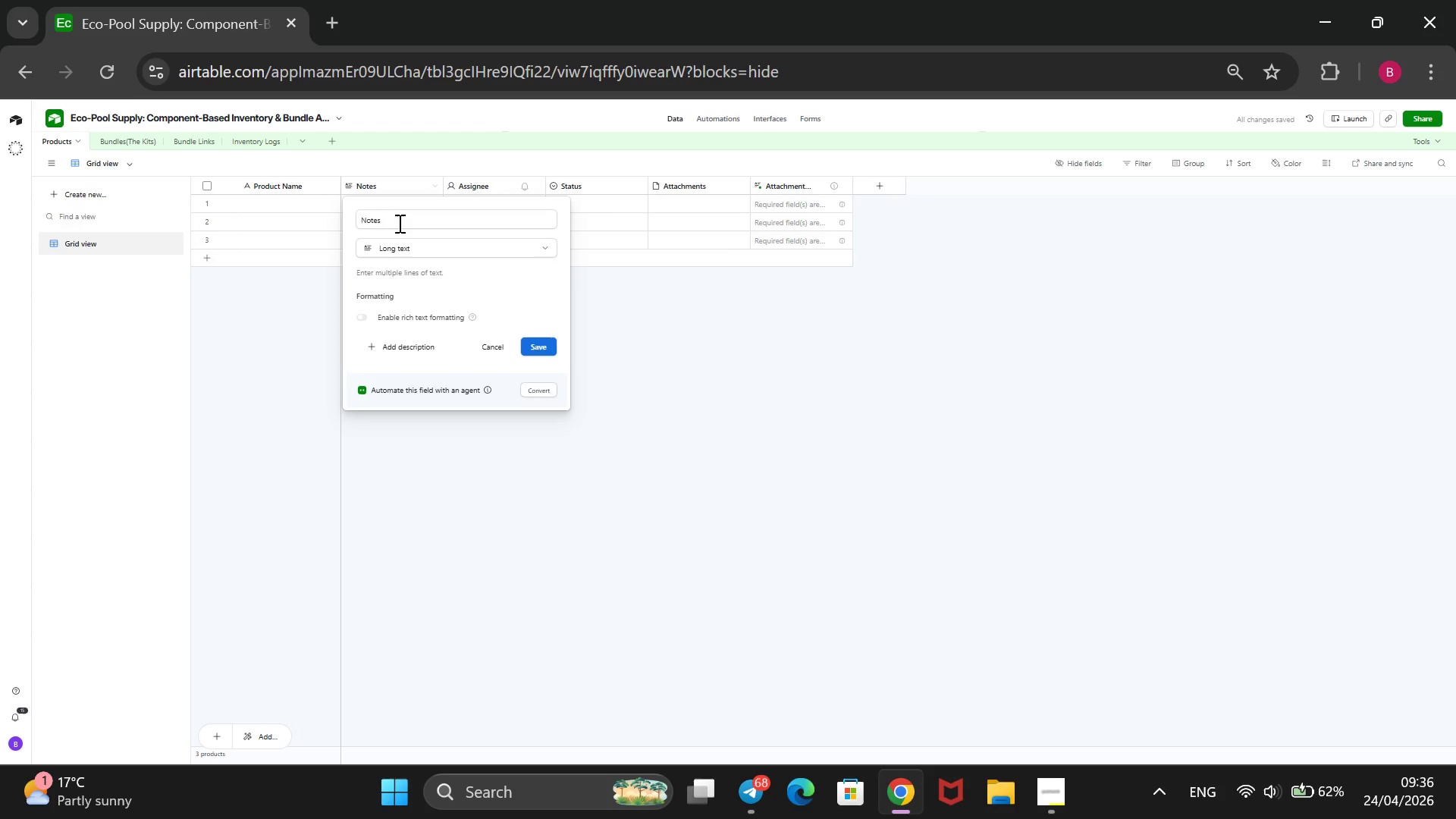 
left_click([398, 223])
 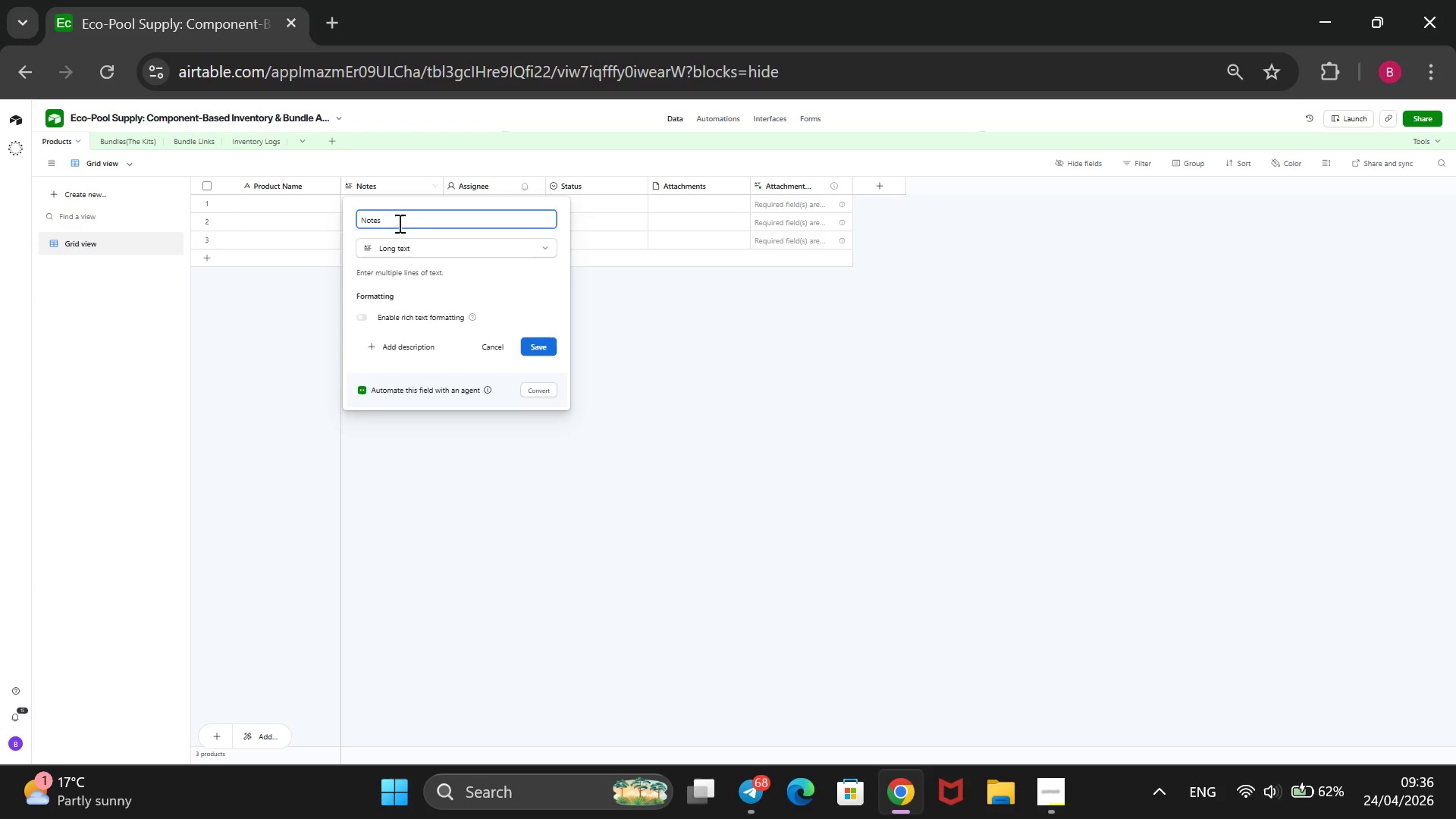 
key(Backspace)
key(Backspace)
key(Backspace)
key(Backspace)
key(Backspace)
key(Backspace)
type(SKU)
 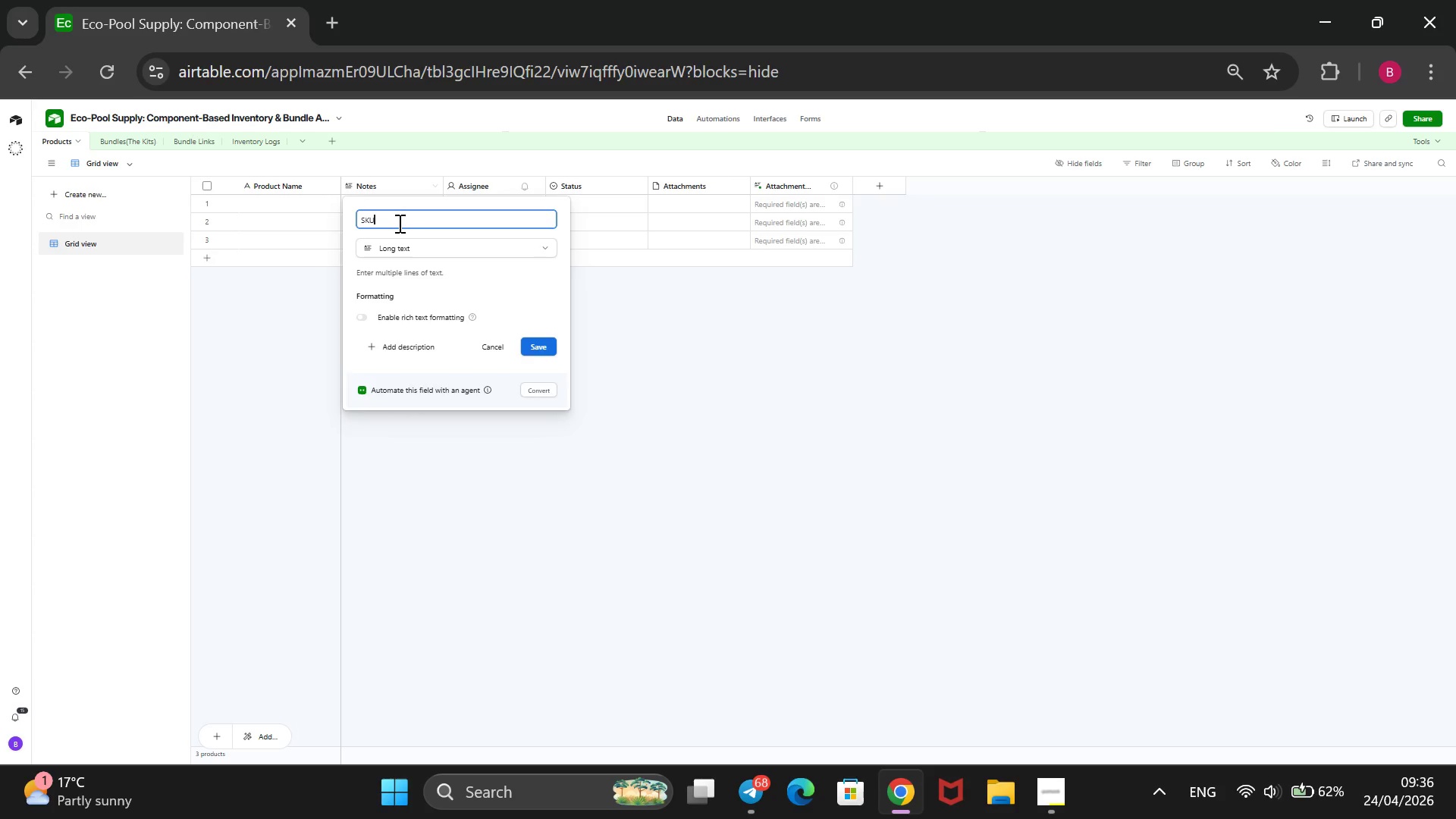 
key(Enter)
 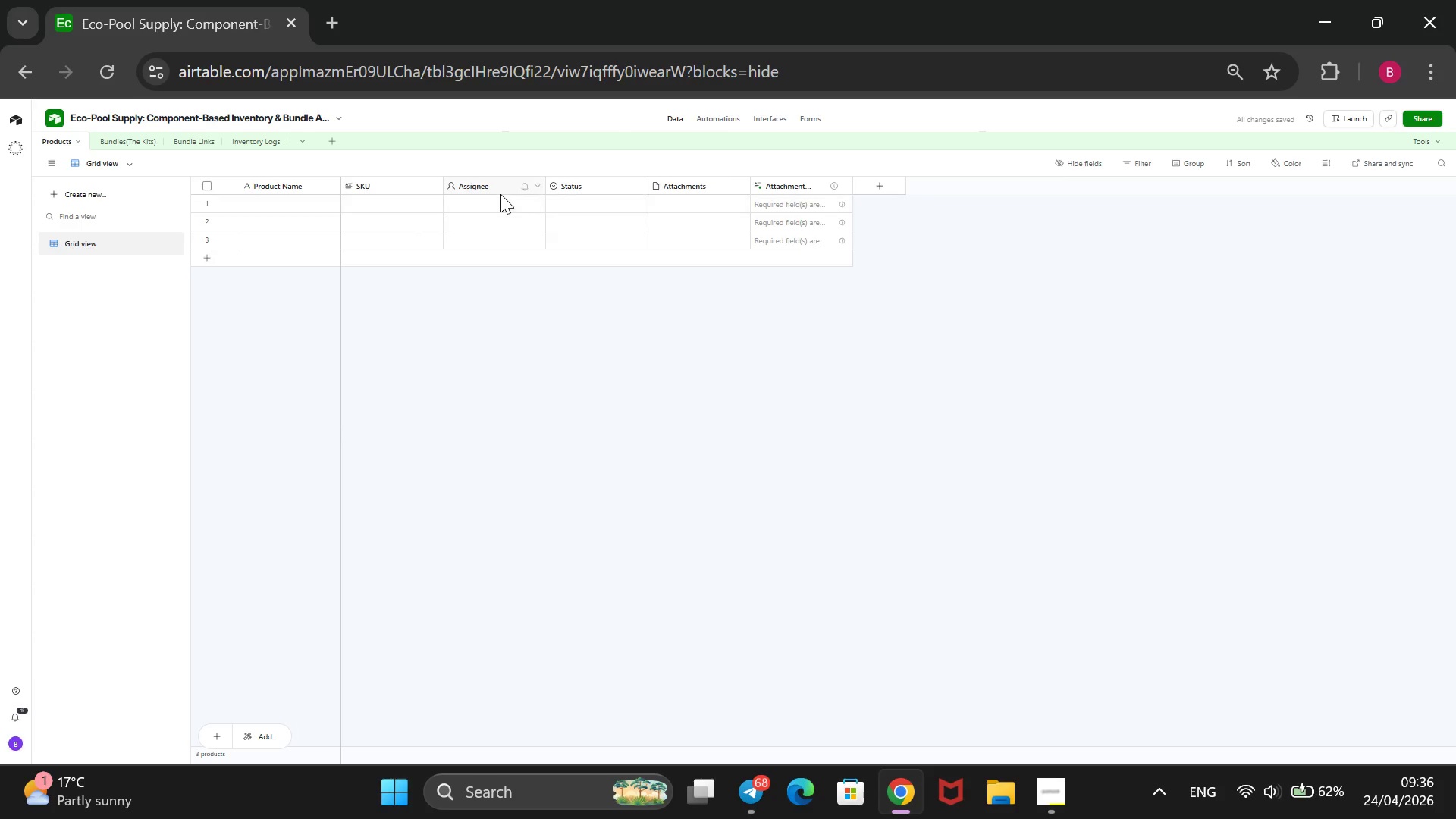 
right_click([500, 193])
 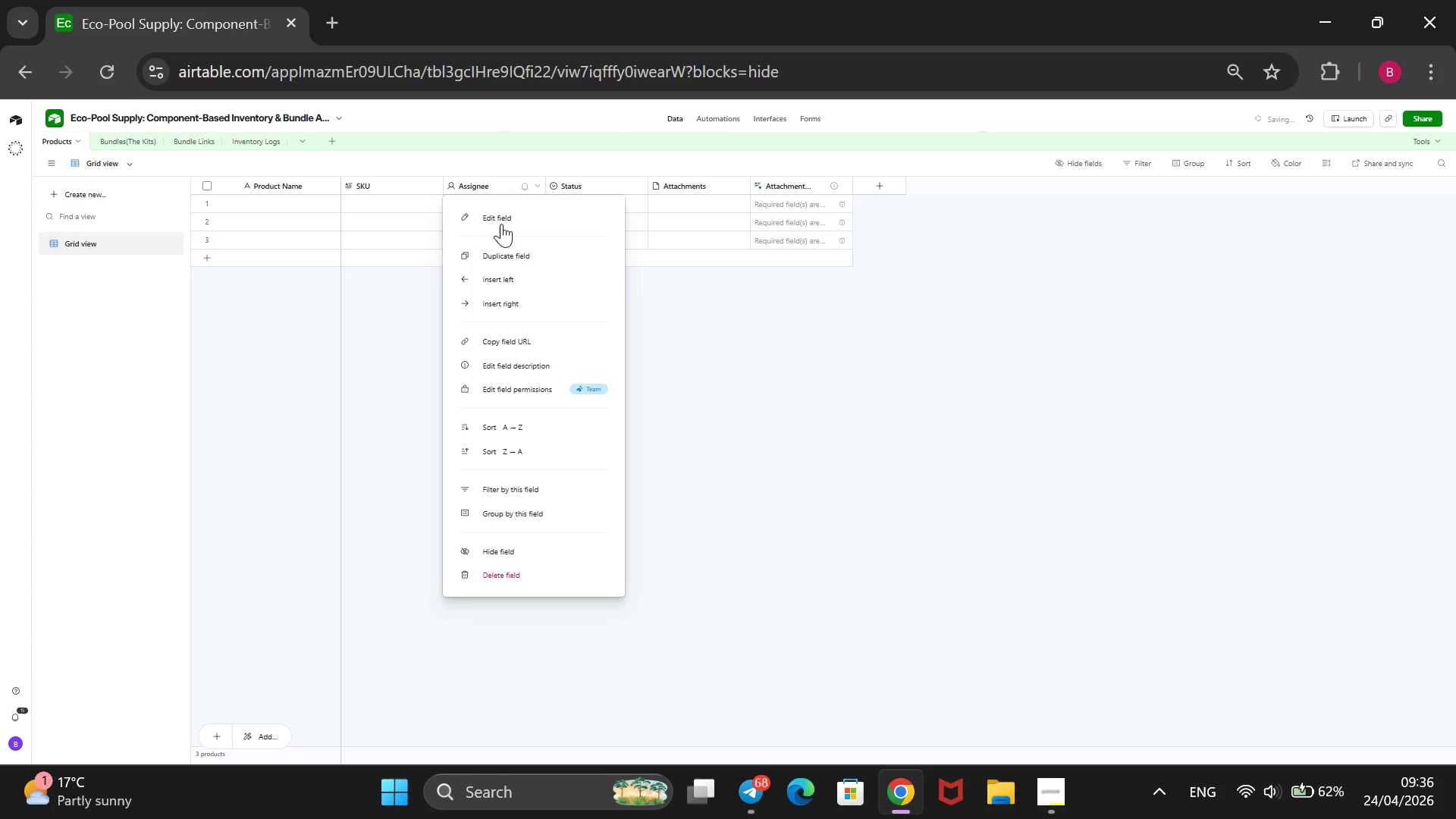 
left_click([513, 219])
 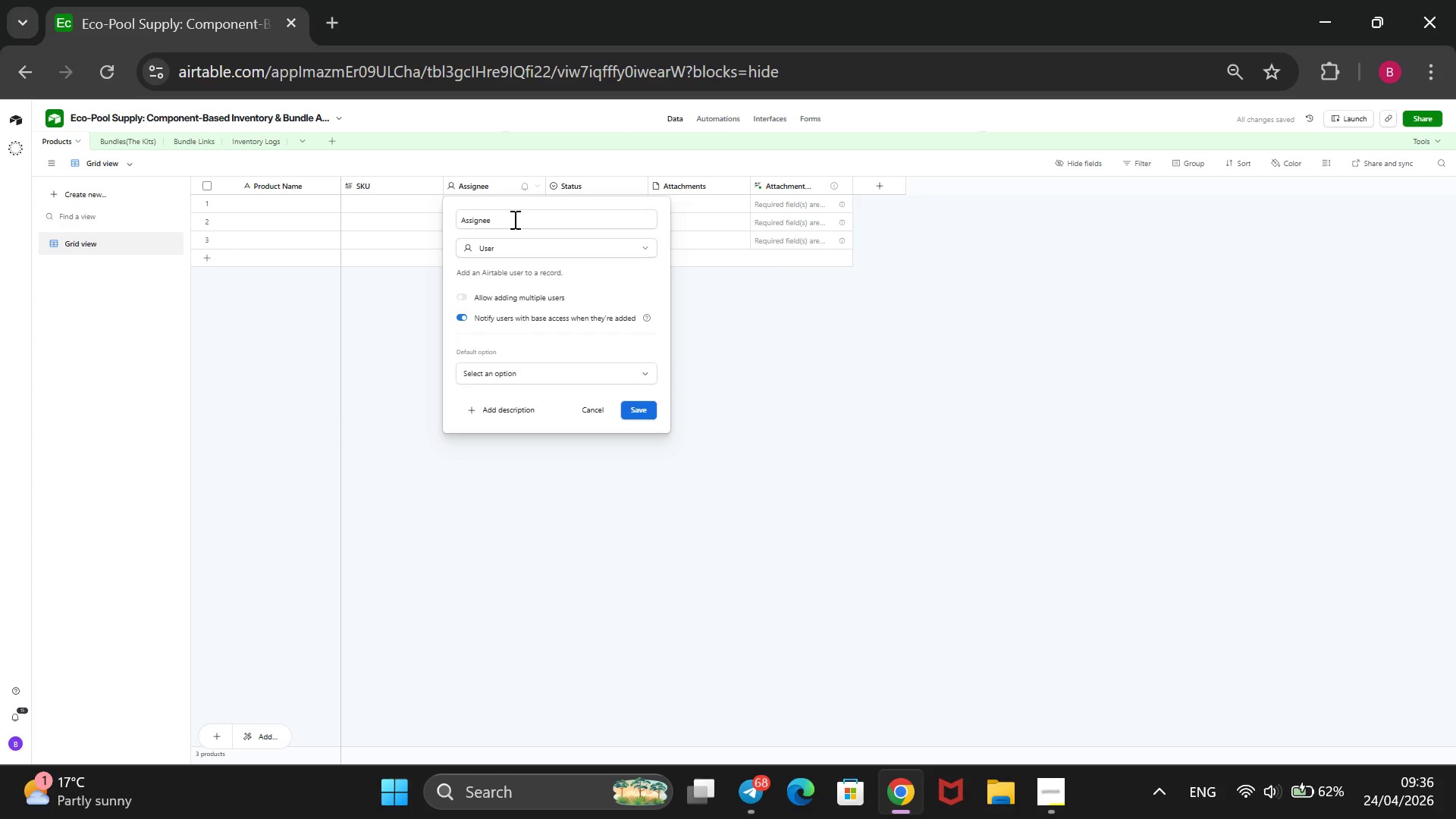 
left_click([513, 219])
 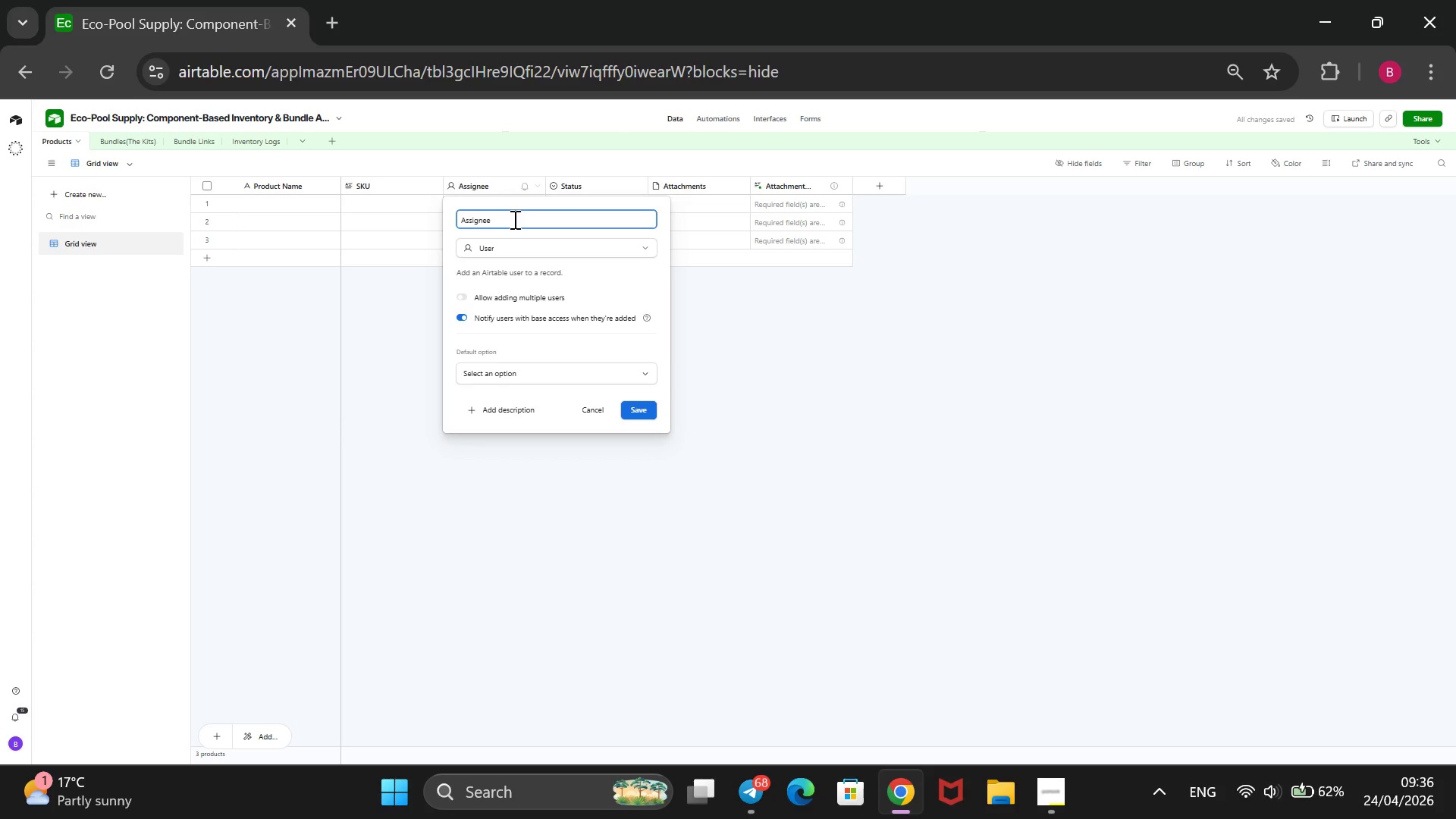 
key(Backspace)
key(Backspace)
key(Backspace)
key(Backspace)
key(Backspace)
key(Backspace)
key(Backspace)
key(Backspace)
type(c)
key(Backspace)
type(Catr)
key(Backspace)
type(egory)
 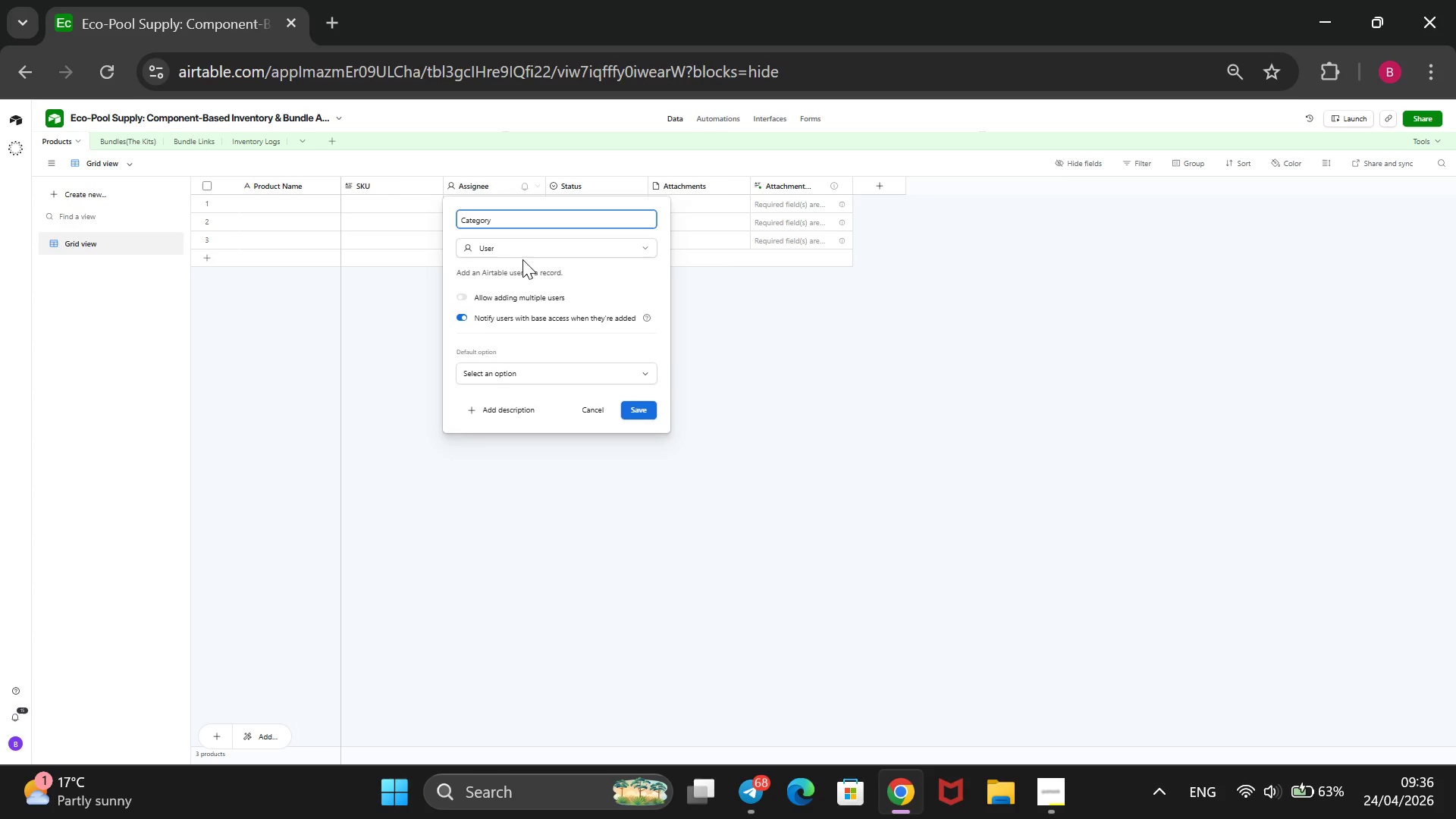 
left_click([518, 250])
 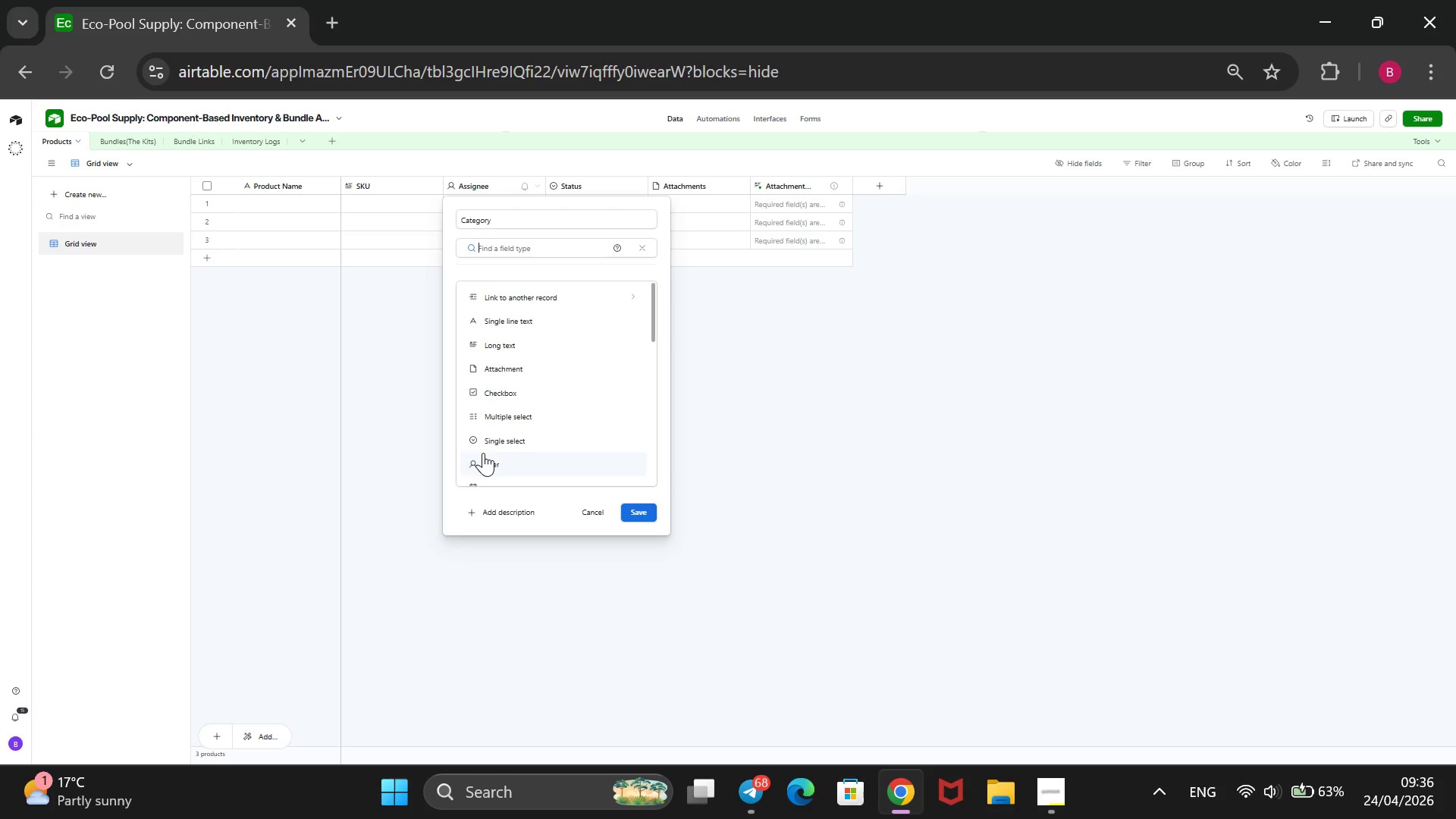 
left_click([477, 445])
 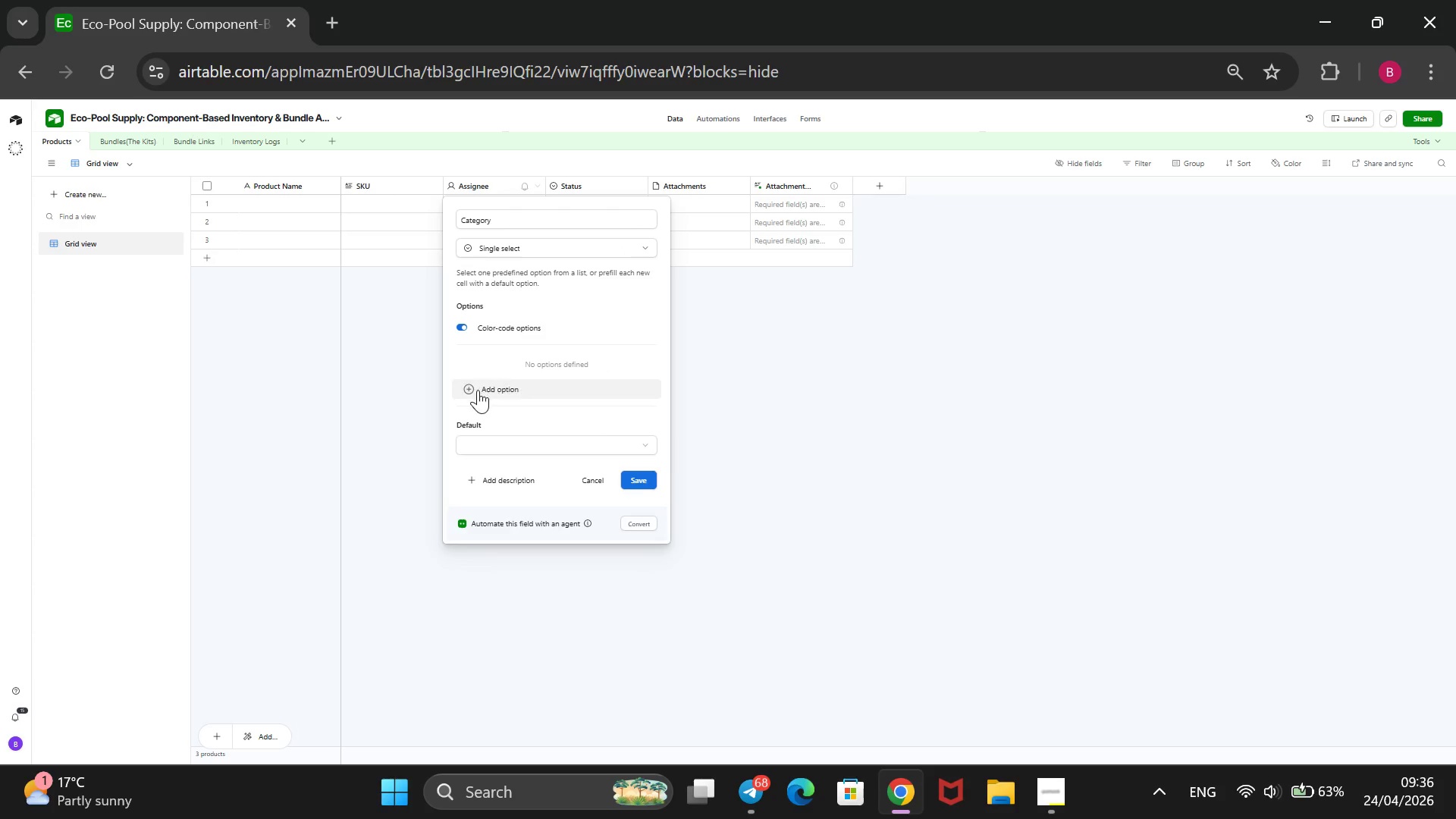 
left_click([478, 390])
 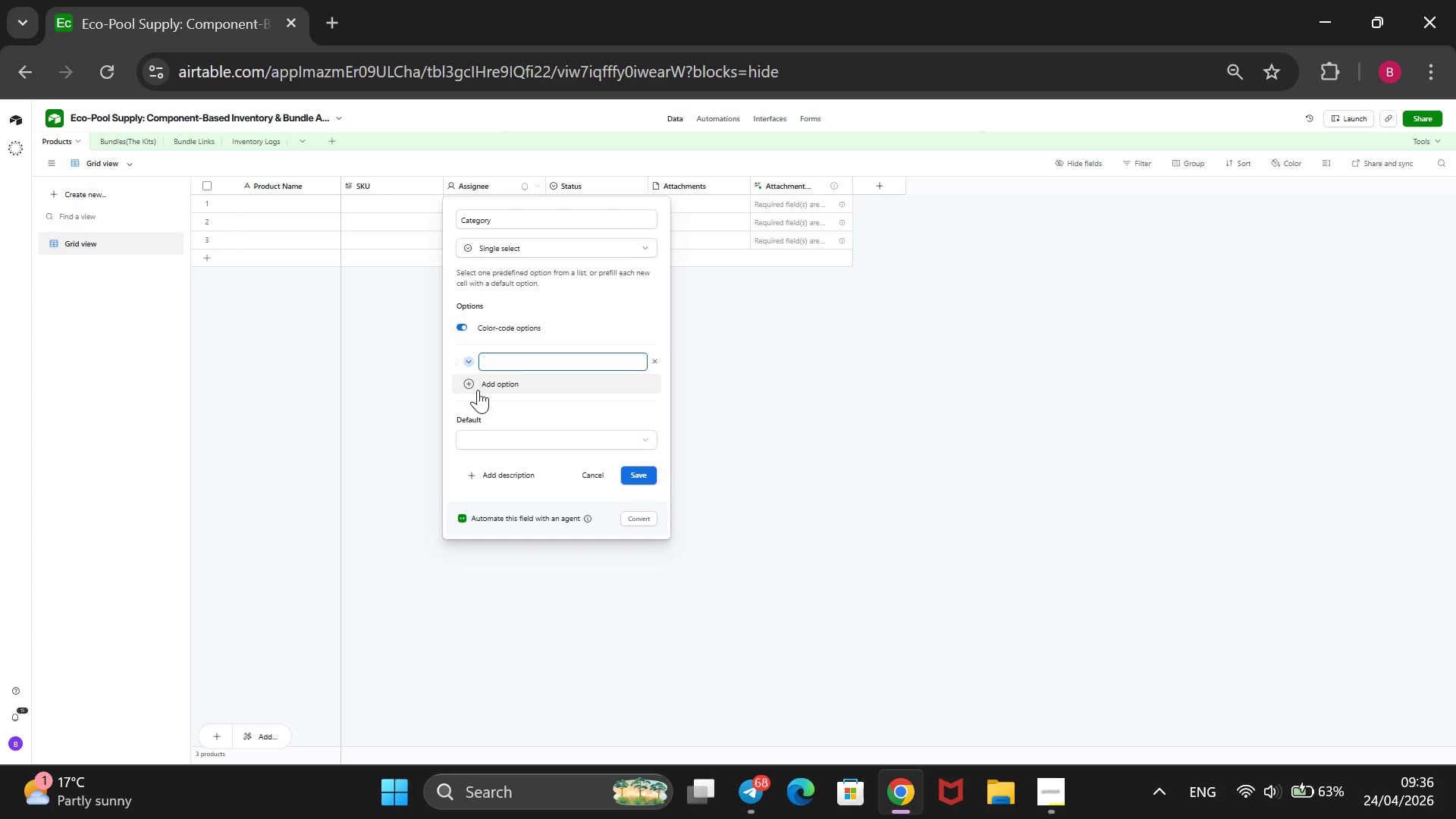 
type(Chlorine)
 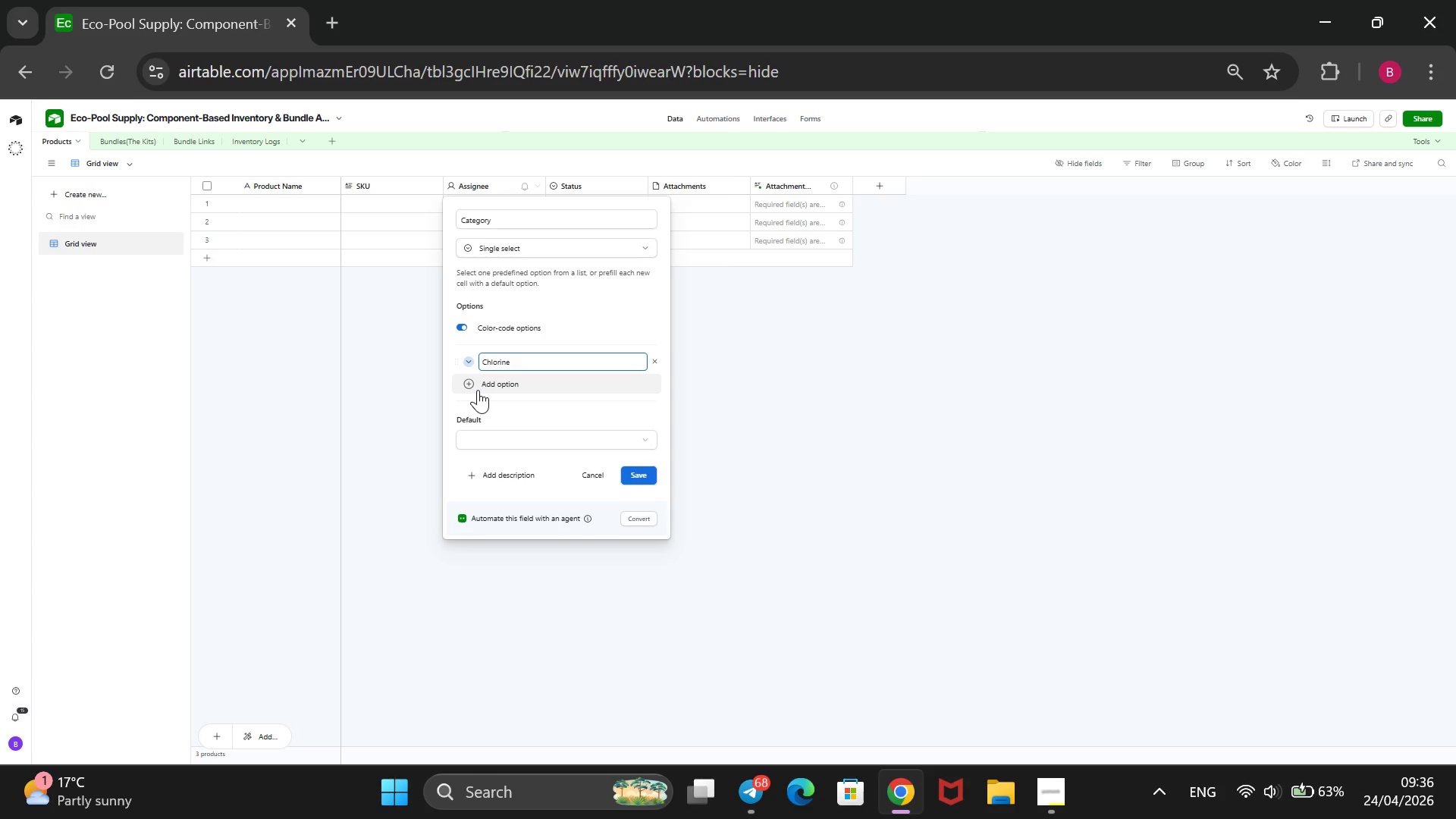 
type(-Free)
 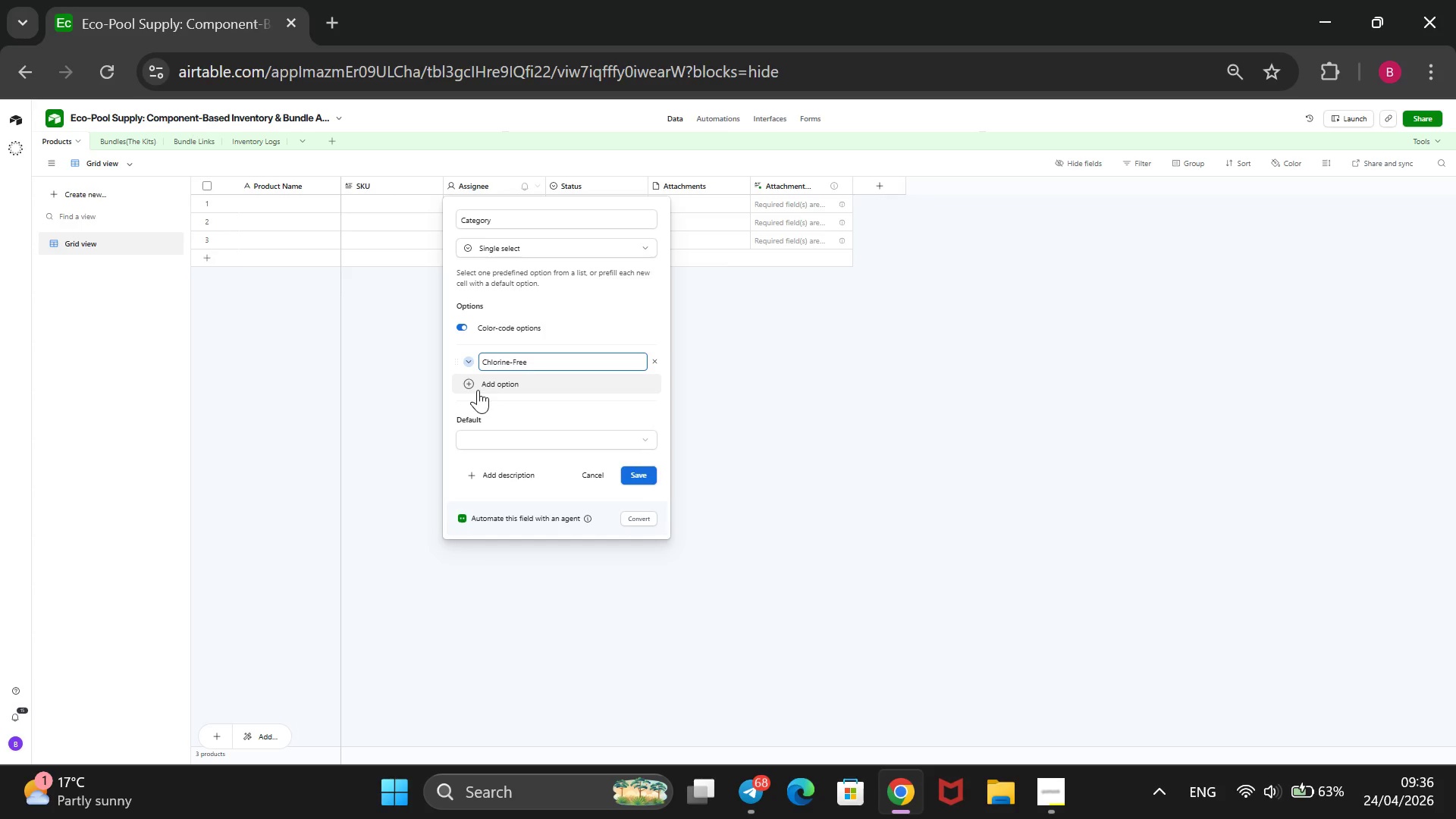 
key(Enter)
 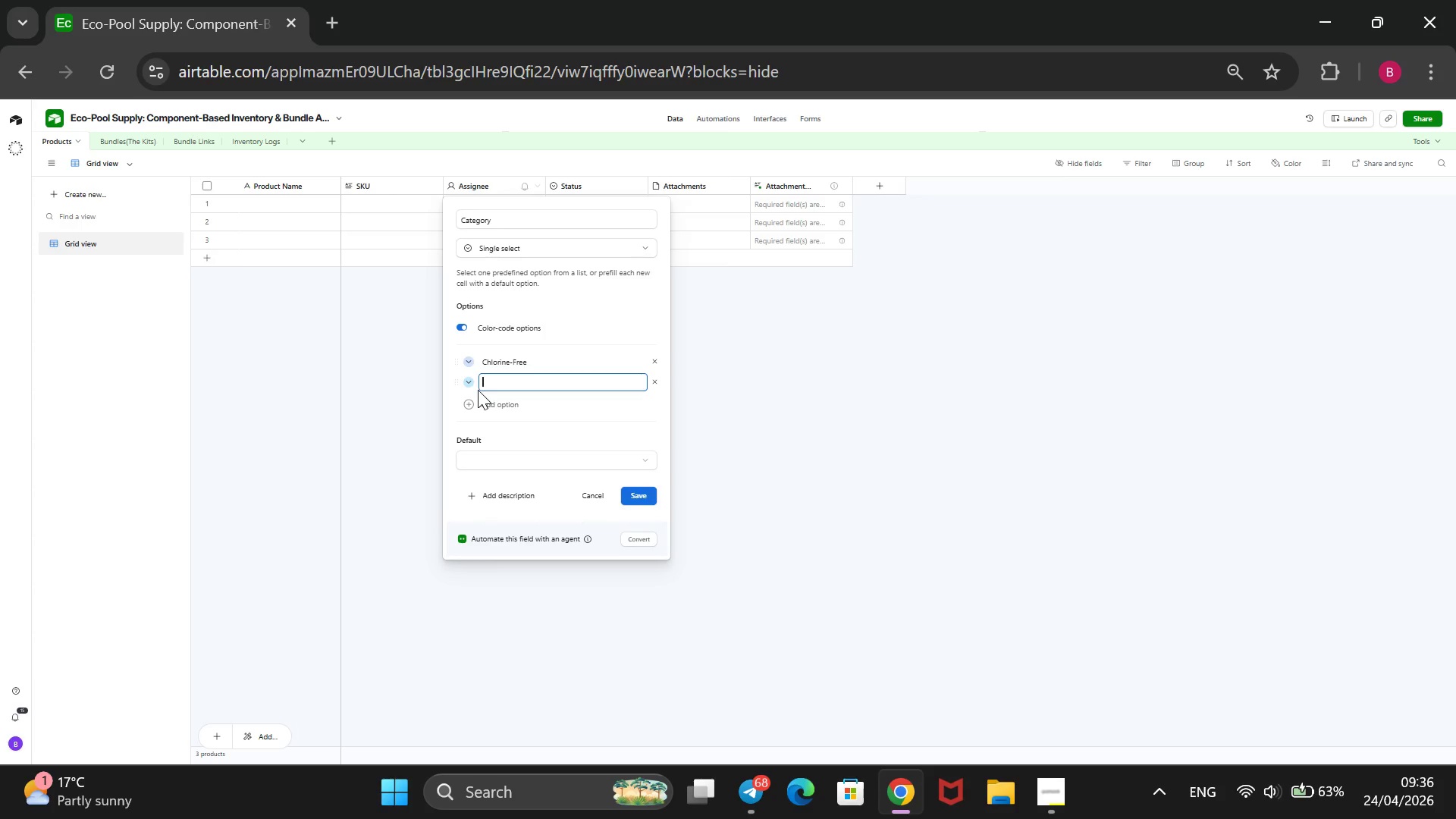 
type(Clarifiers)
 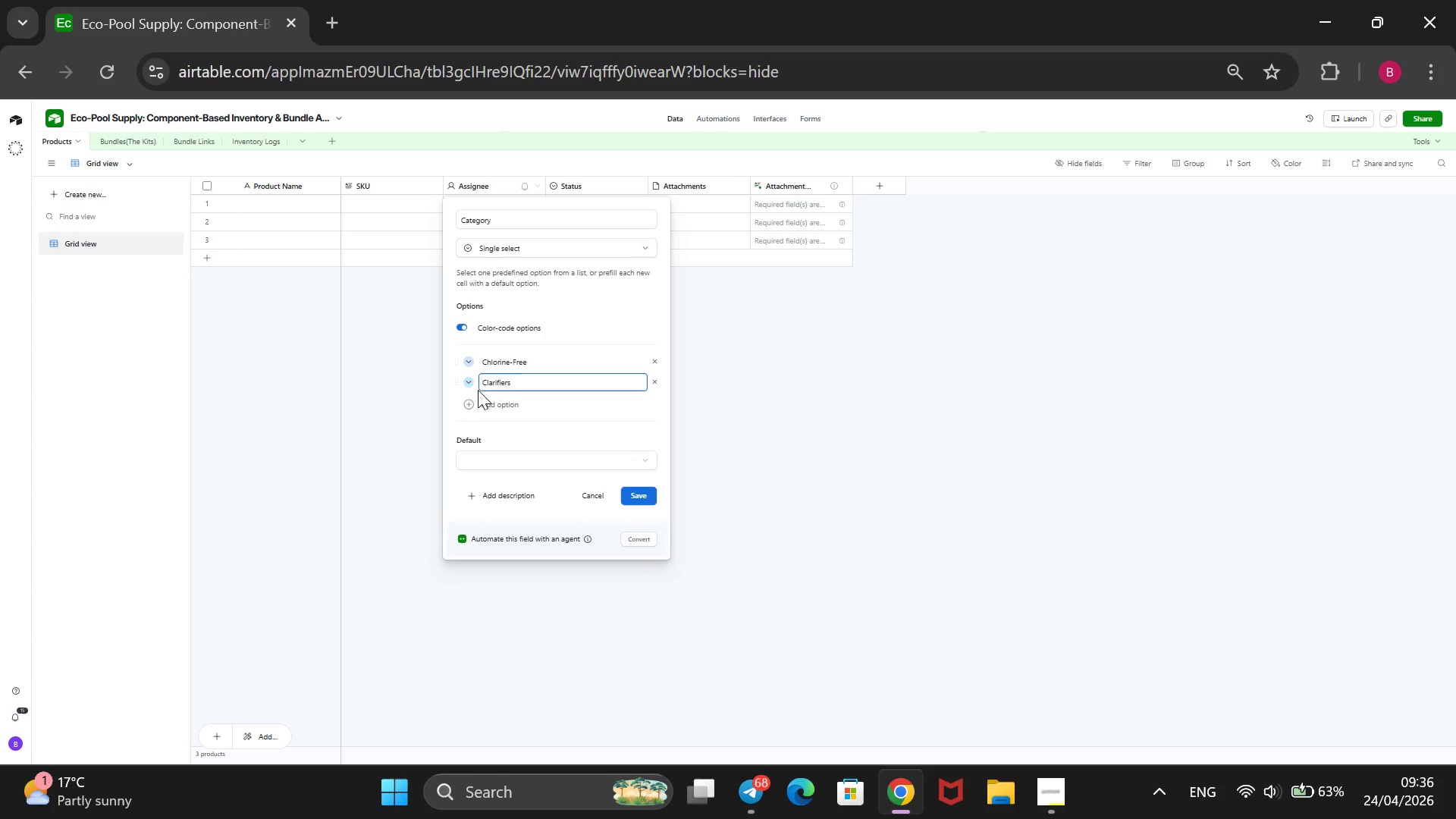 
wait(10.74)
 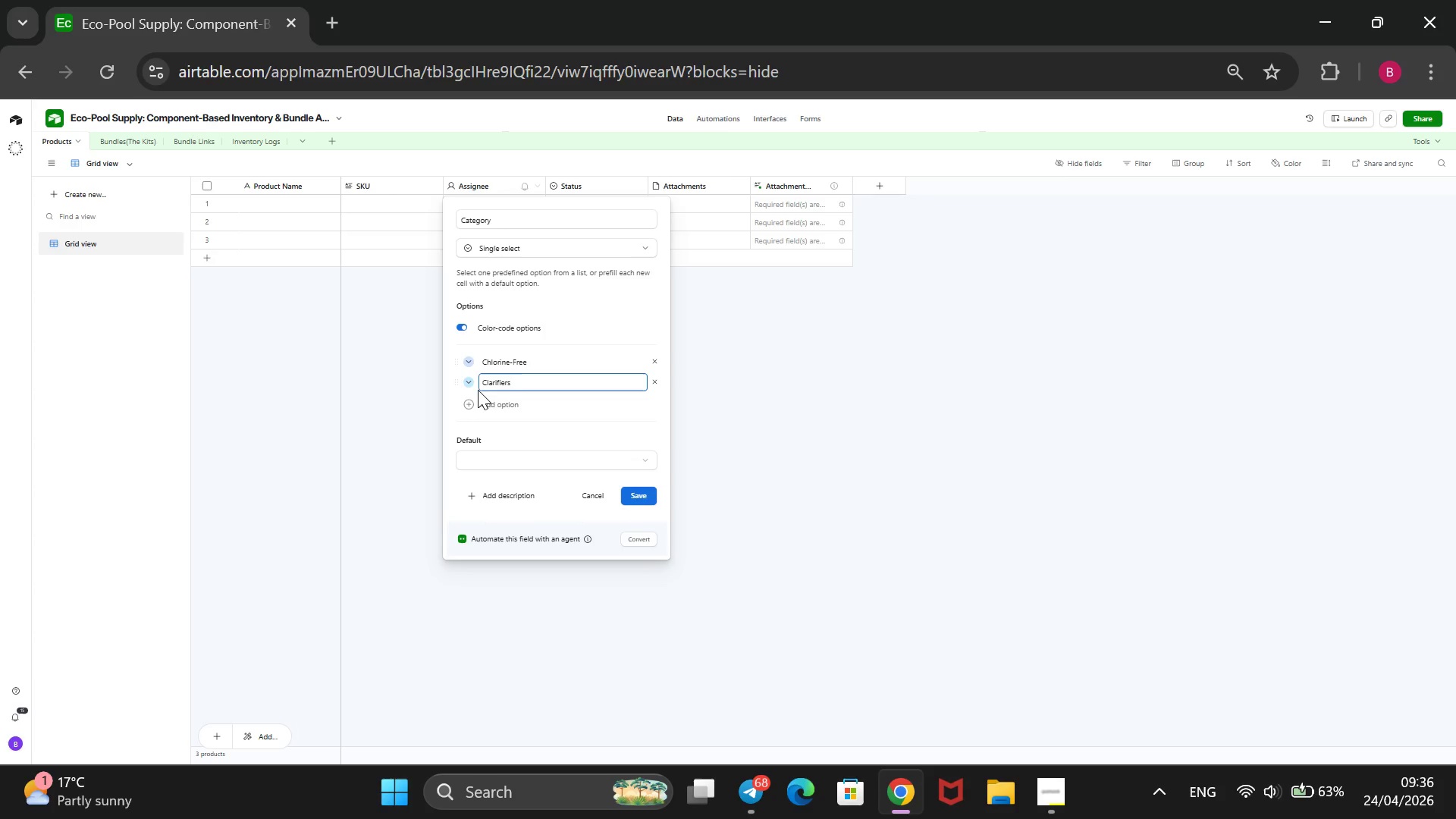 
key(Enter)
 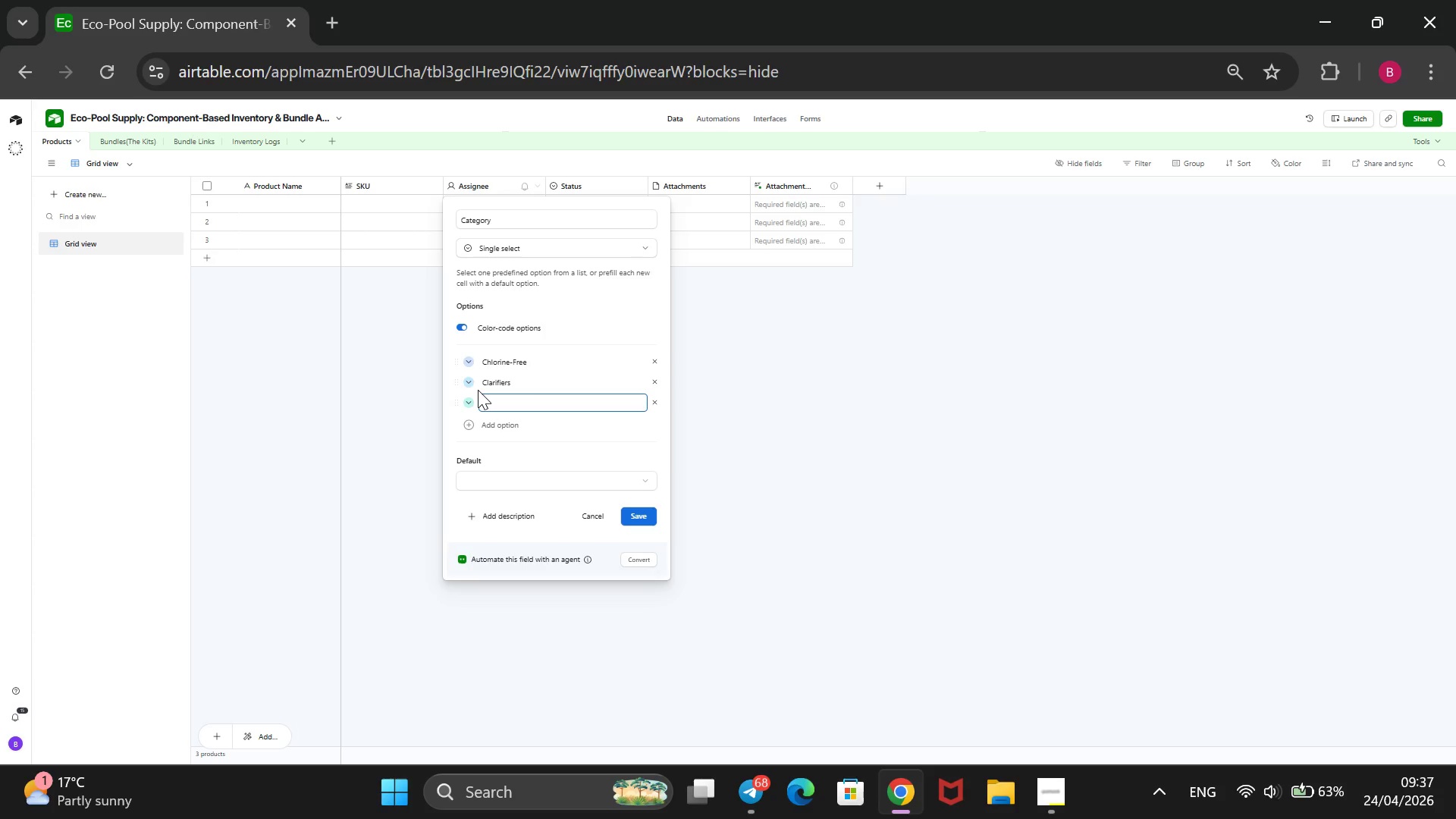 
type(Algancides)
 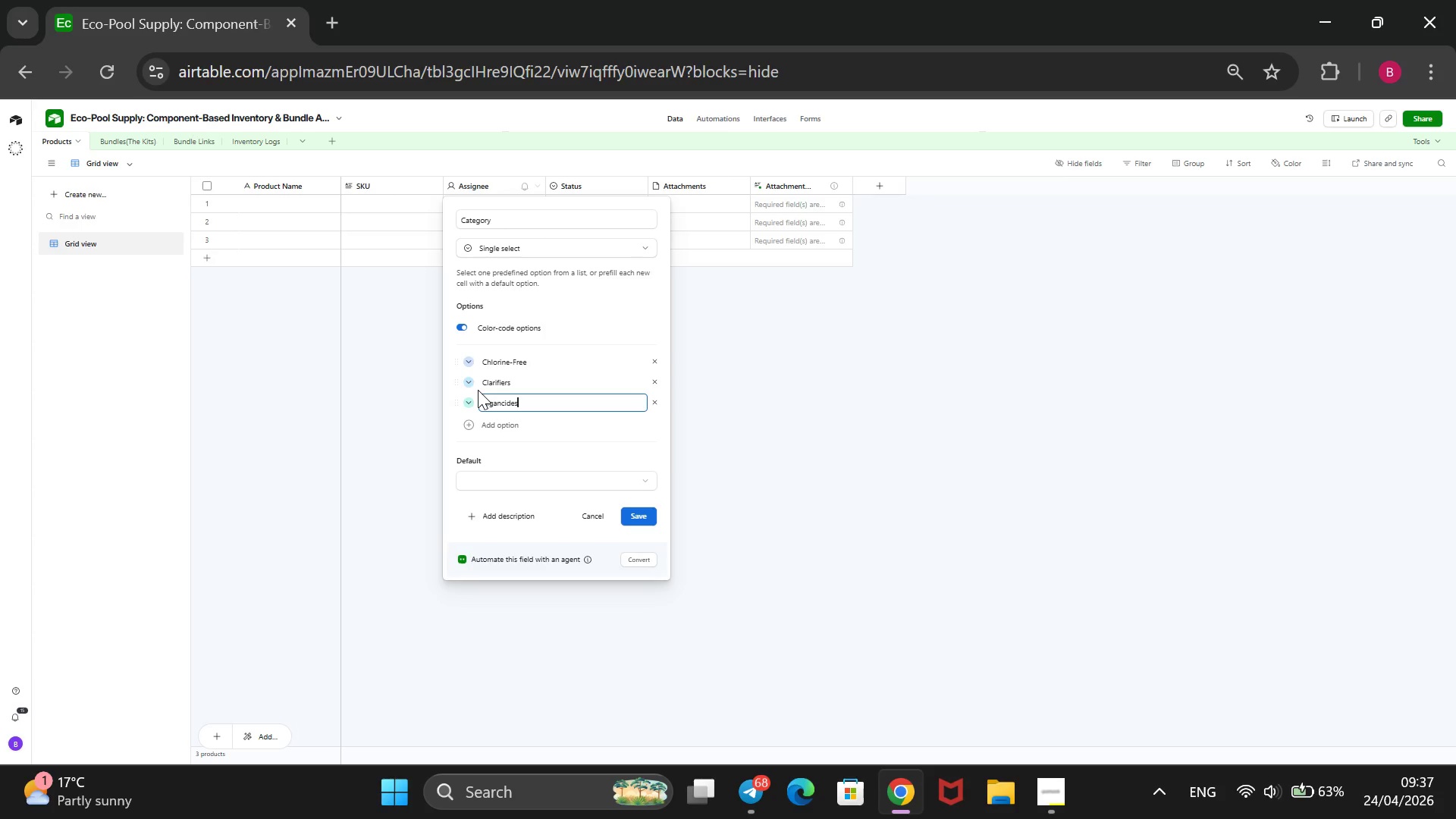 
wait(6.0)
 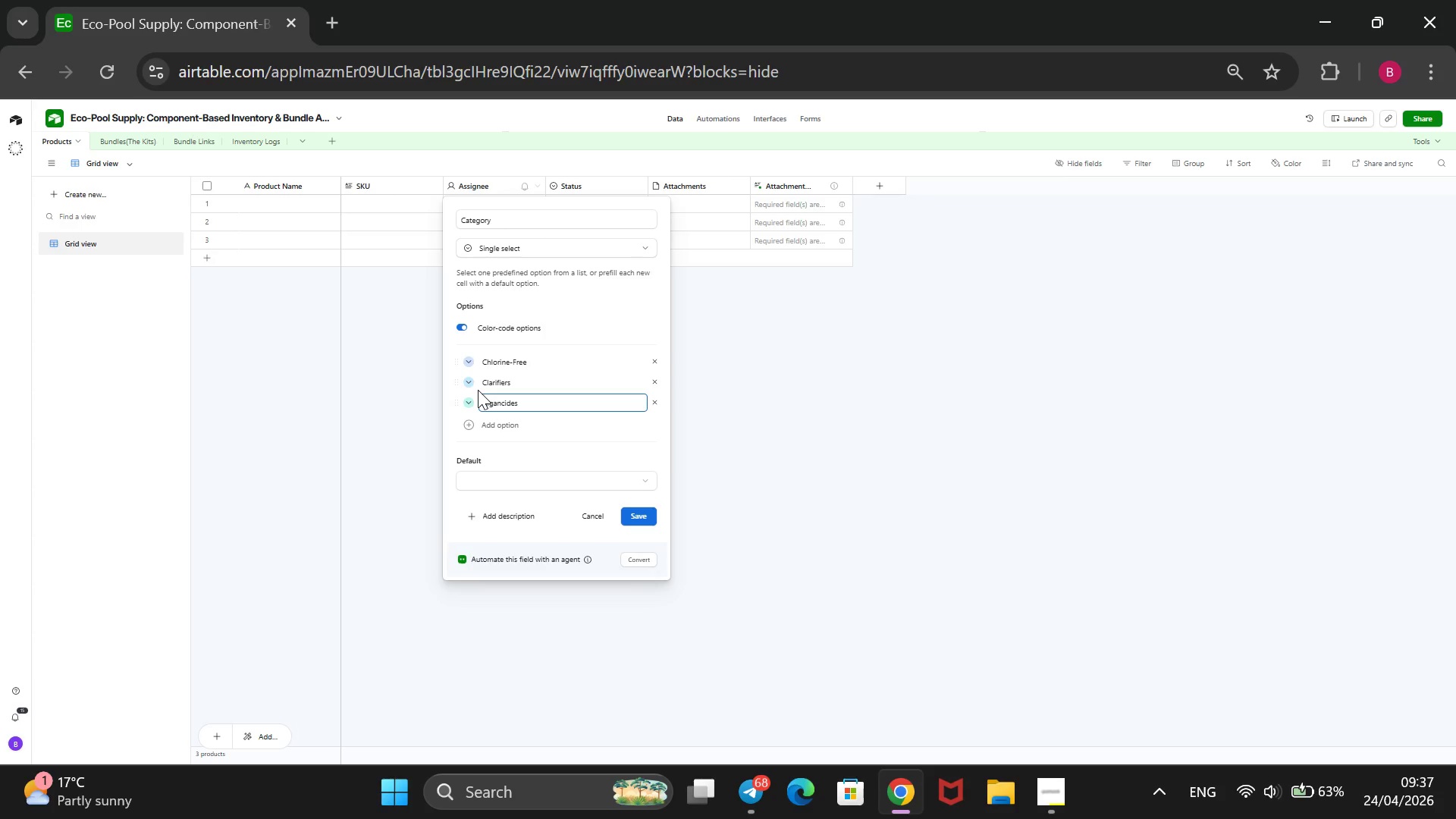 
key(Enter)
 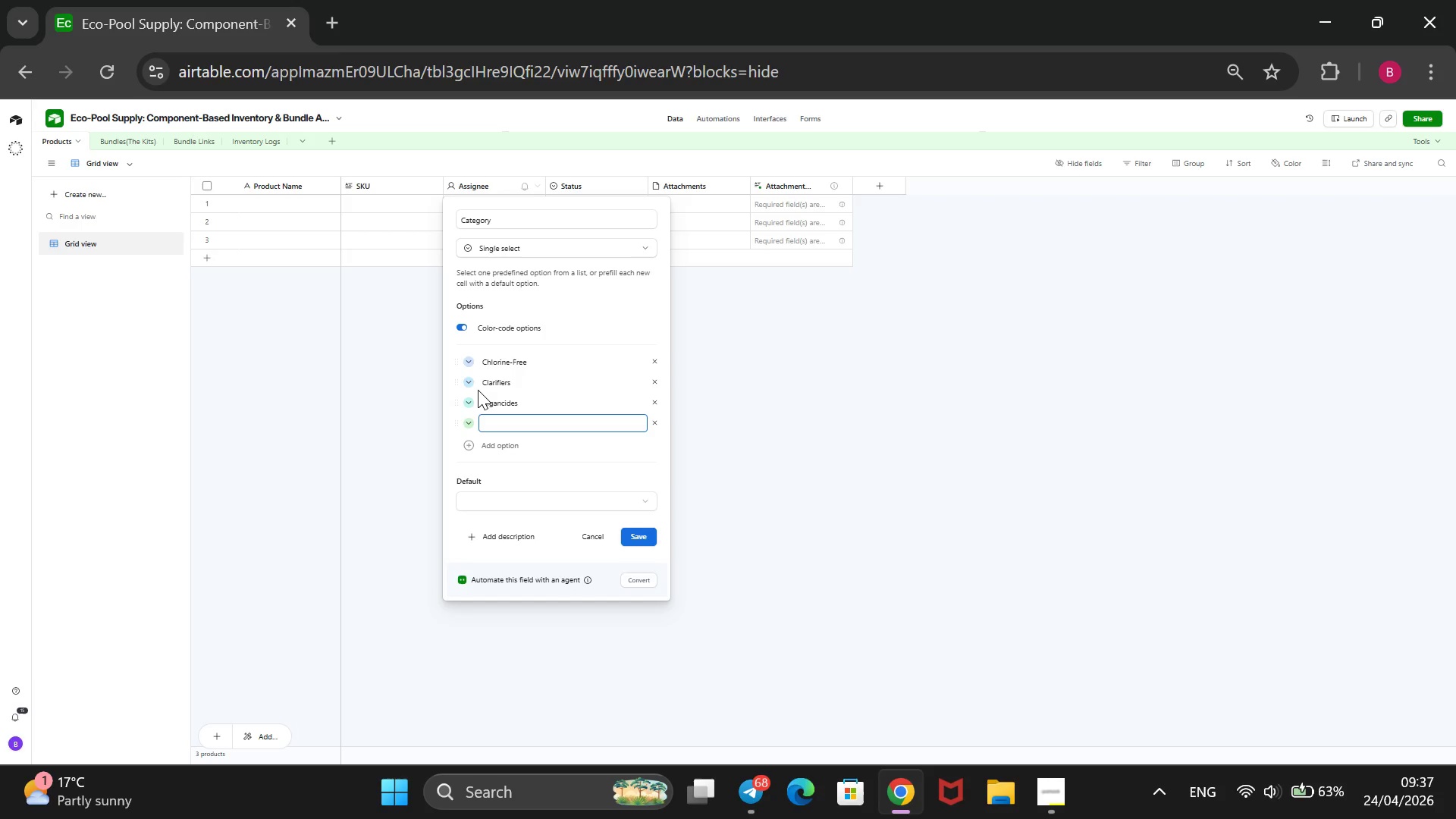 
type(Testing Kits)
 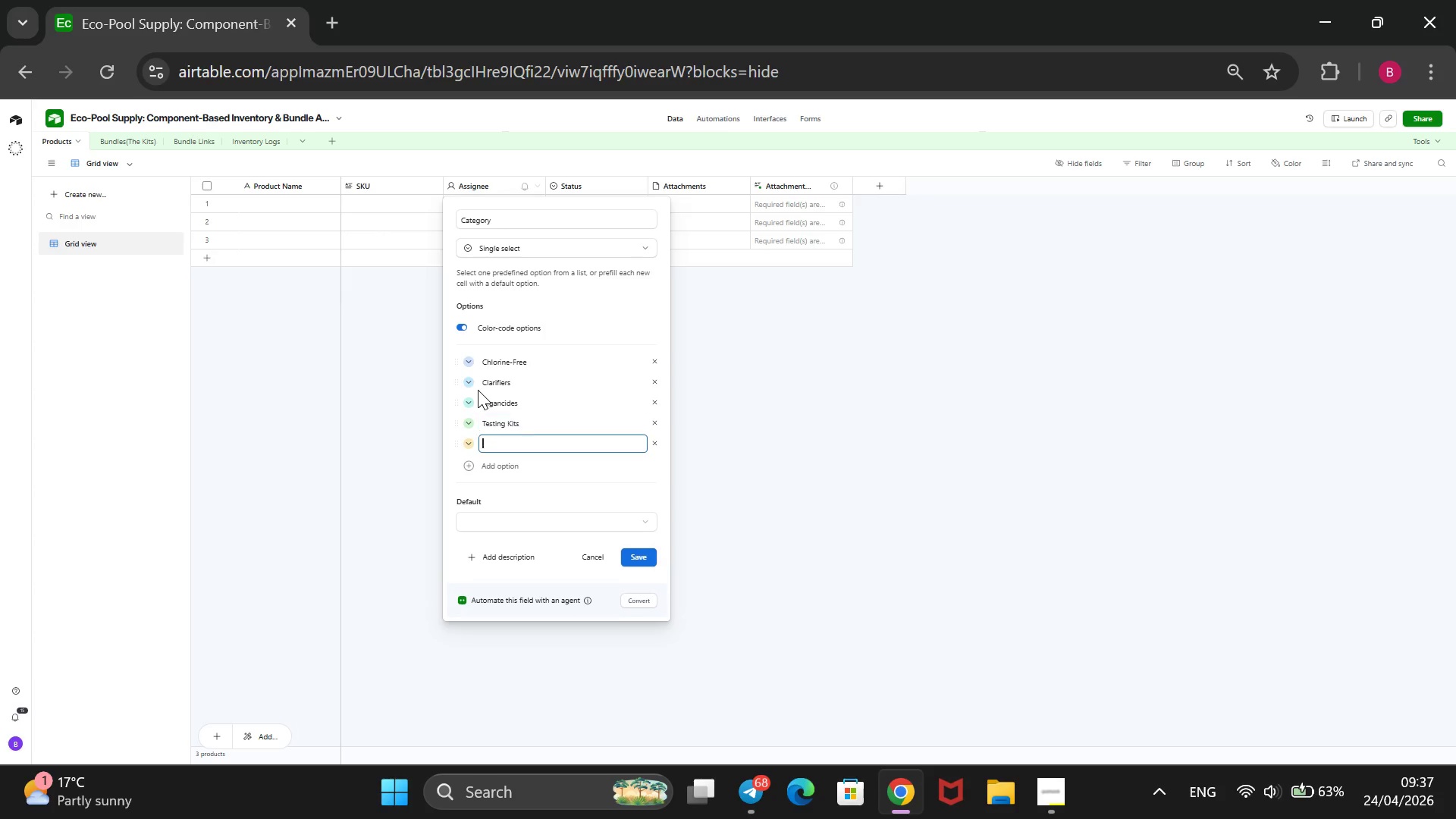 
key(Enter)
 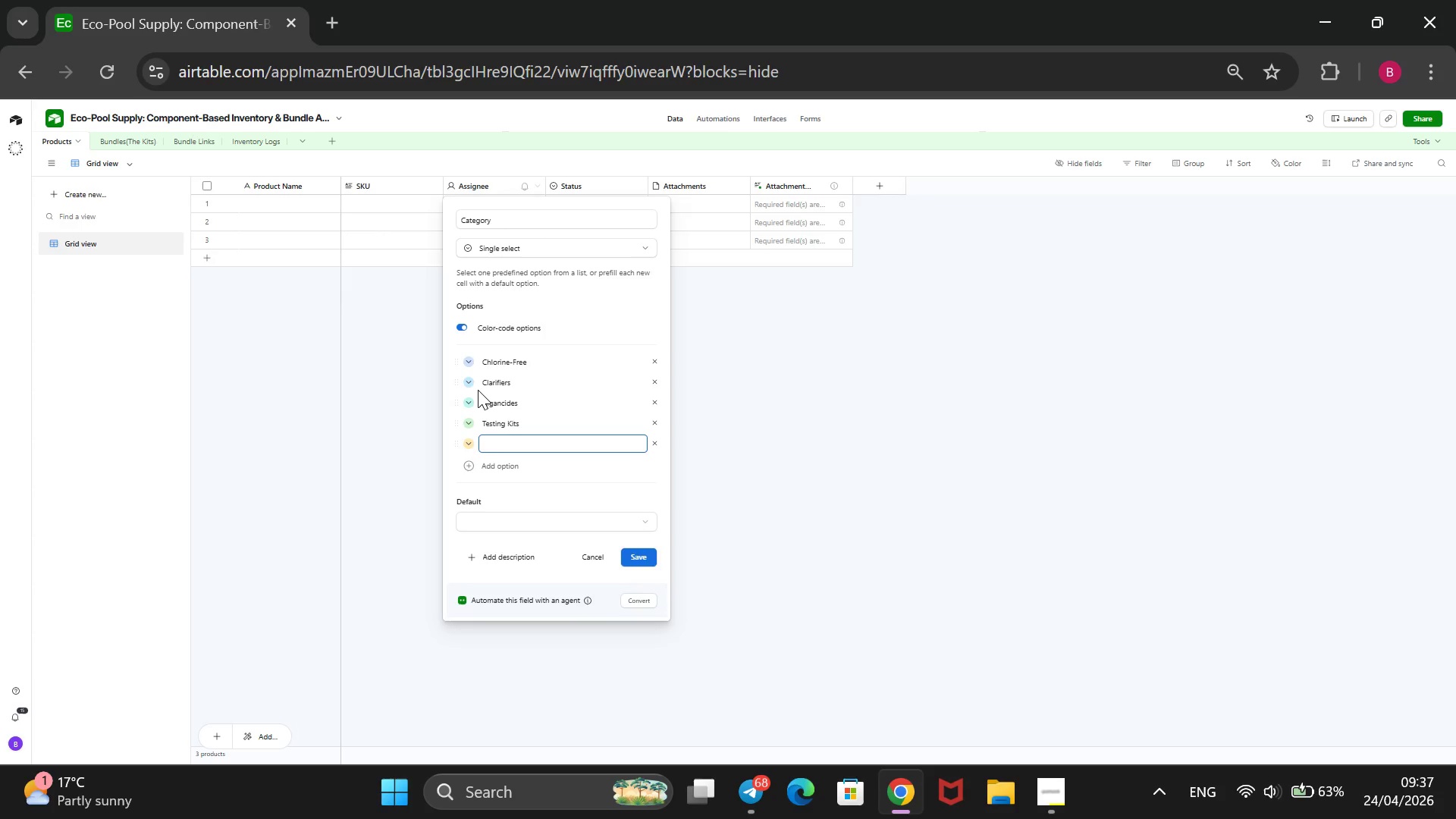 
type(Filters)
 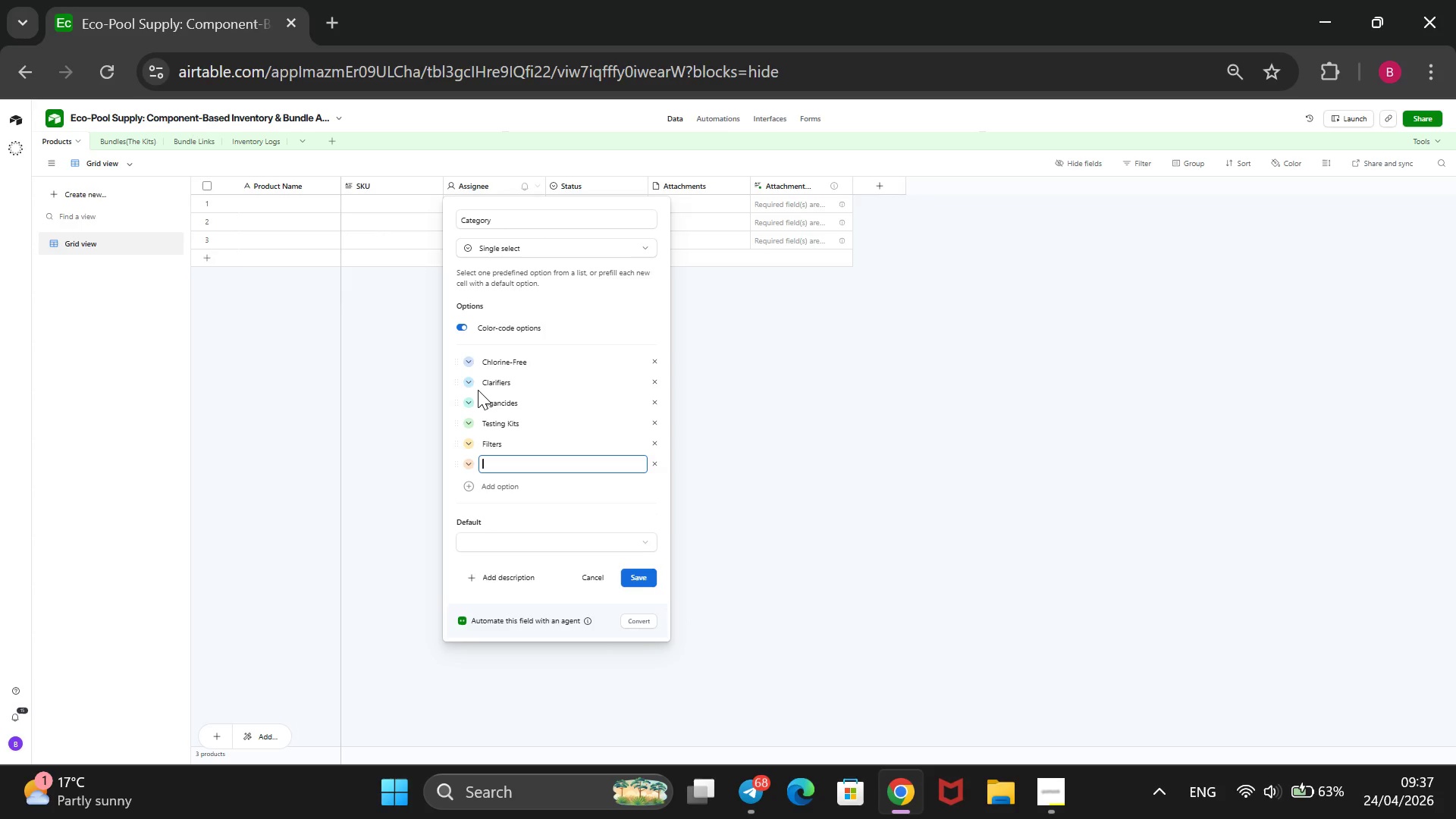 
key(Enter)
 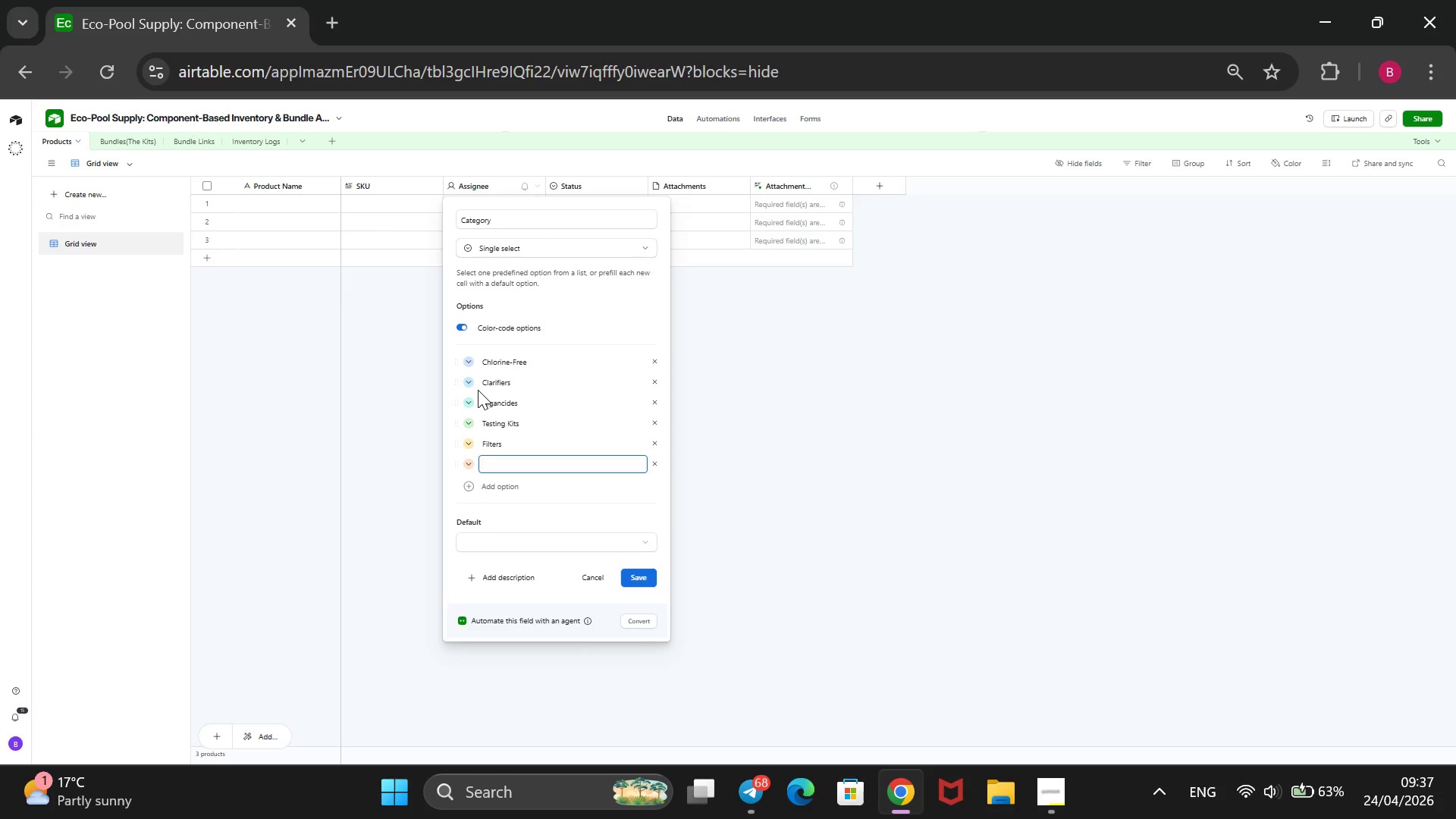 
type(Accessot)
key(Backspace)
type(ries)
 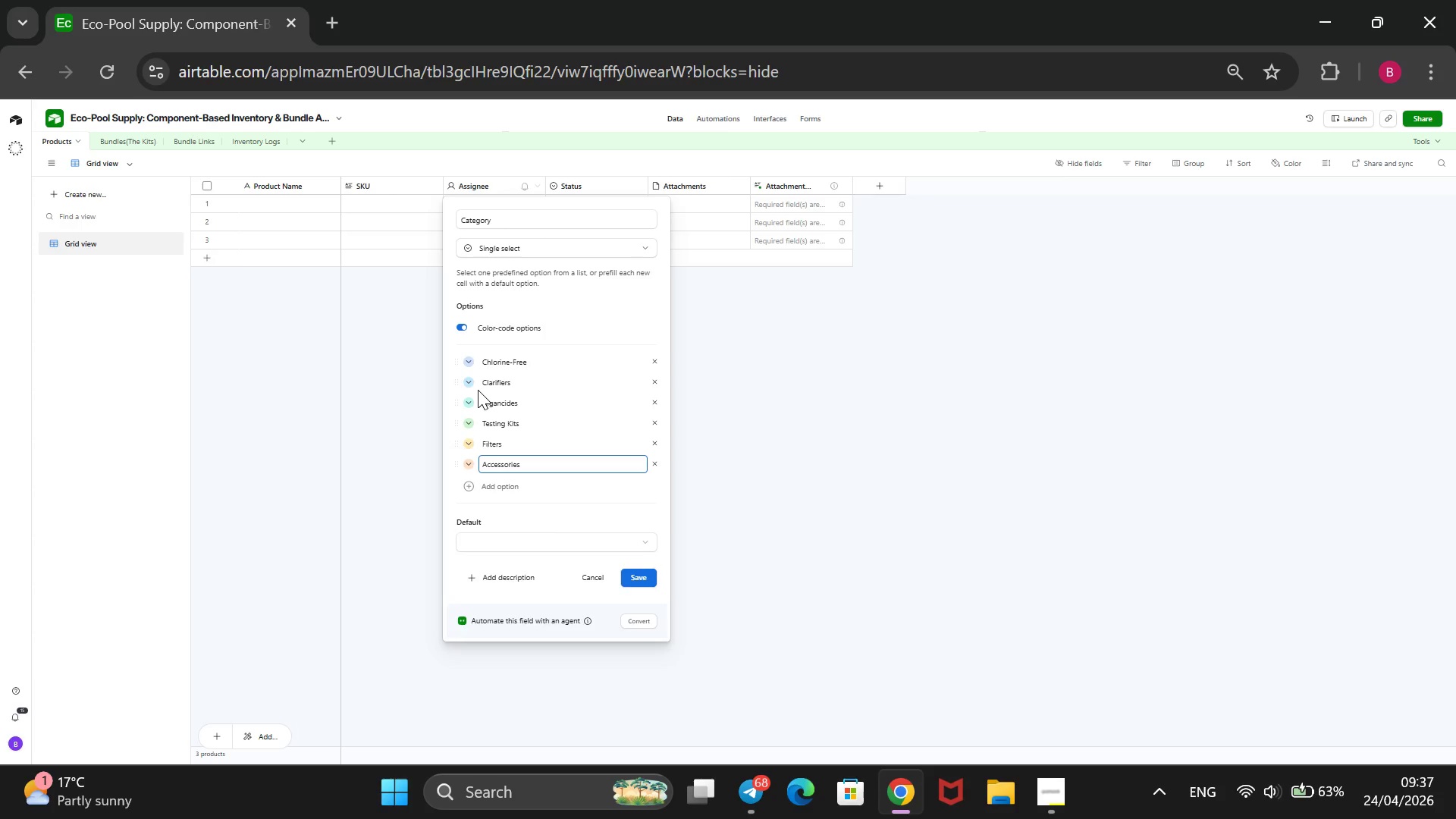 
key(Enter)
 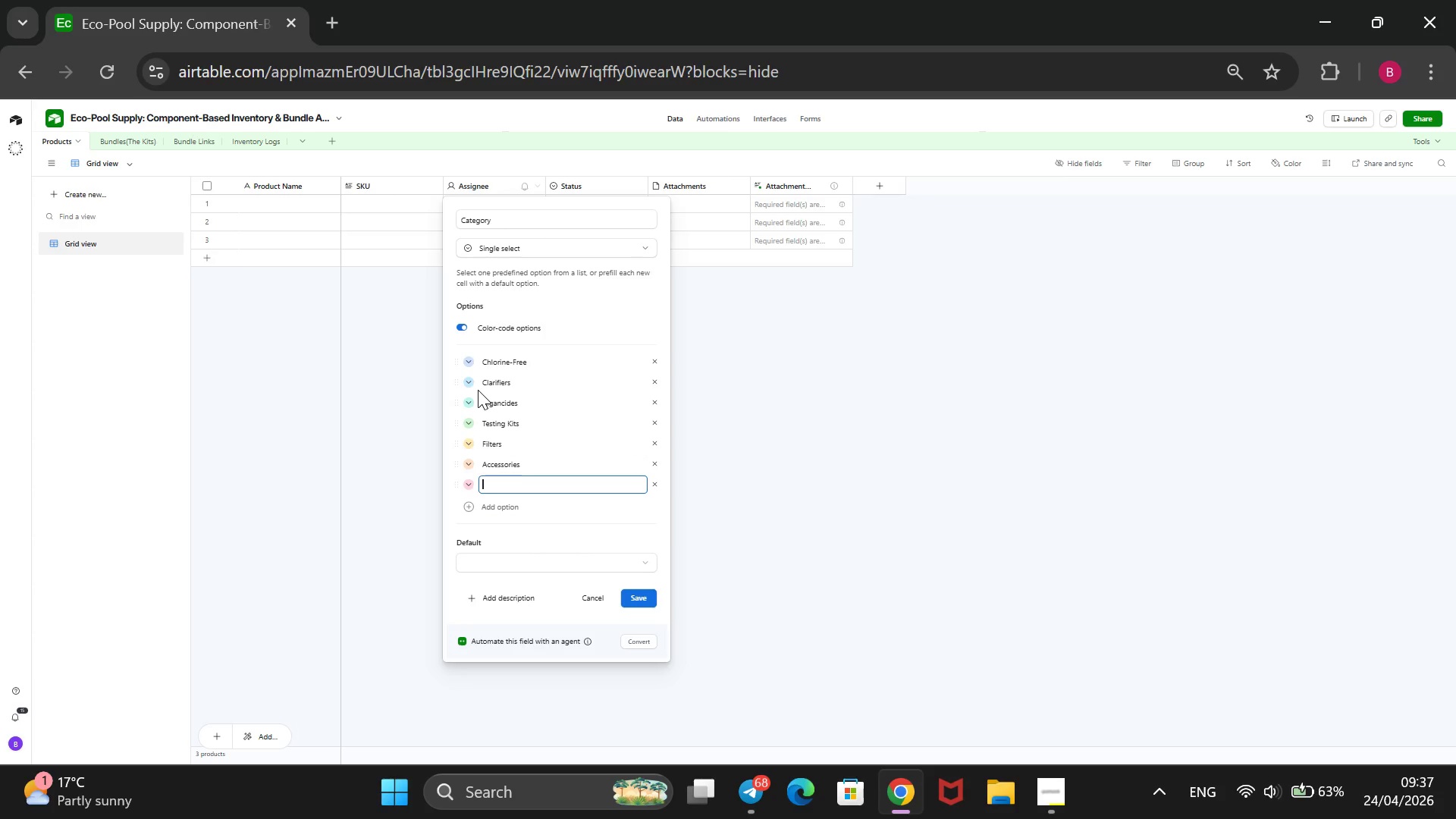 
type(Balance)
 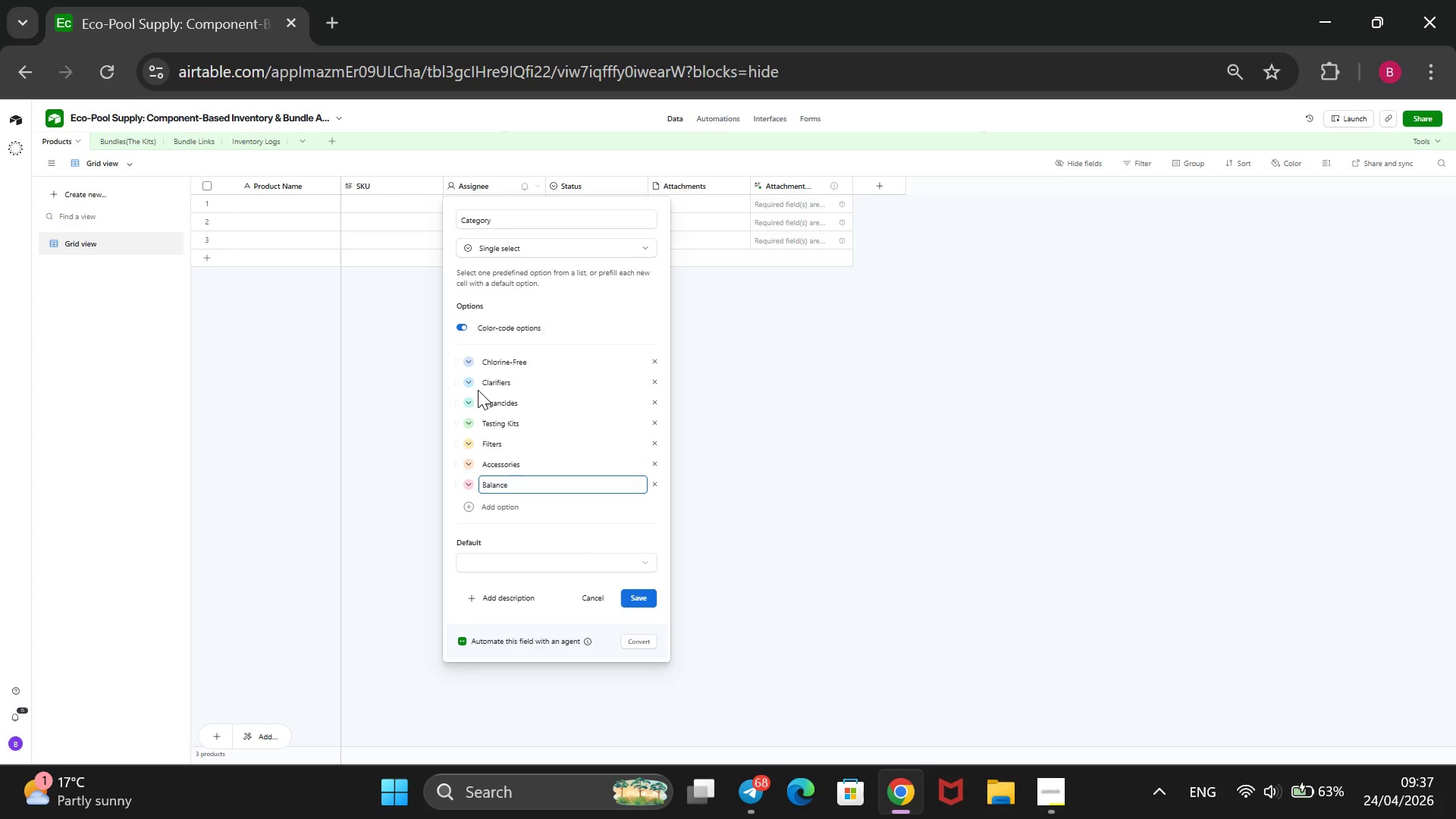 
key(Enter)
 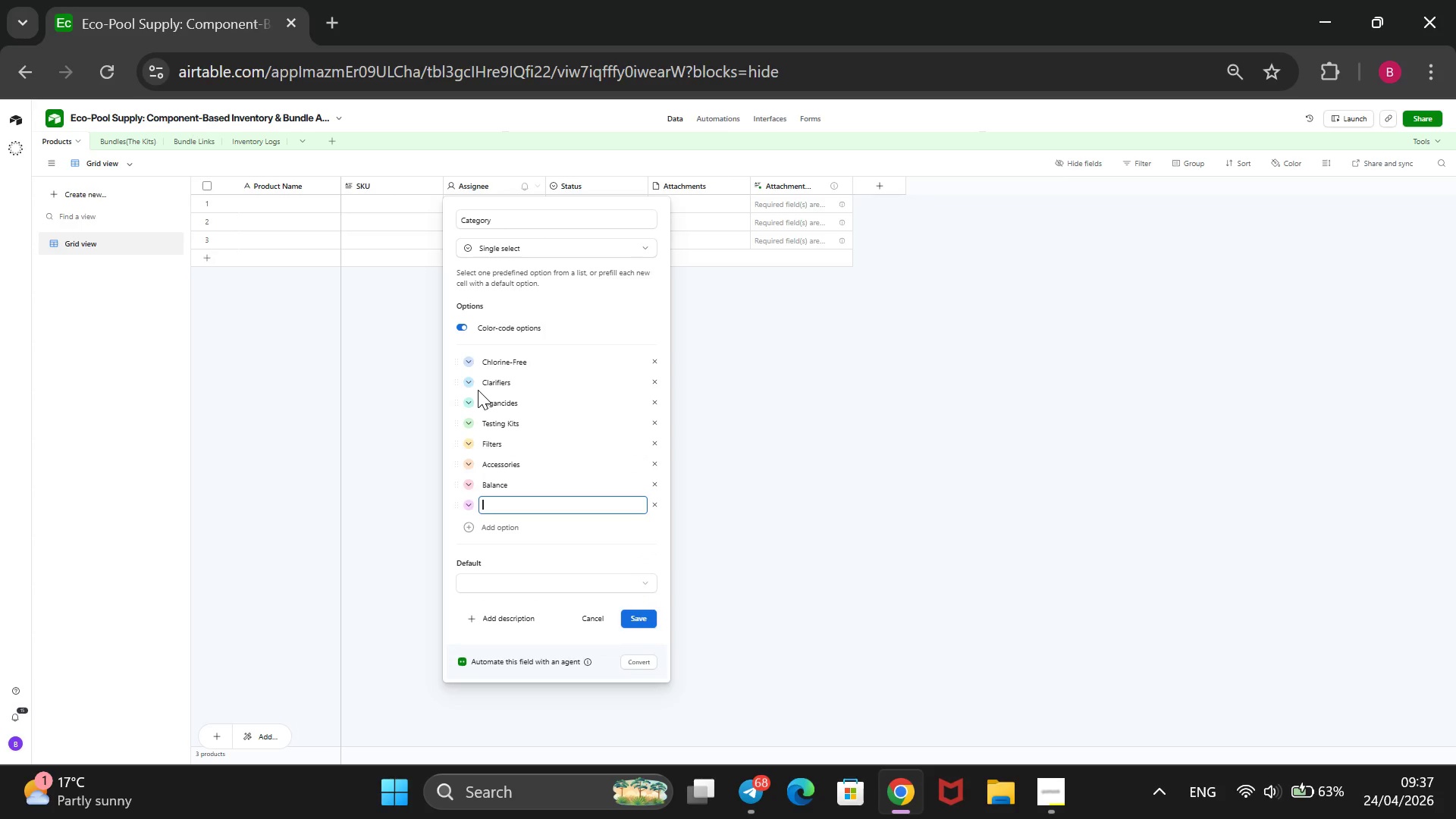 
type(Equim)
key(Backspace)
type(pment)
 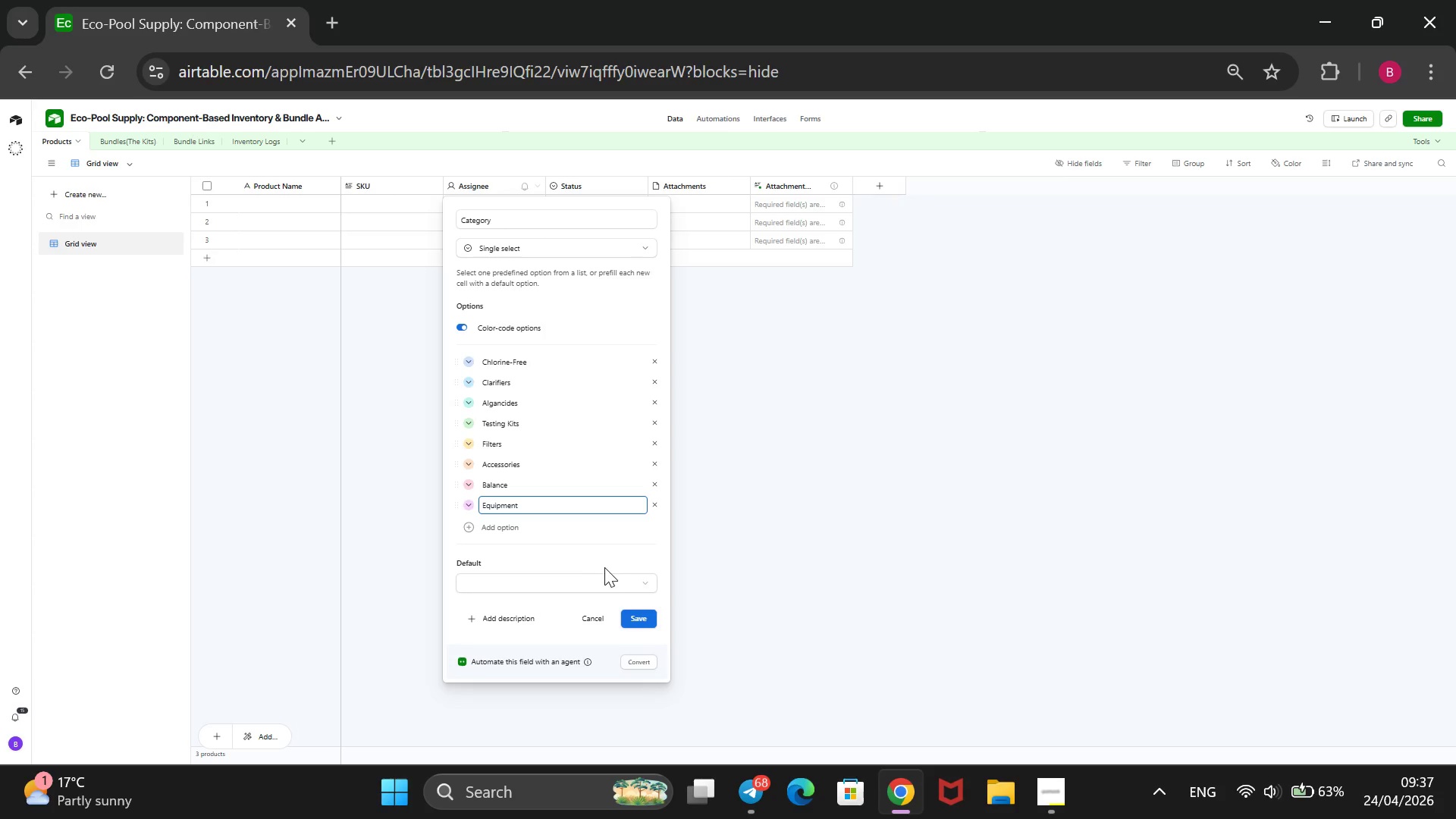 
left_click([632, 610])
 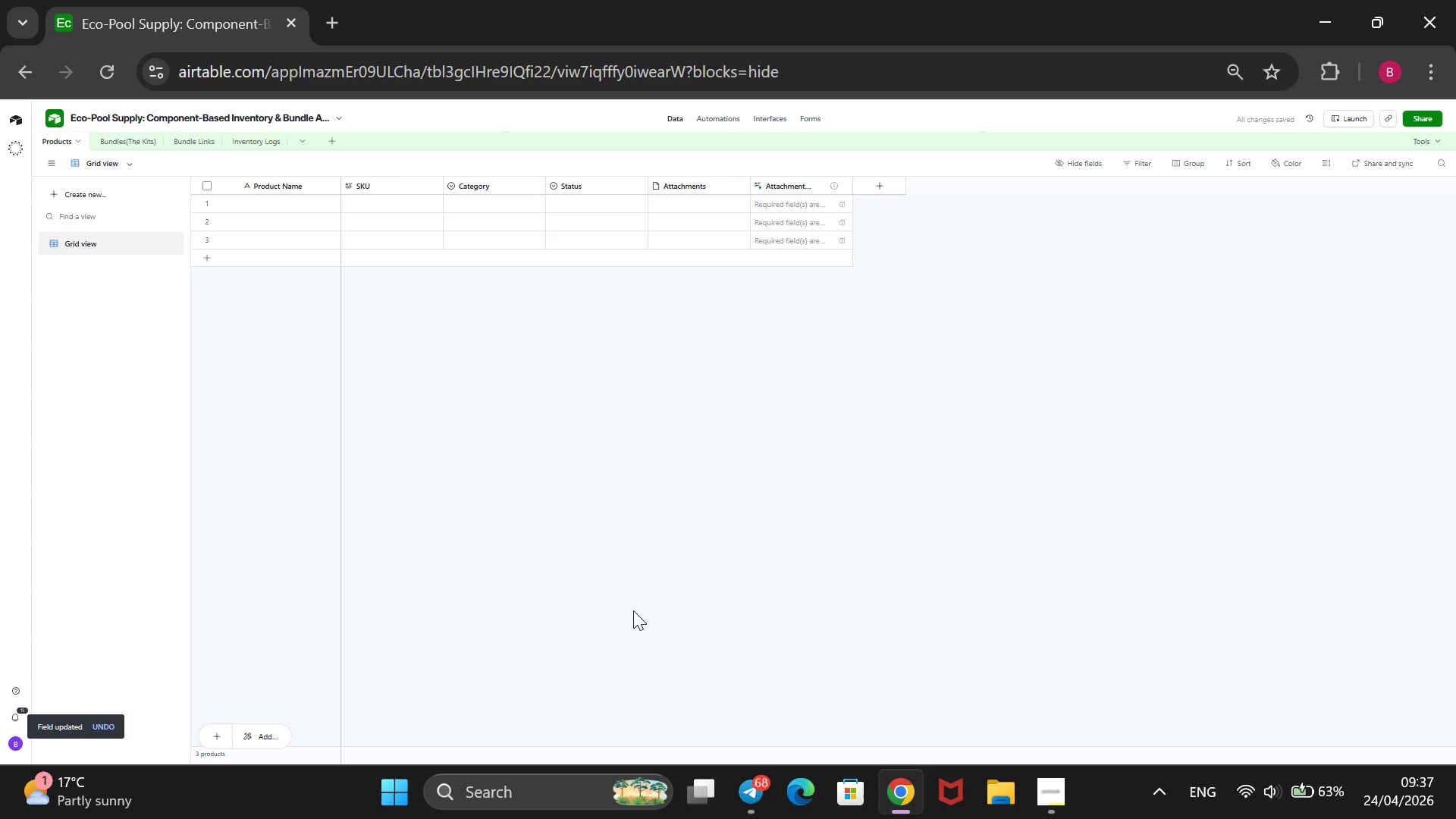 
wait(8.53)
 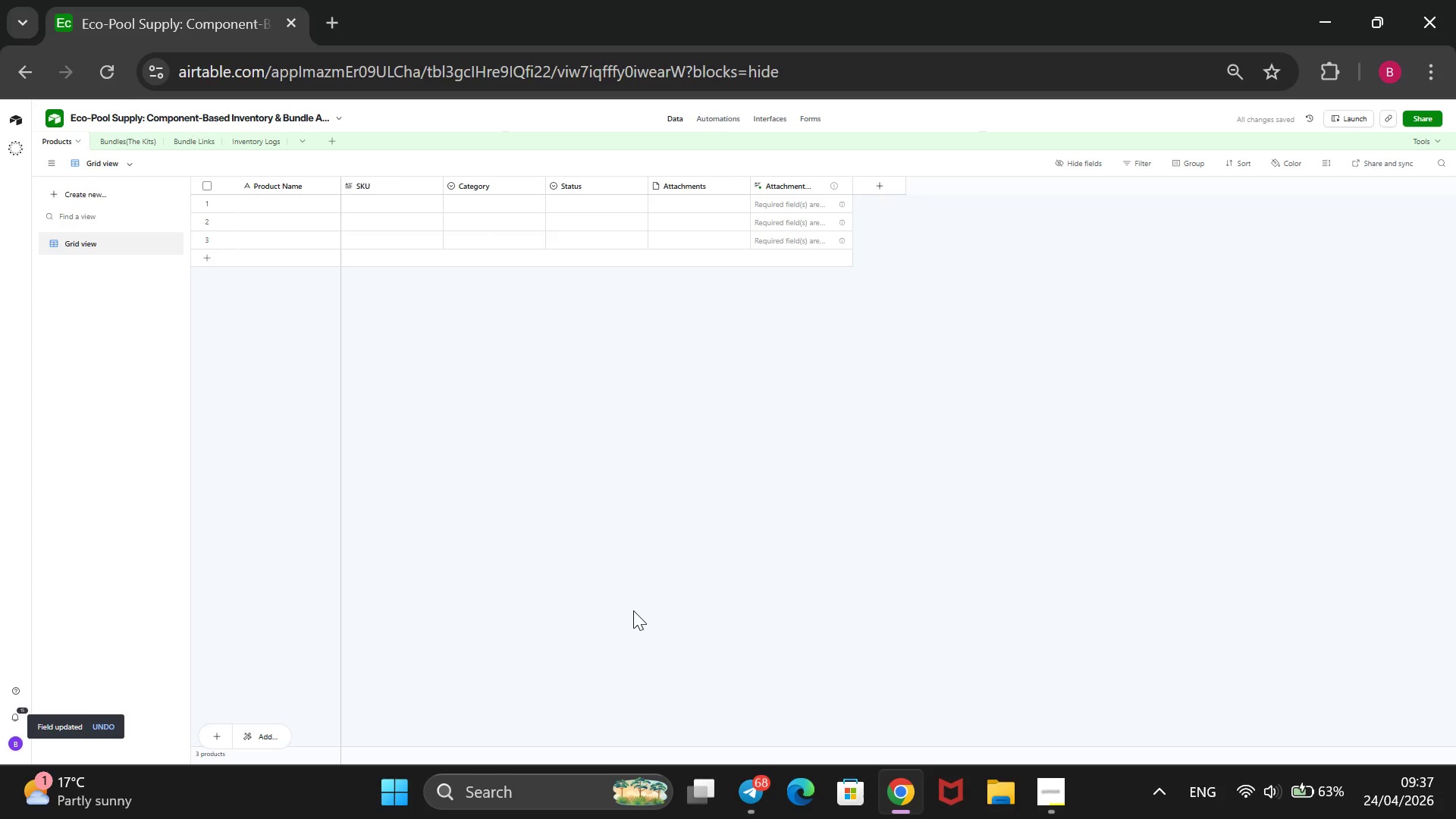 
right_click([595, 182])
 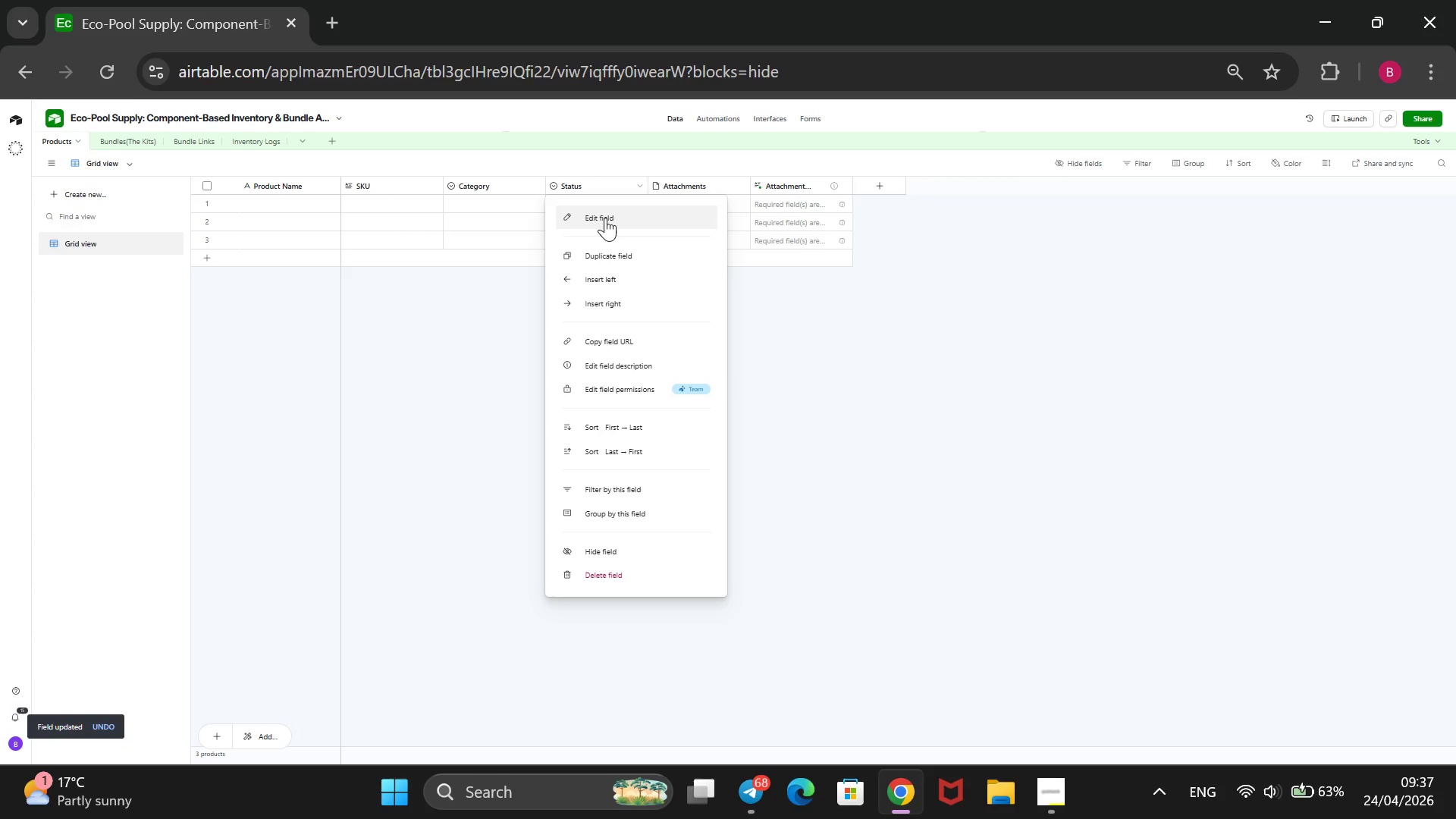 
left_click([605, 218])
 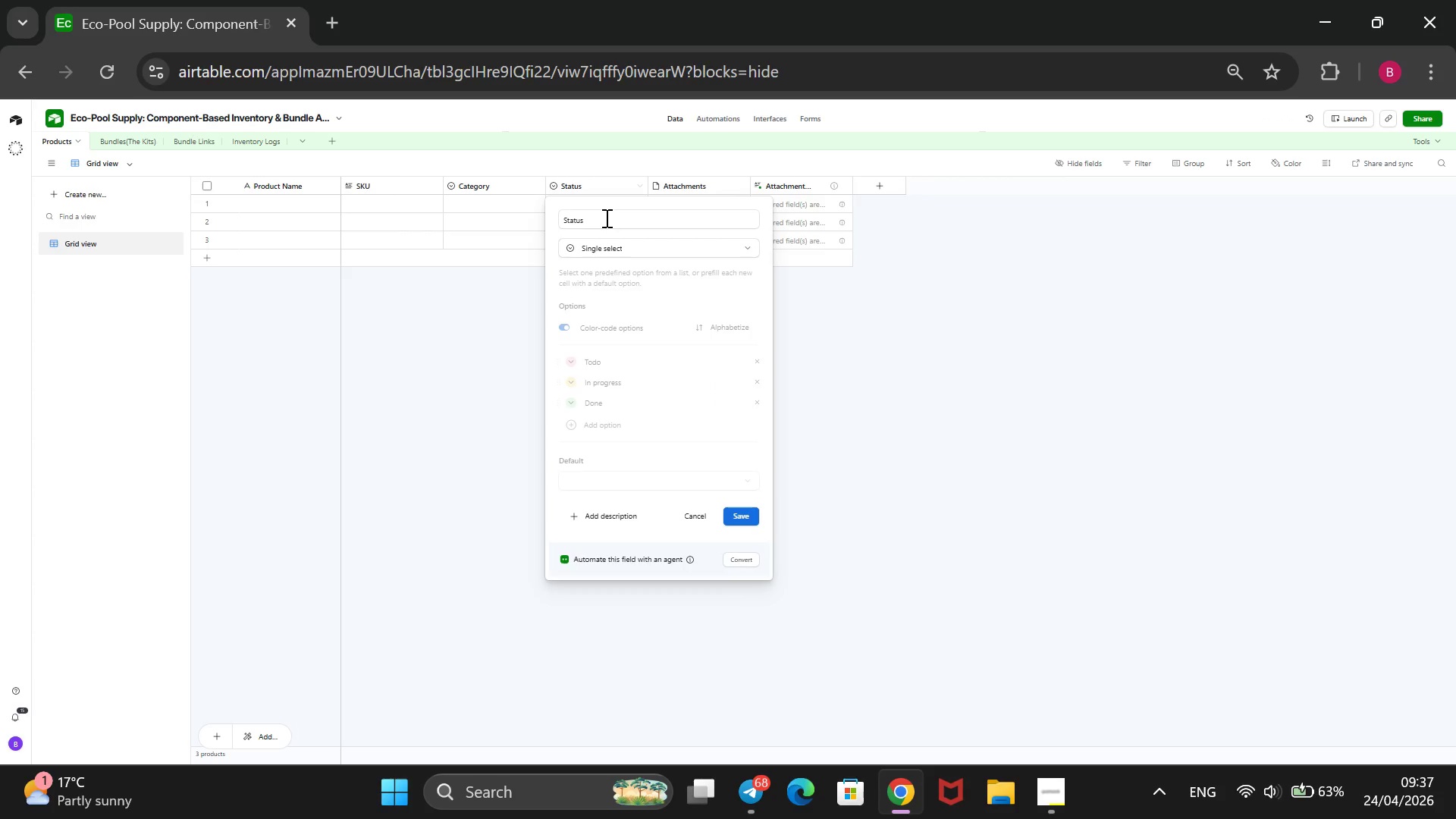 
left_click_drag(start_coordinate=[605, 218], to_coordinate=[562, 221])
 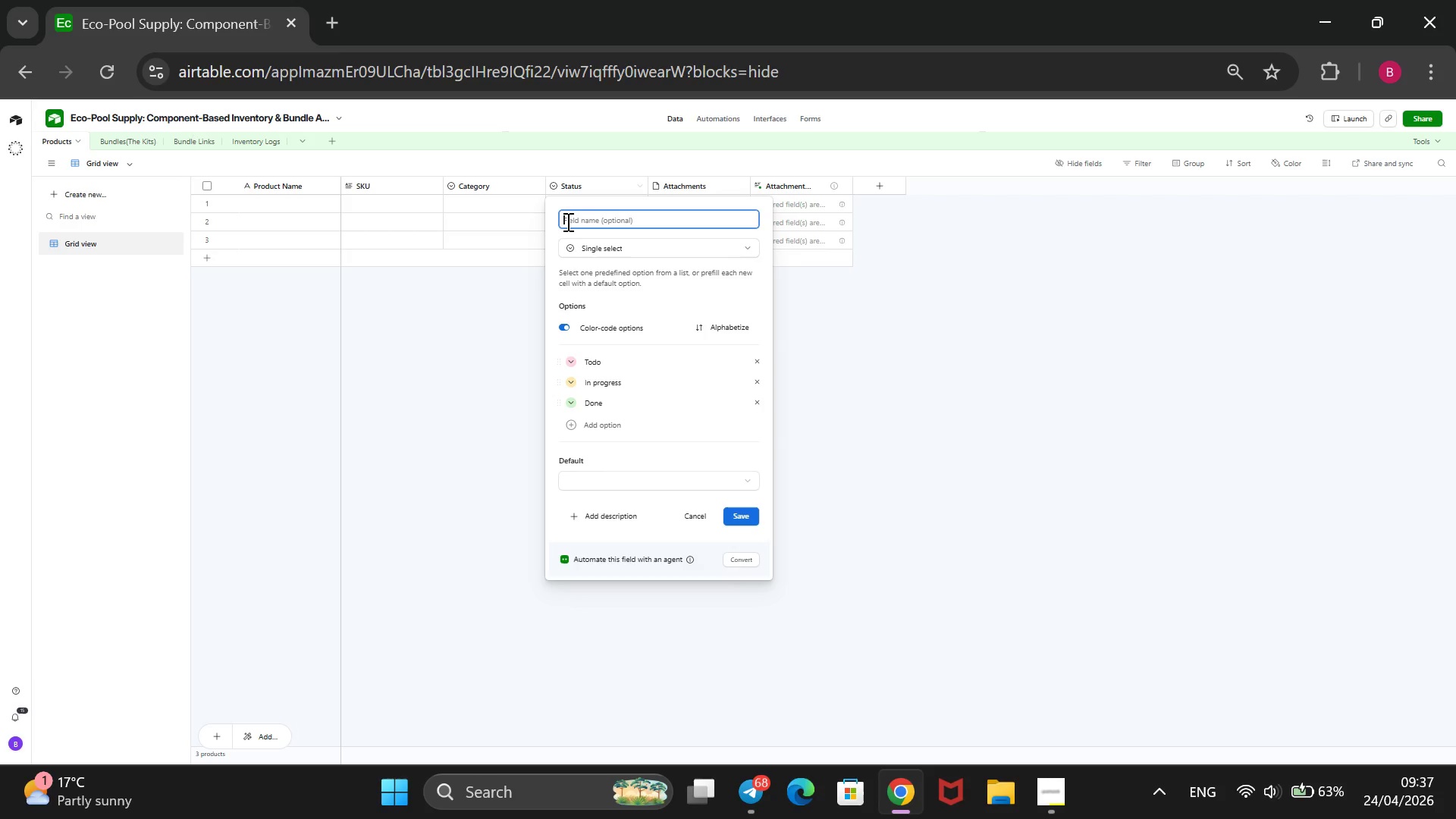 
key(Backspace)
type(MSRP)
 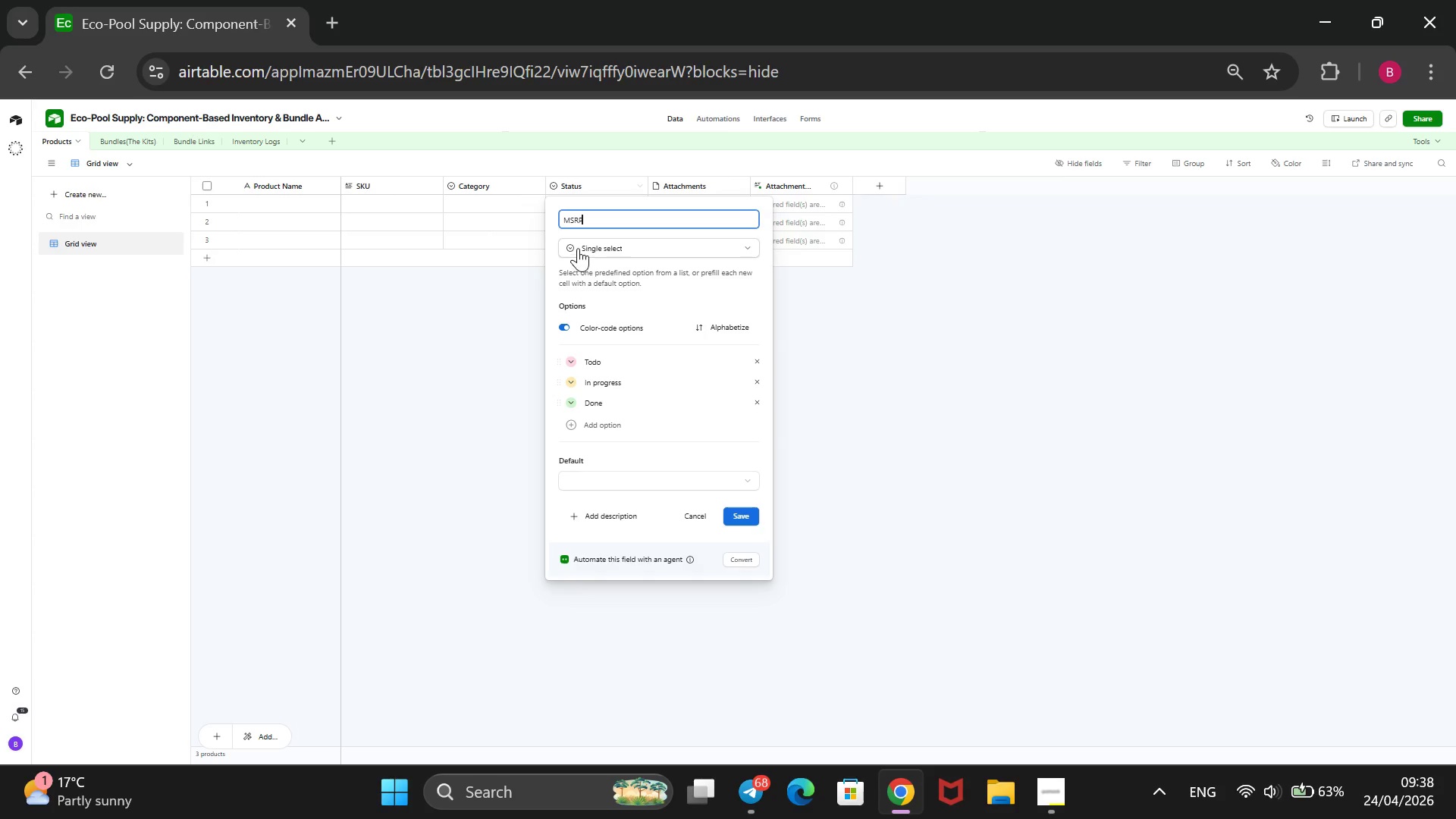 
left_click([582, 243])
 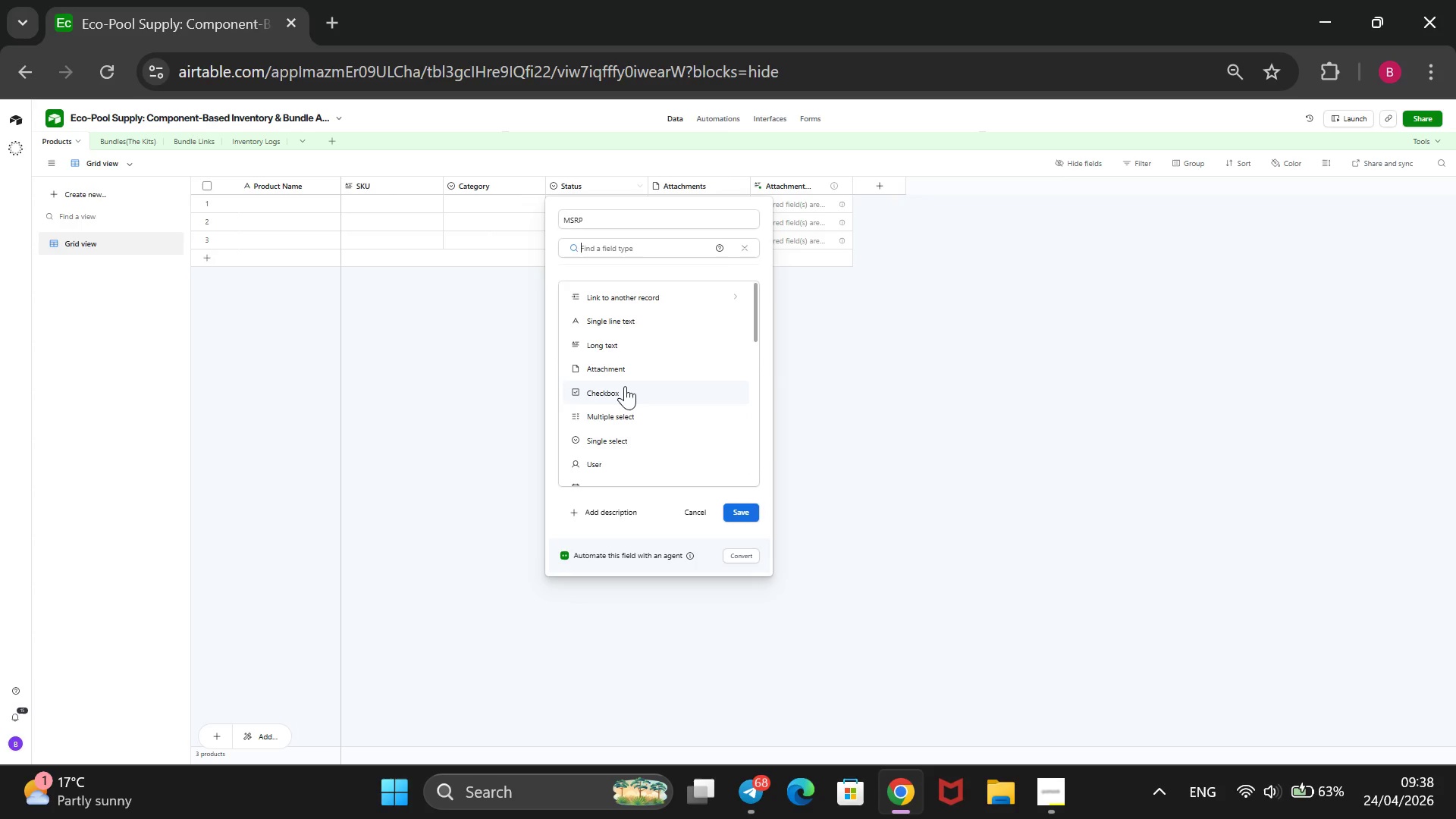 
scroll: coordinate [625, 386], scroll_direction: down, amount: 2.0
 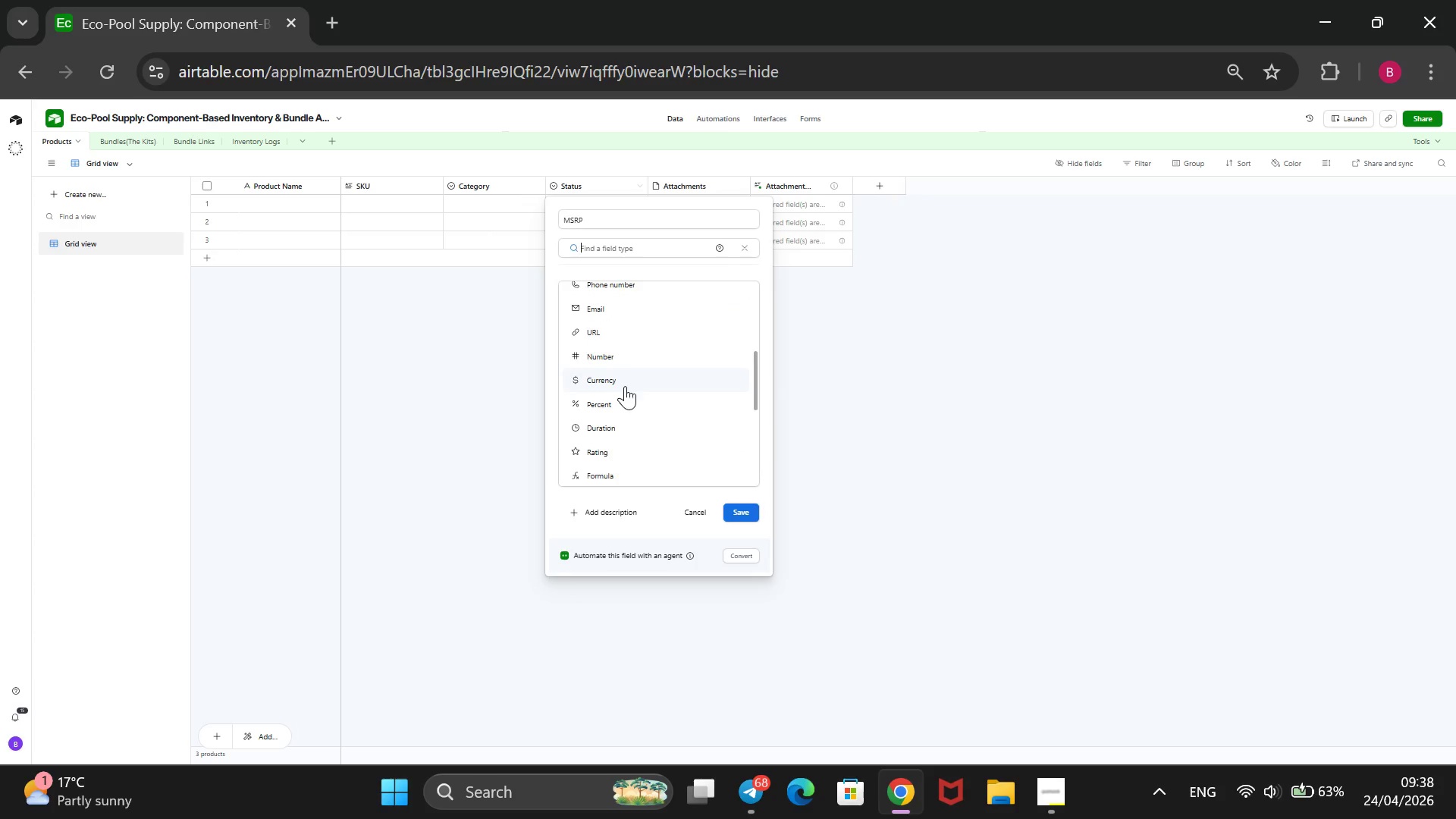 
left_click([625, 386])
 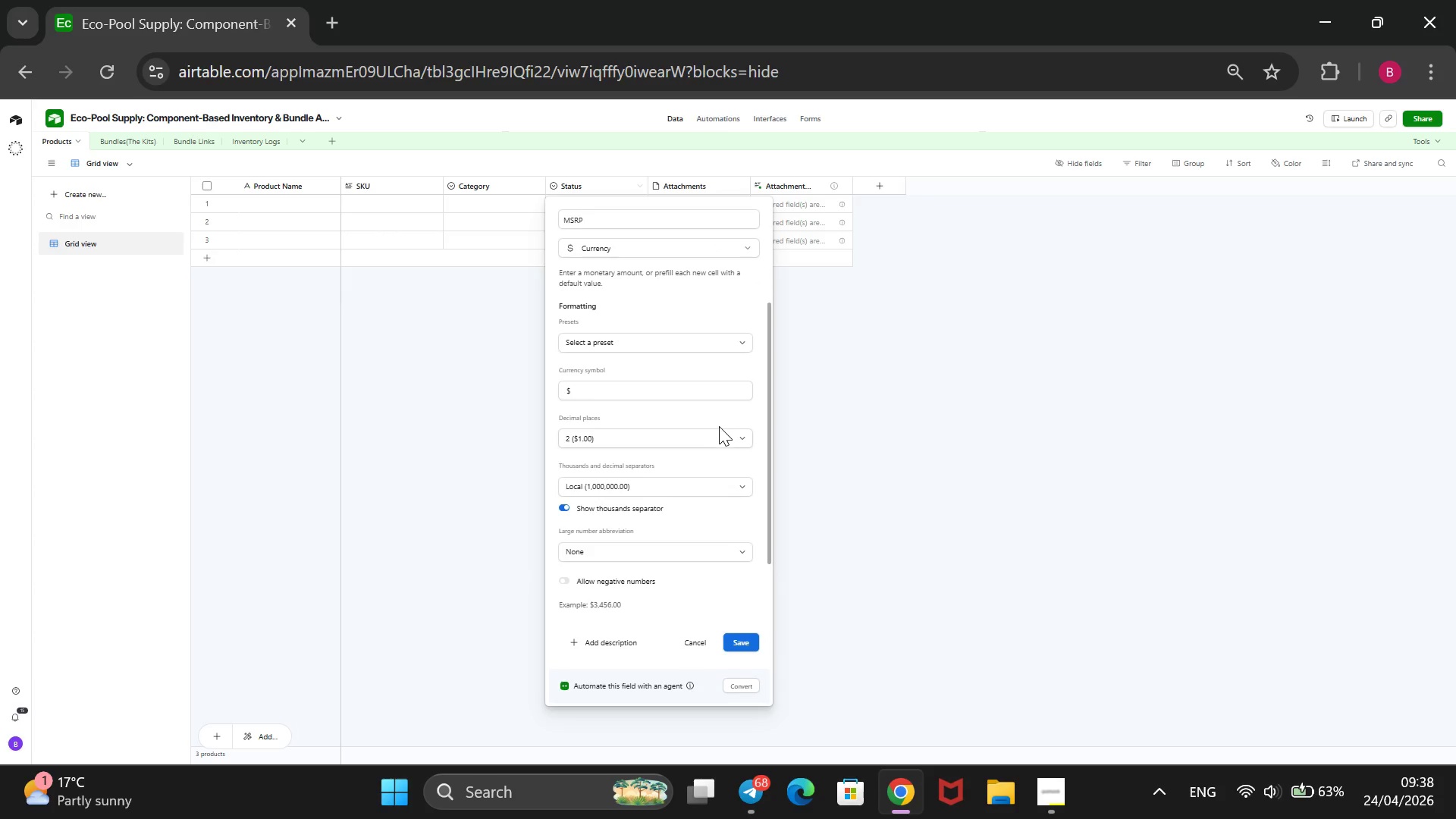 
left_click([742, 441])
 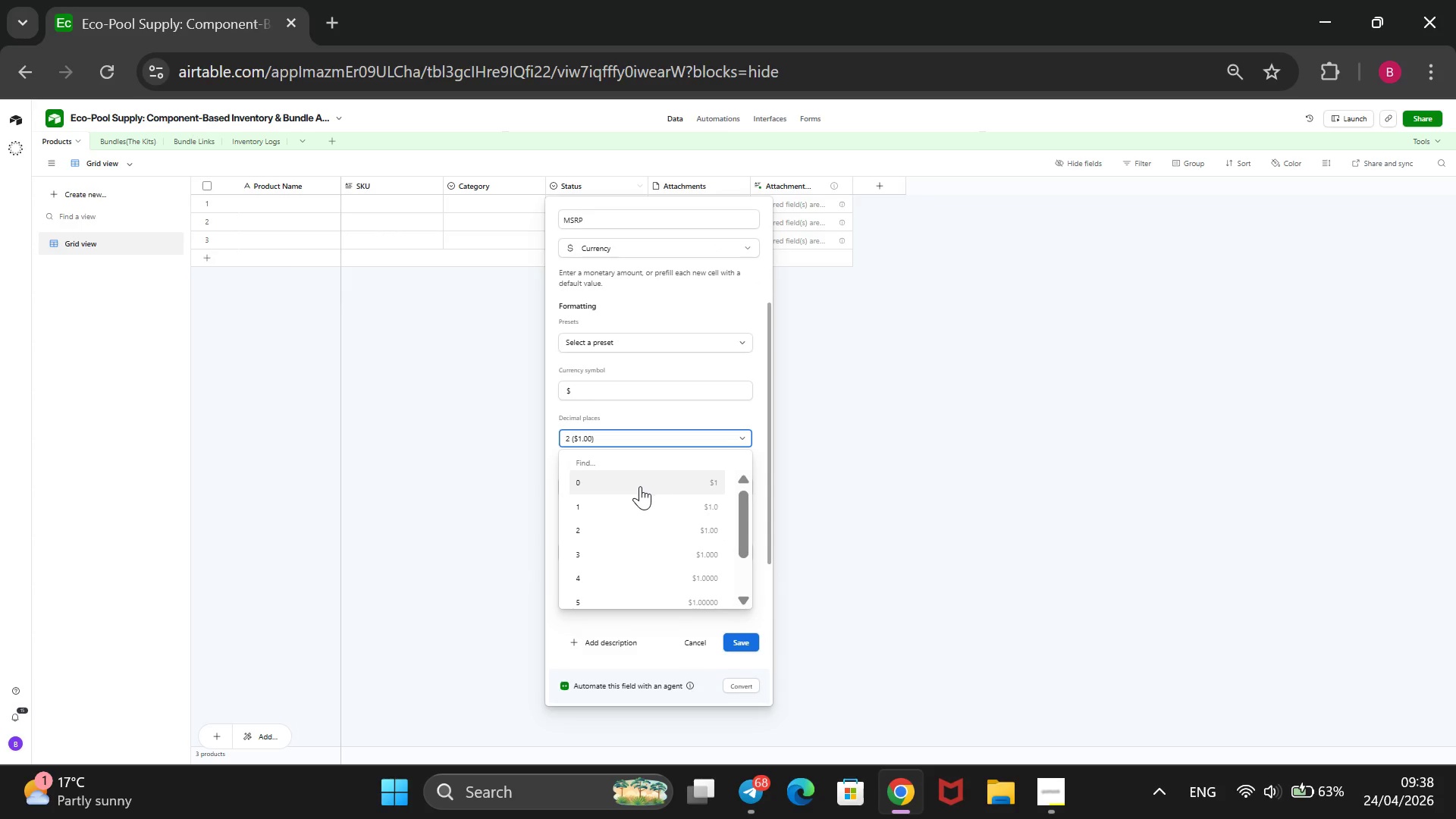 
left_click([640, 486])
 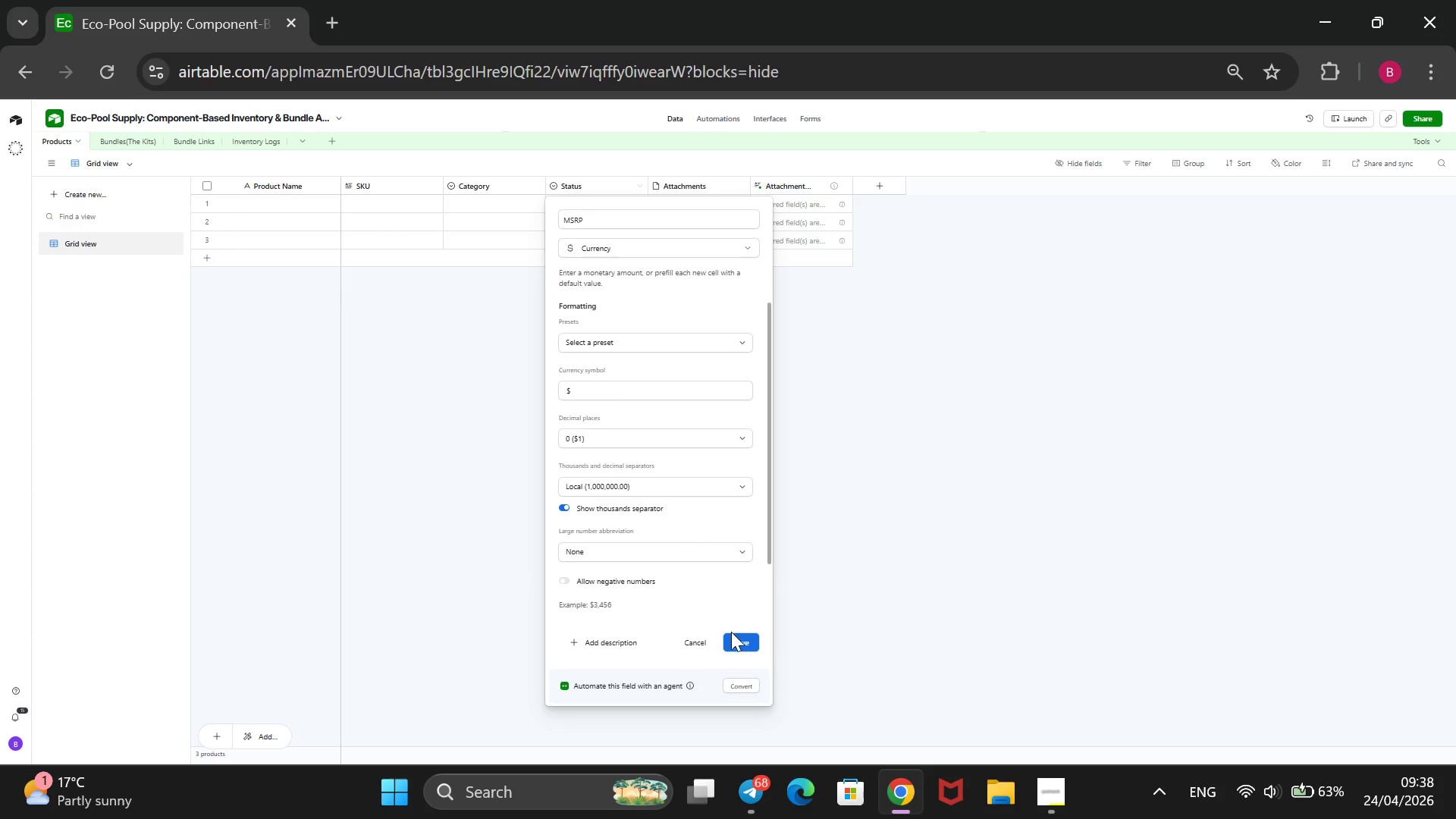 
left_click([732, 640])
 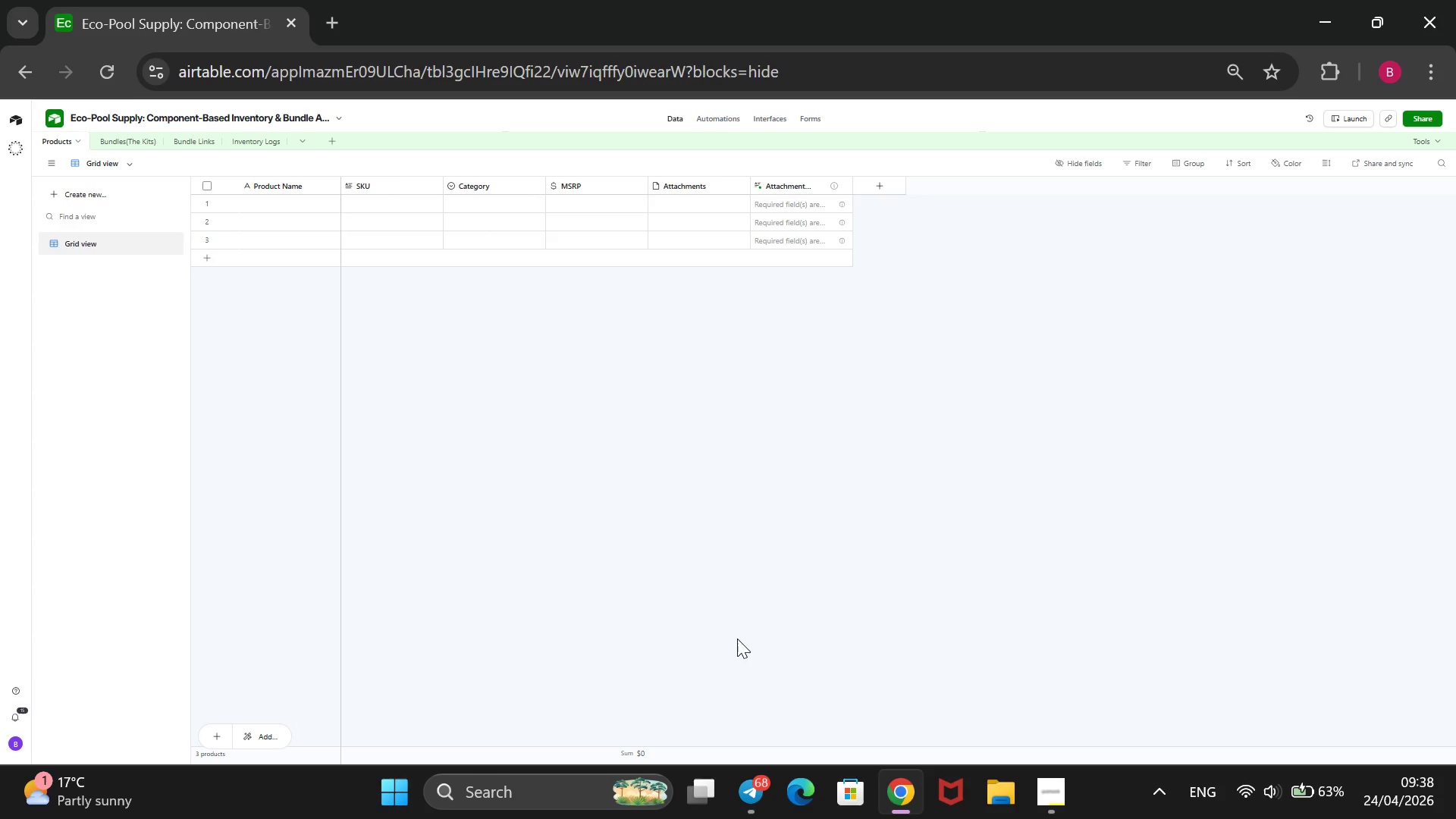 
wait(15.42)
 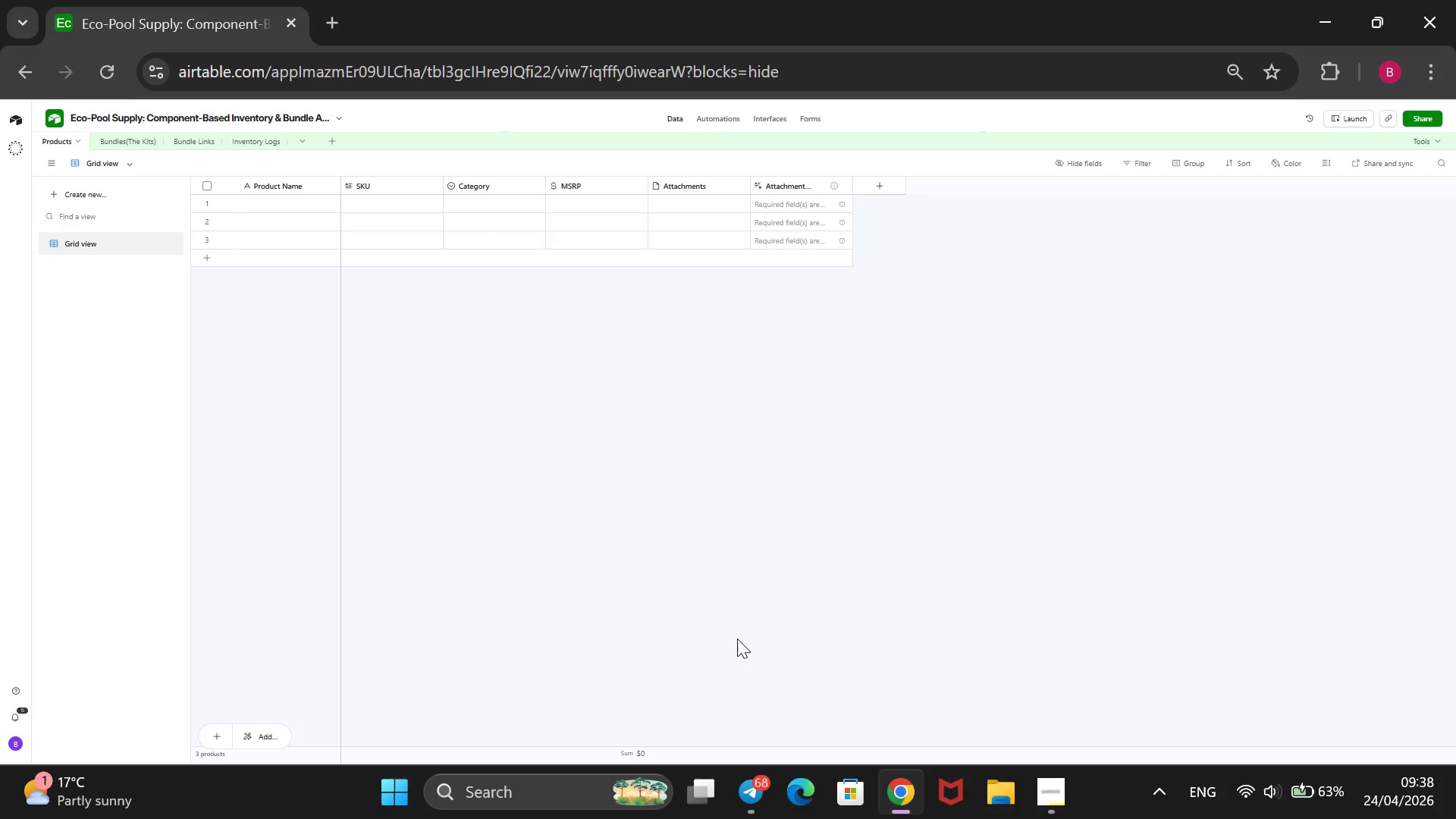 
right_click([708, 181])
 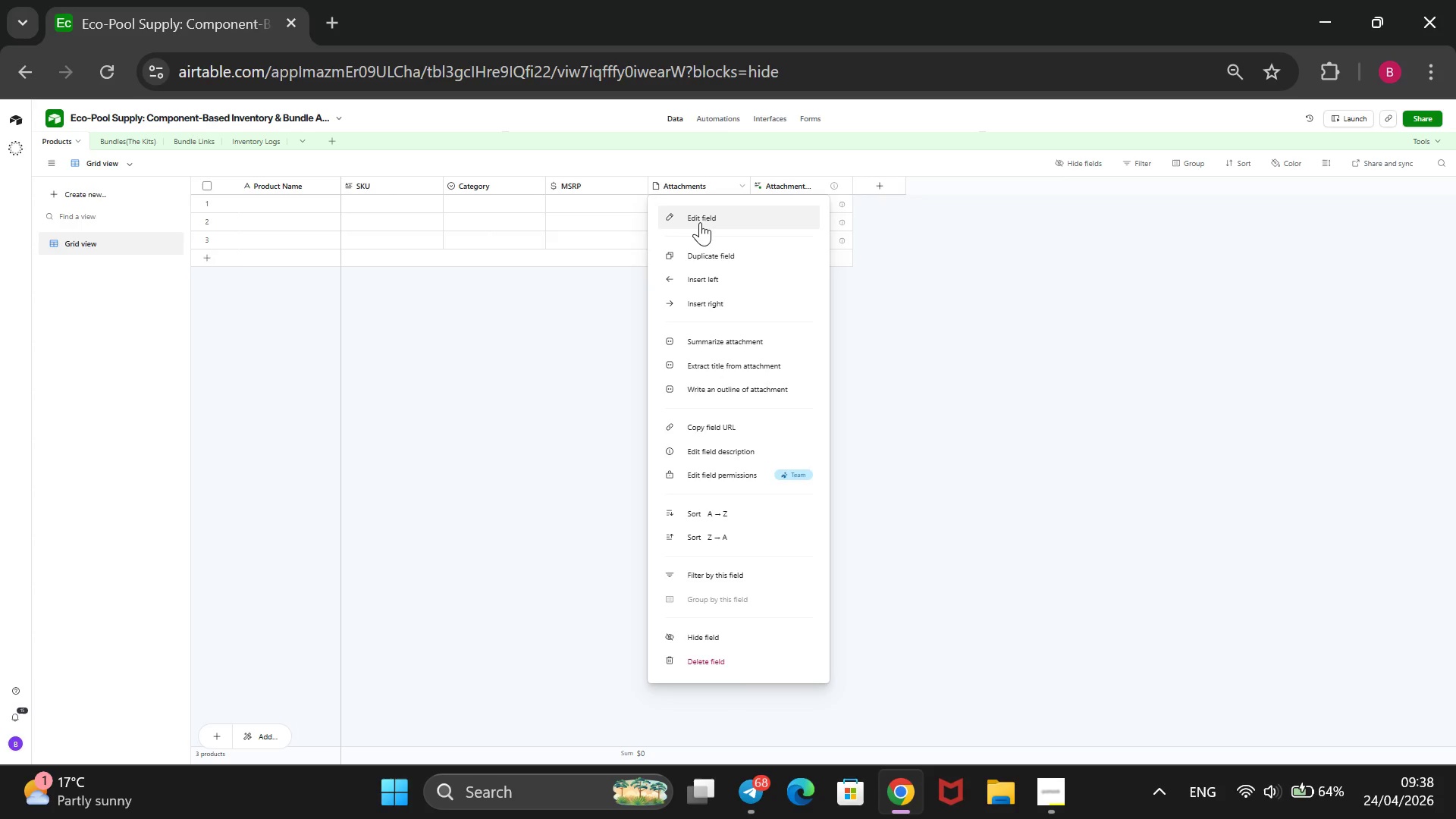 
left_click([698, 222])
 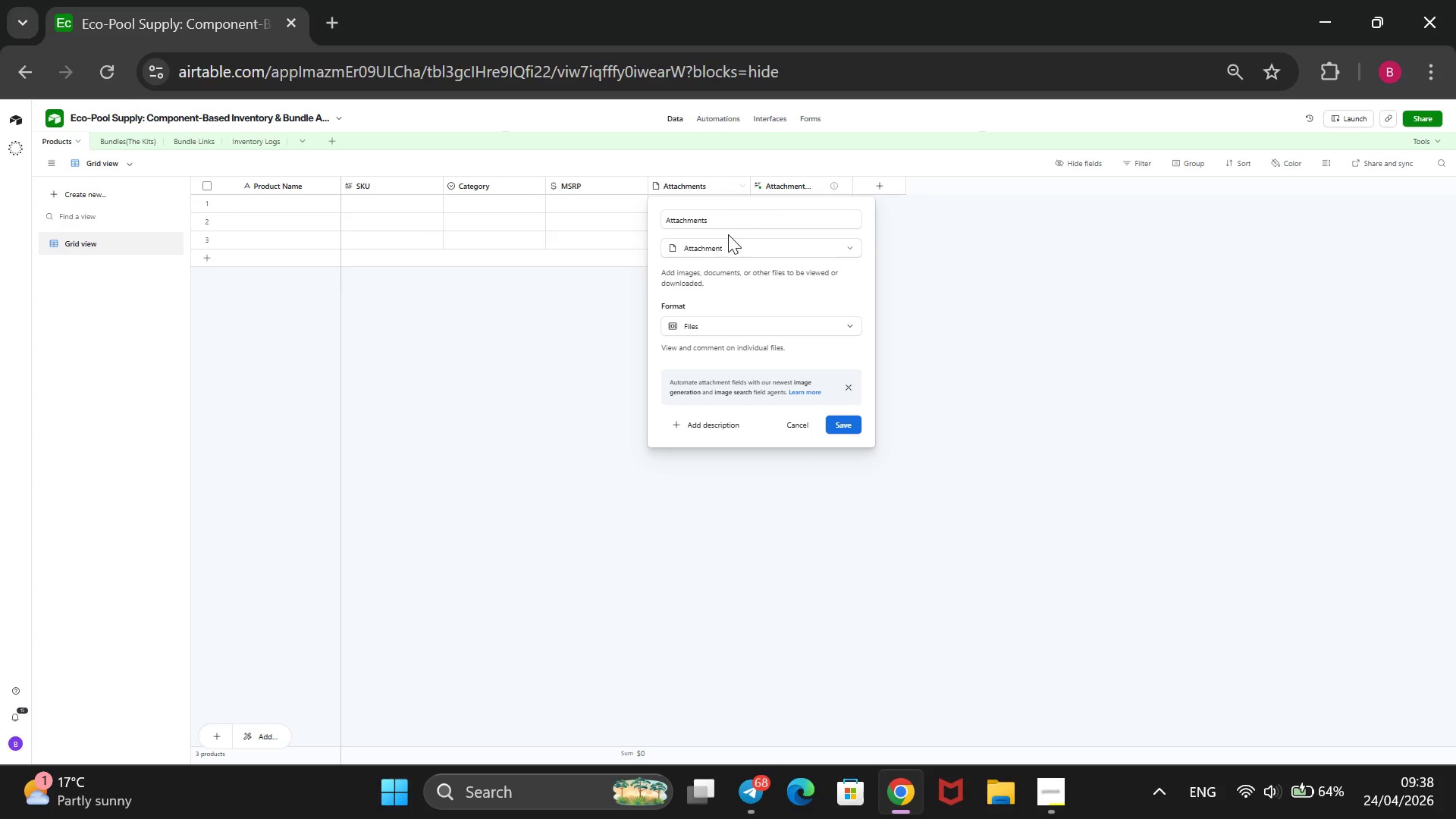 
left_click([728, 223])
 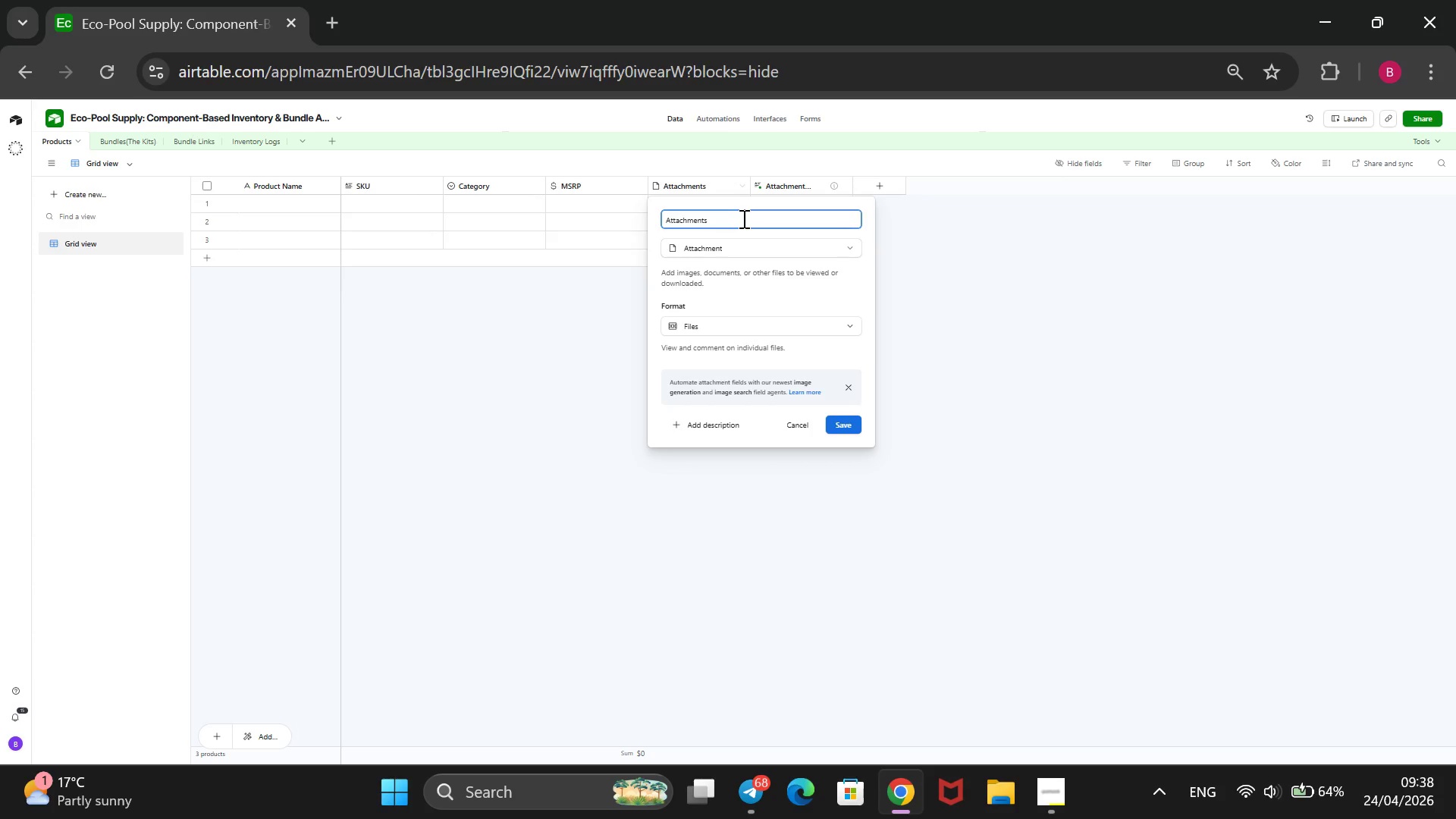 
key(Backspace)
key(Backspace)
key(Backspace)
type(Restock)
 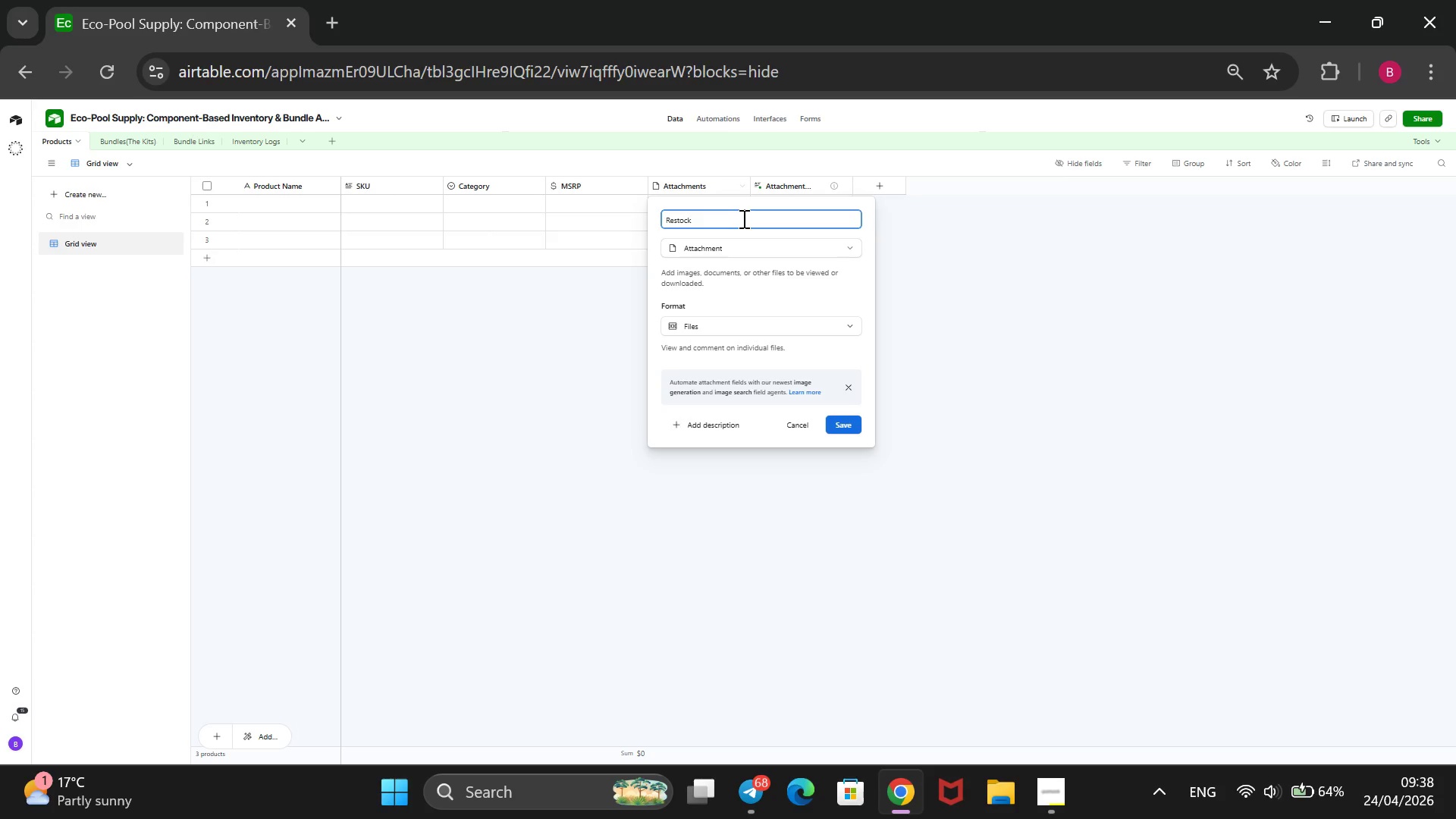 
wait(13.25)
 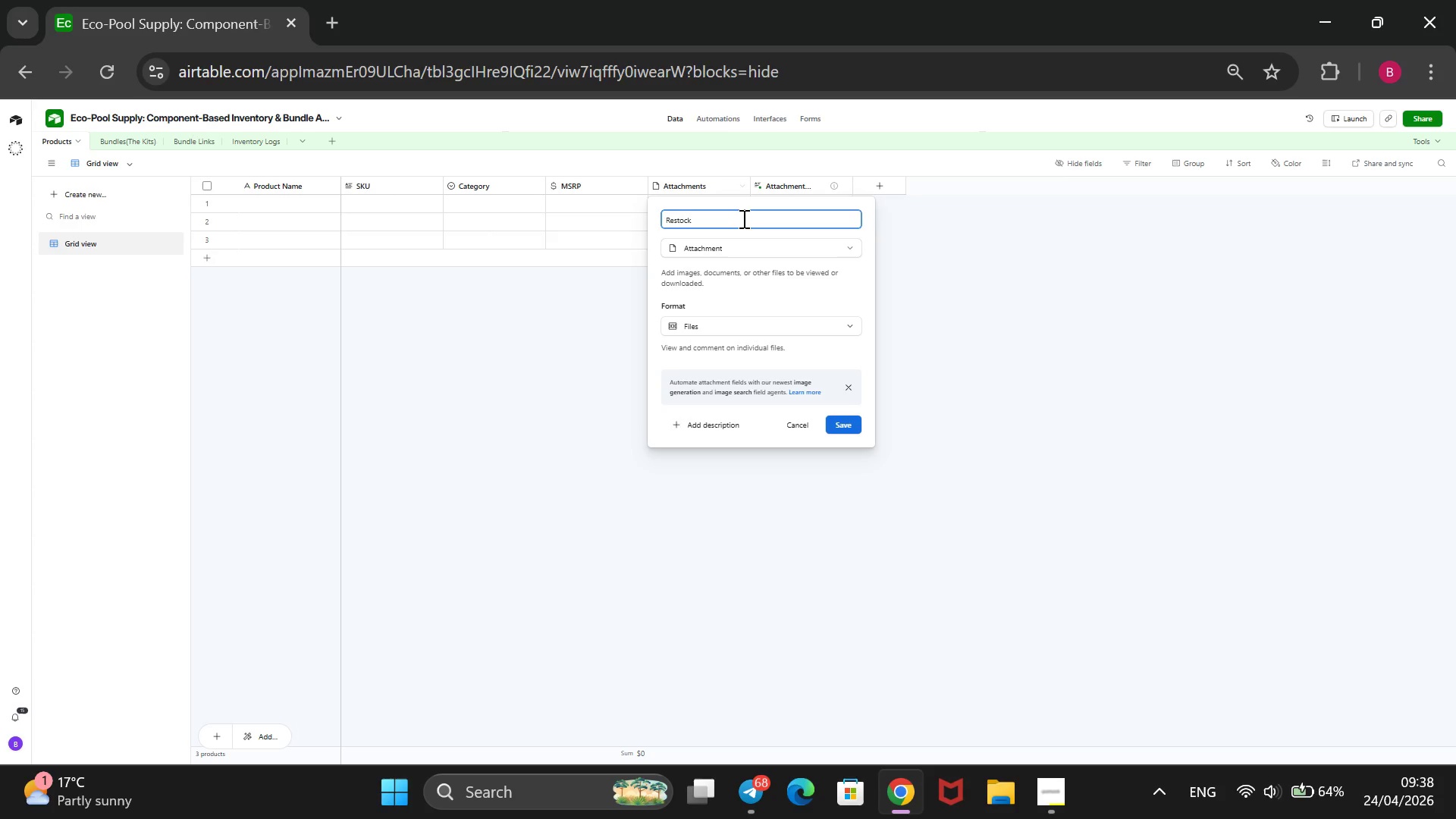 
type( Threshold)
 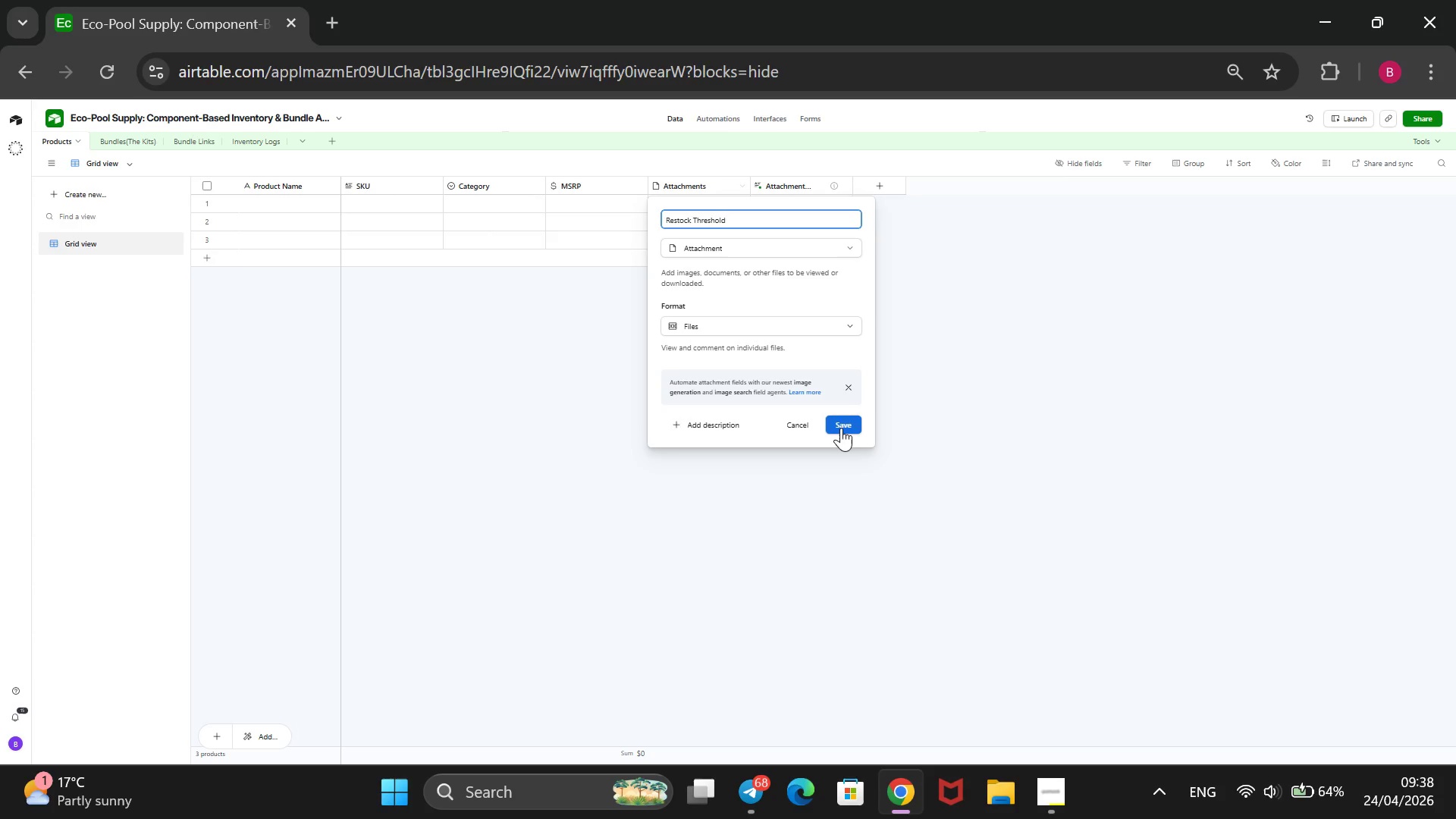 
wait(5.02)
 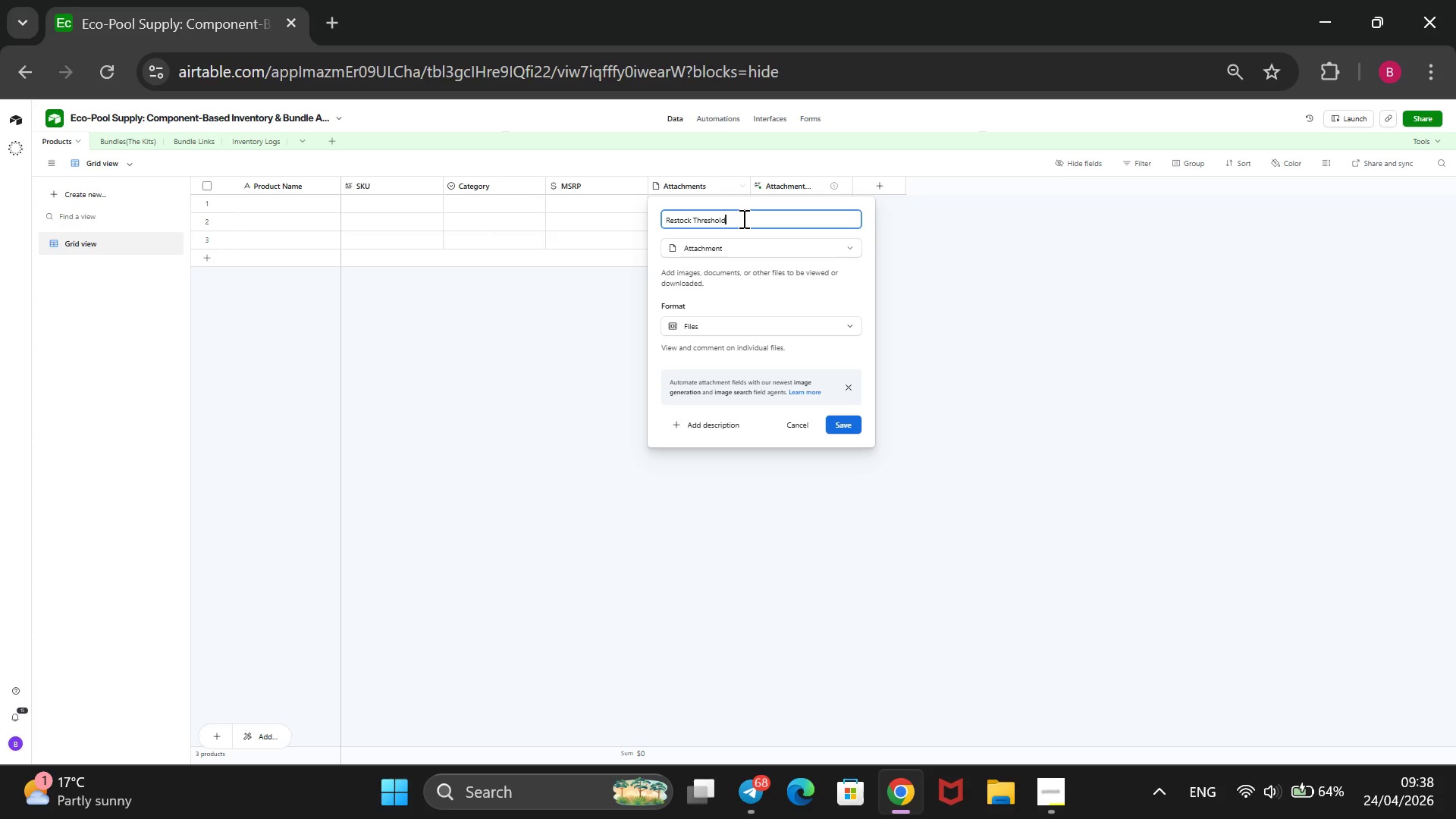 
left_click([841, 428])
 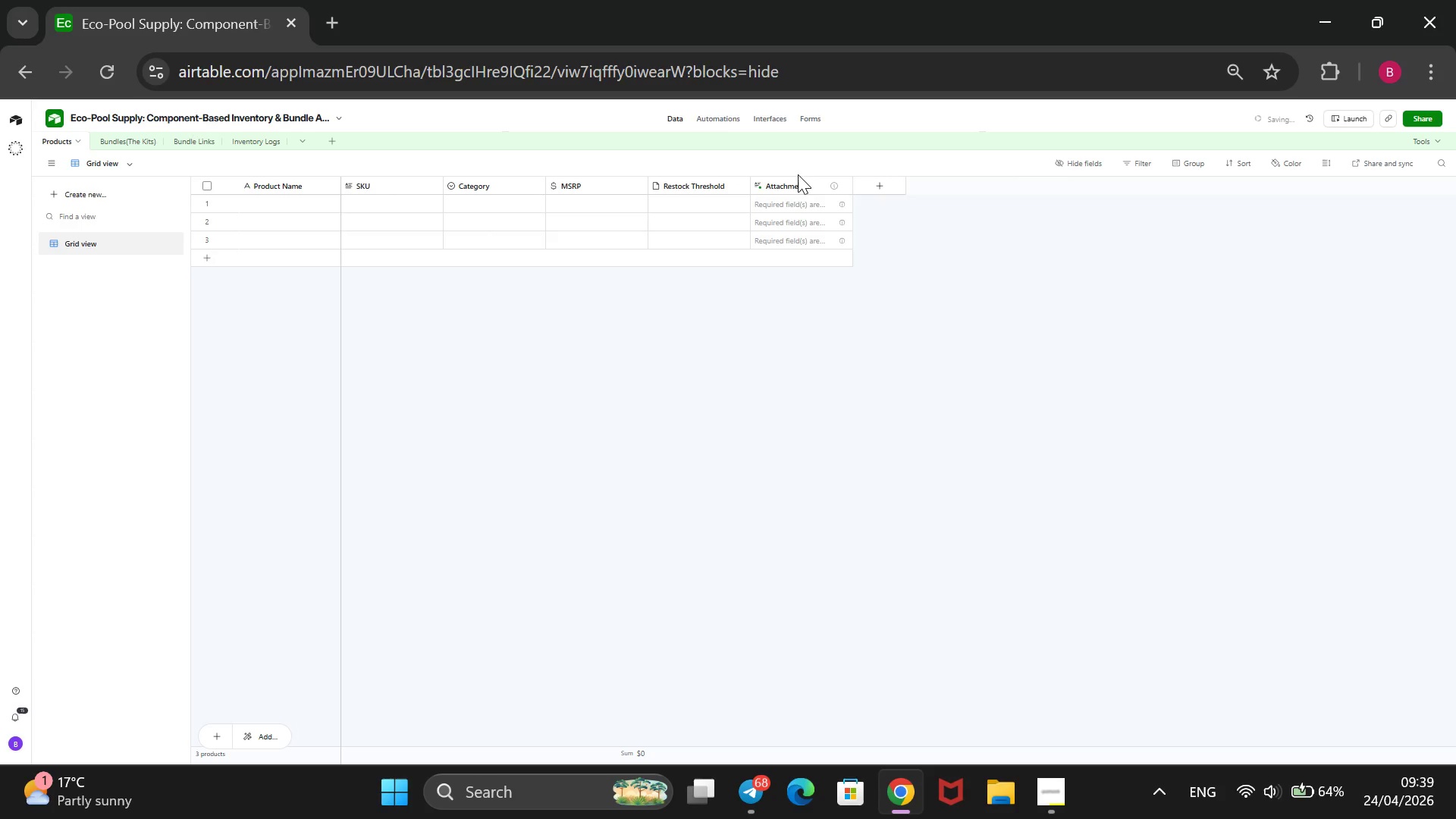 
right_click([796, 188])
 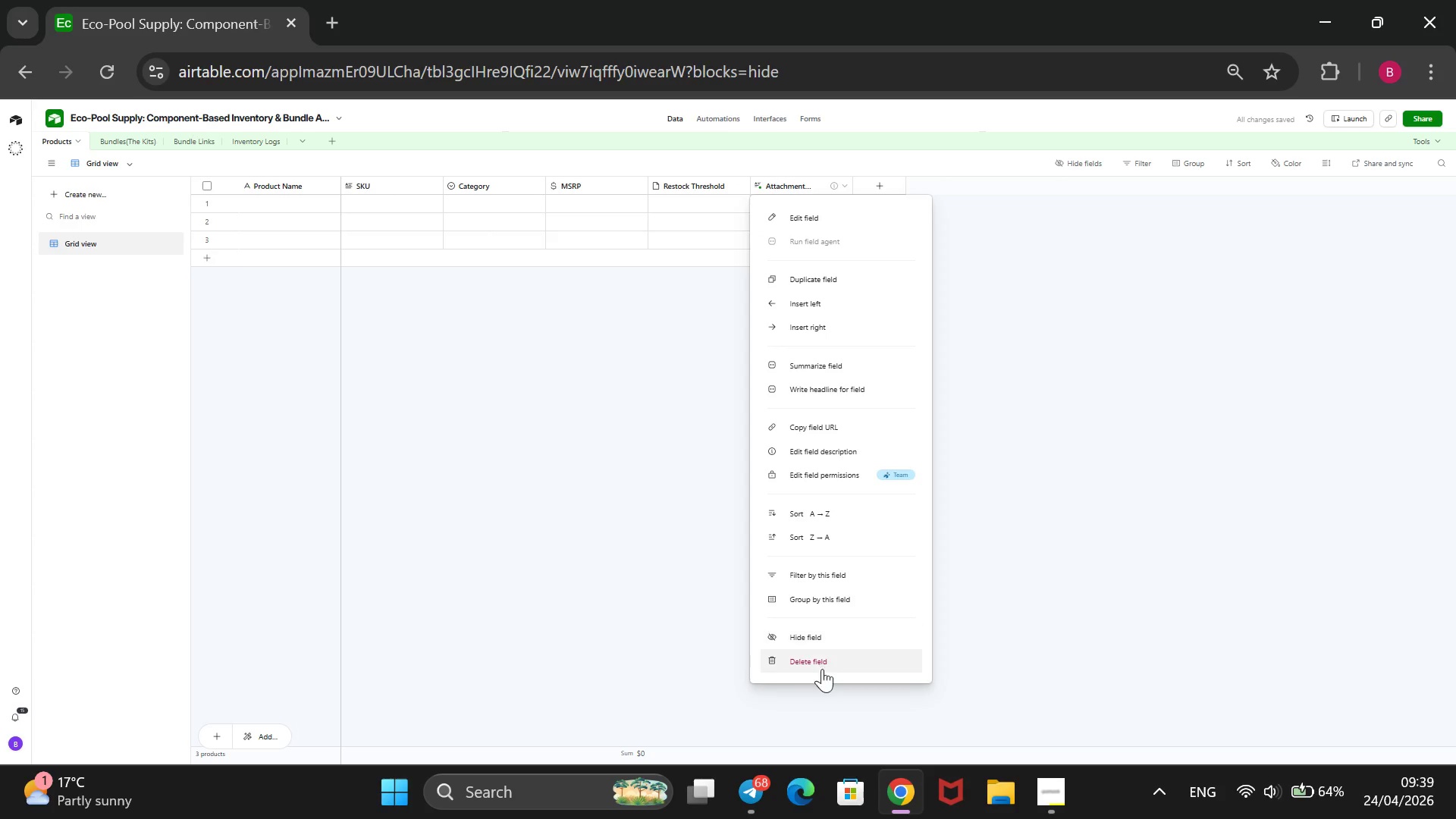 
left_click([821, 661])
 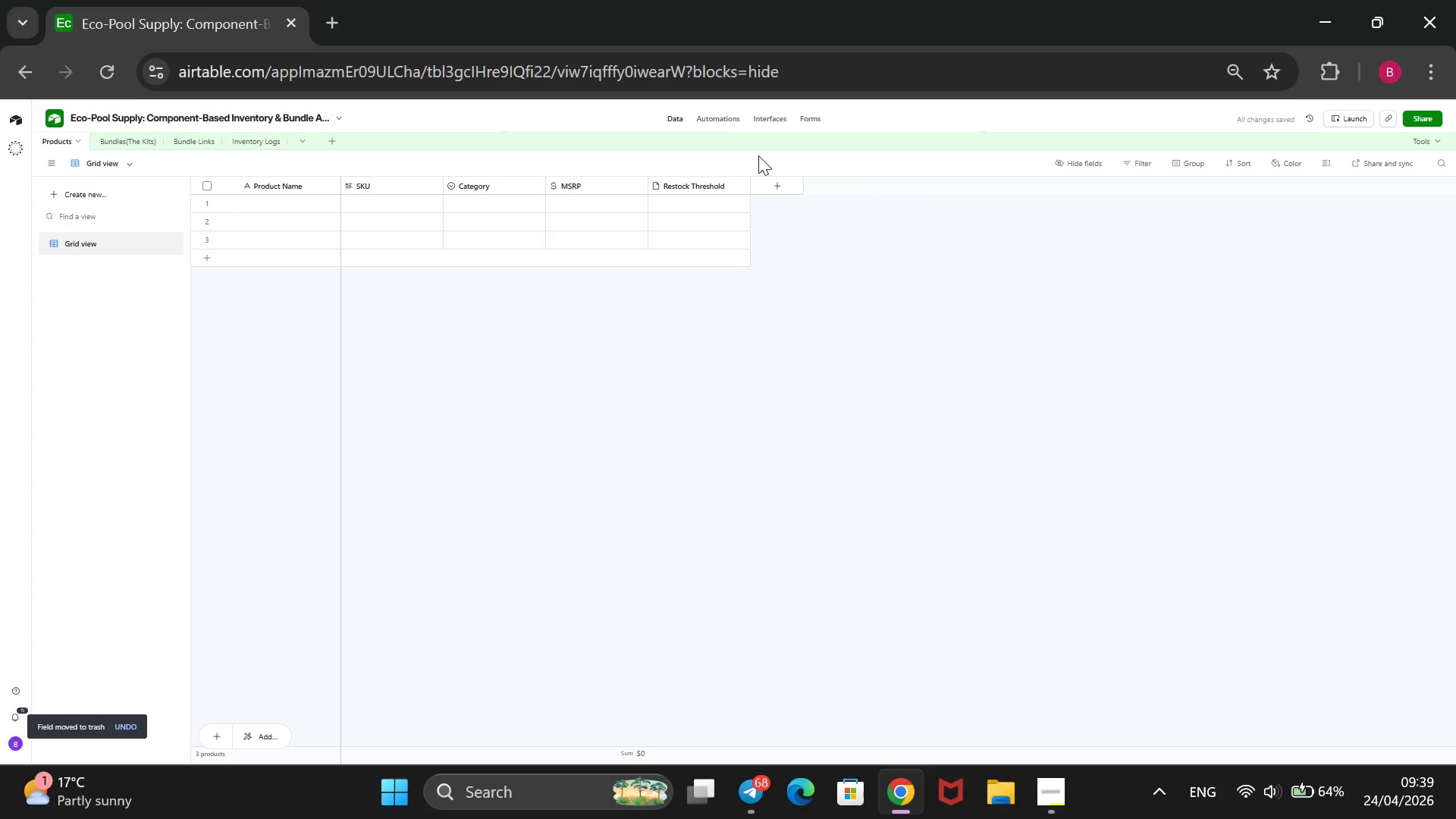 
left_click([769, 185])
 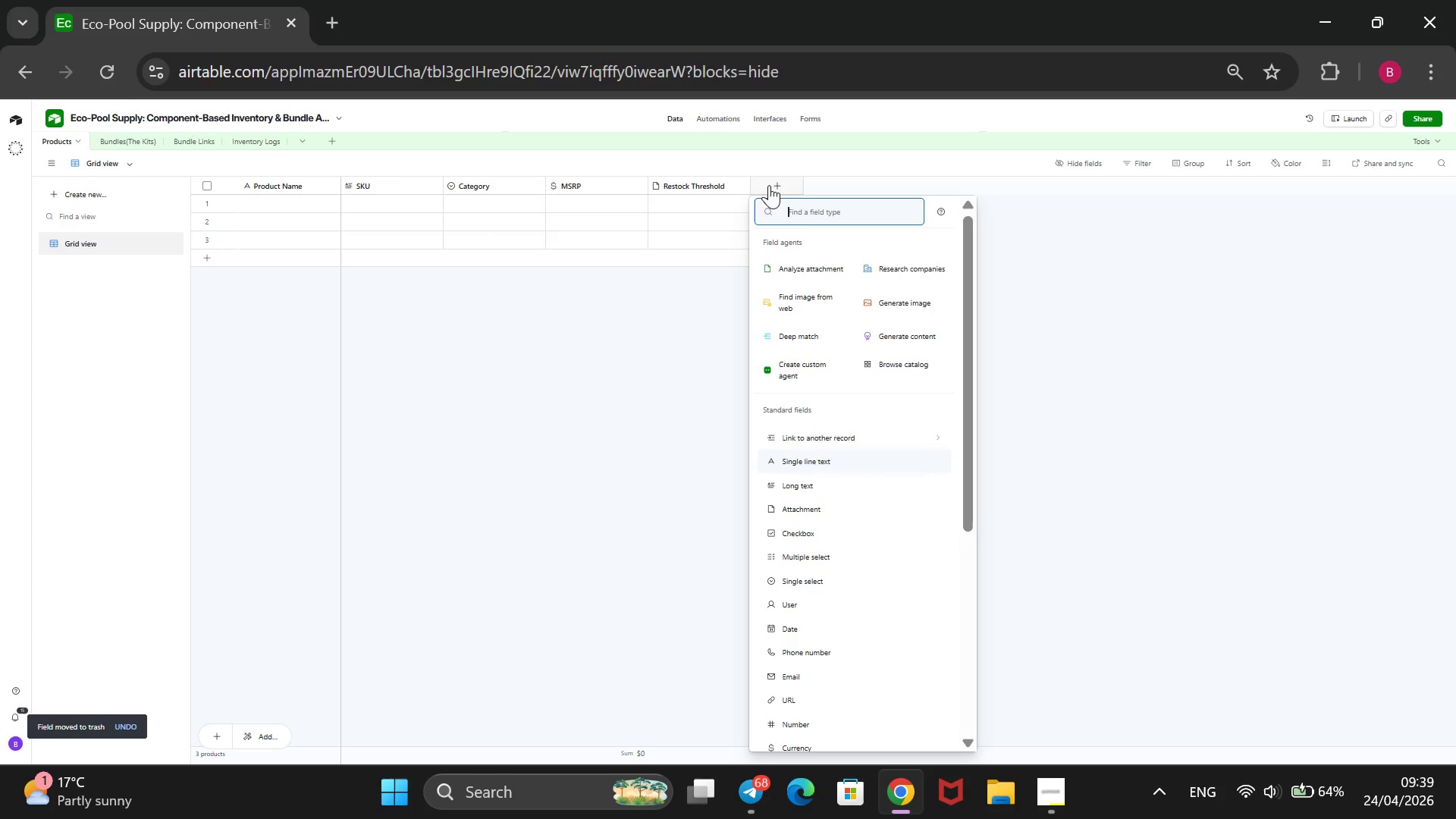 
wait(6.2)
 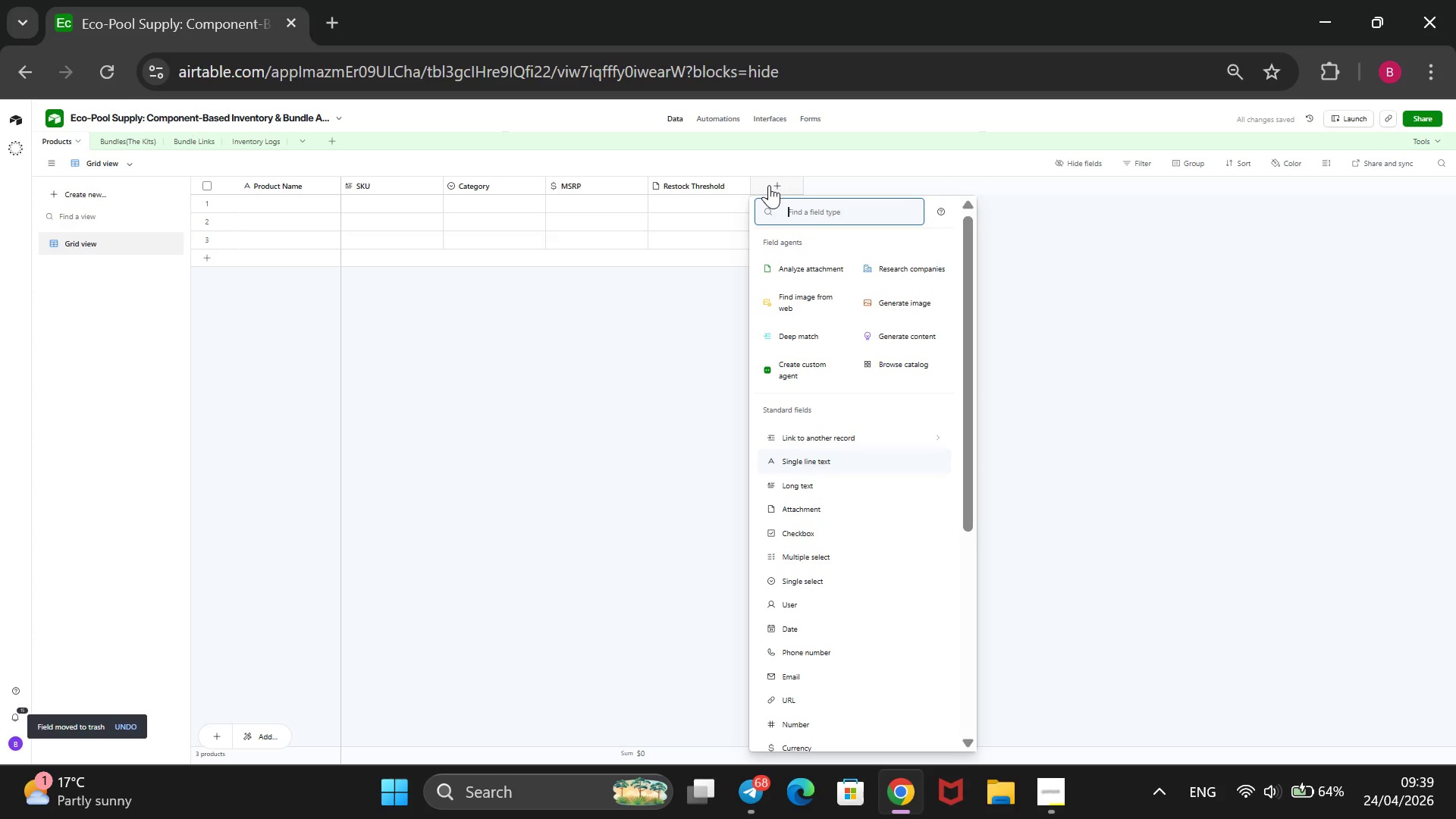 
scroll: coordinate [883, 461], scroll_direction: down, amount: 2.0
 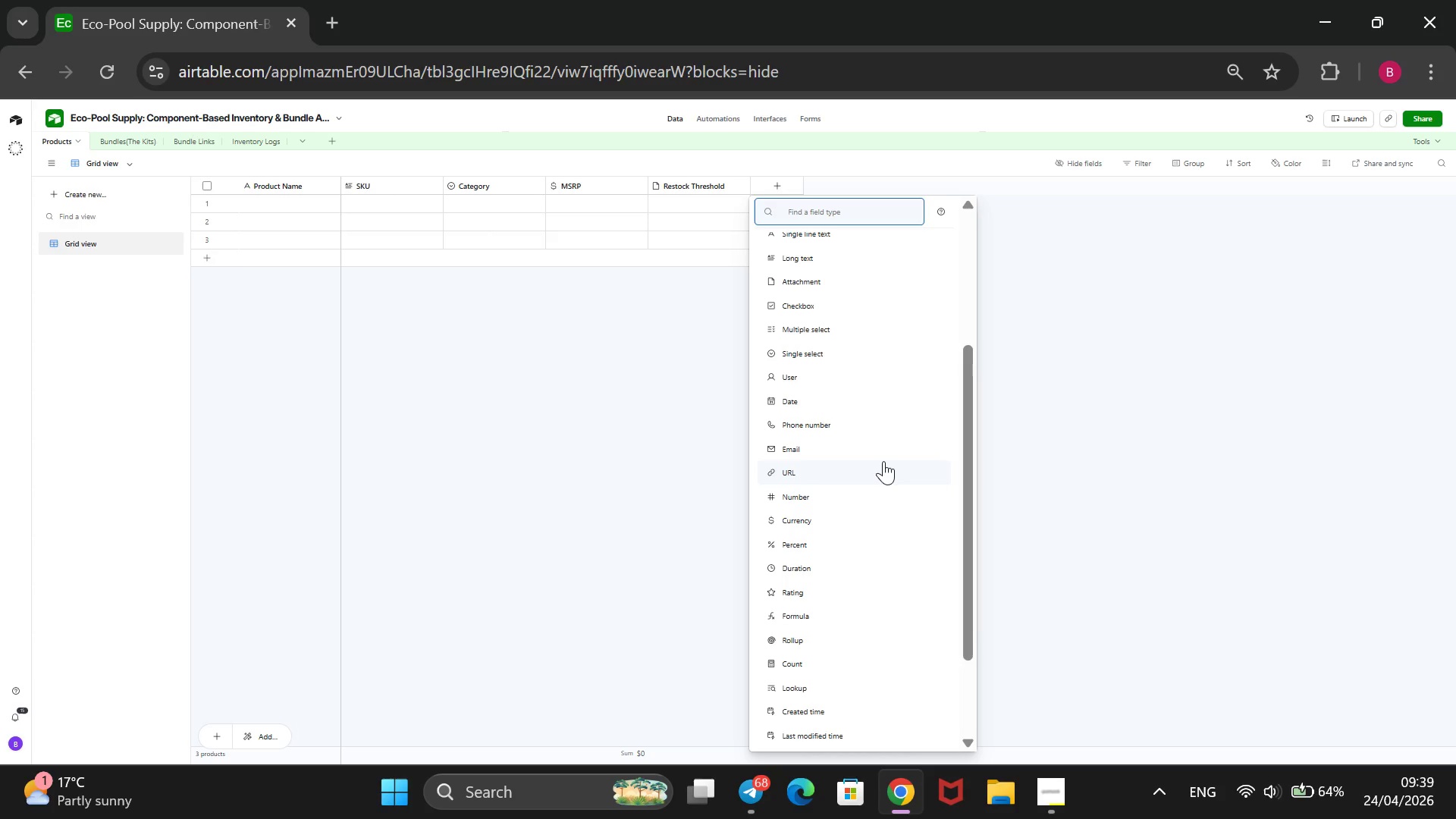 
wait(5.48)
 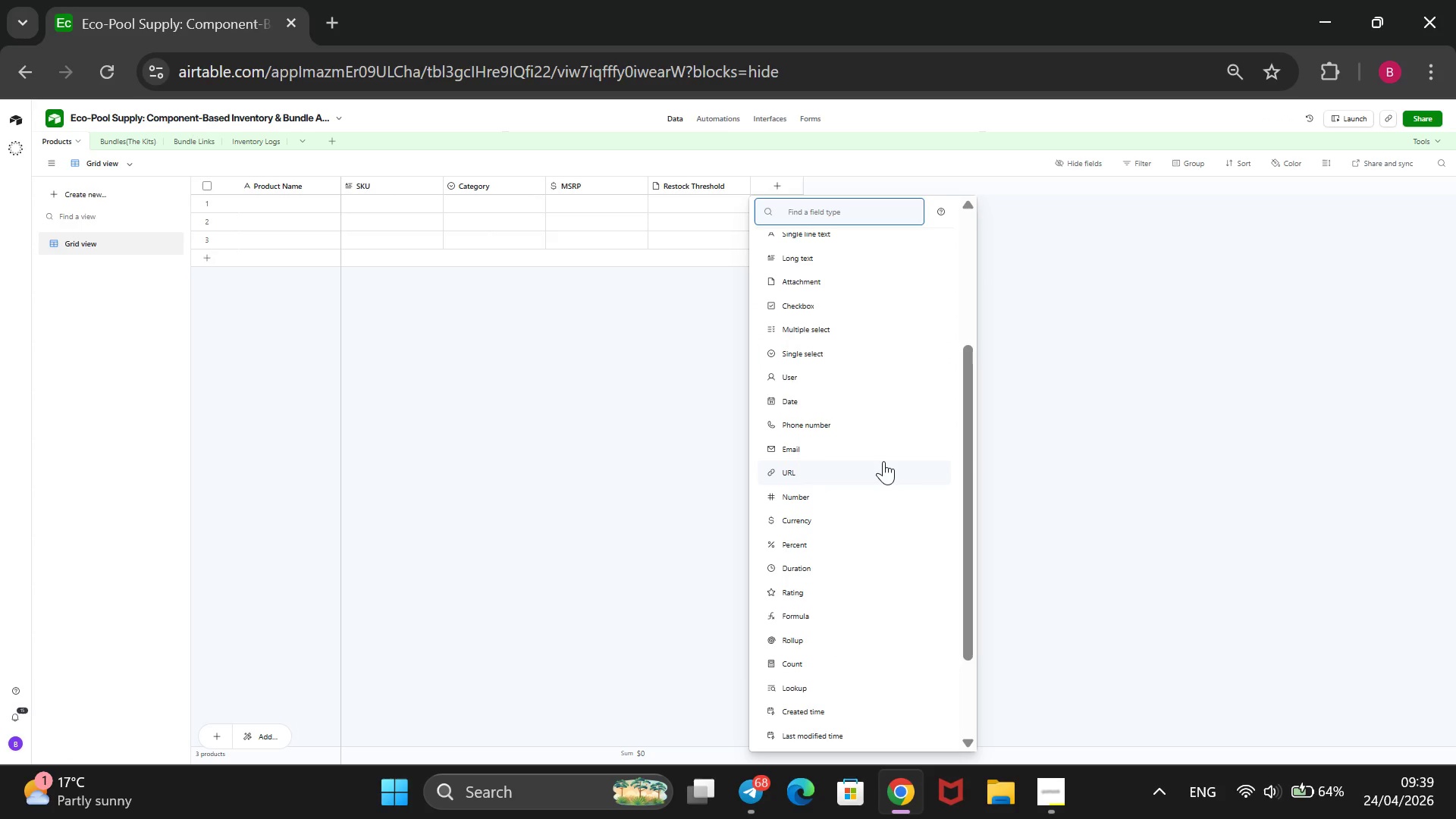 
scroll: coordinate [883, 461], scroll_direction: down, amount: 2.0
 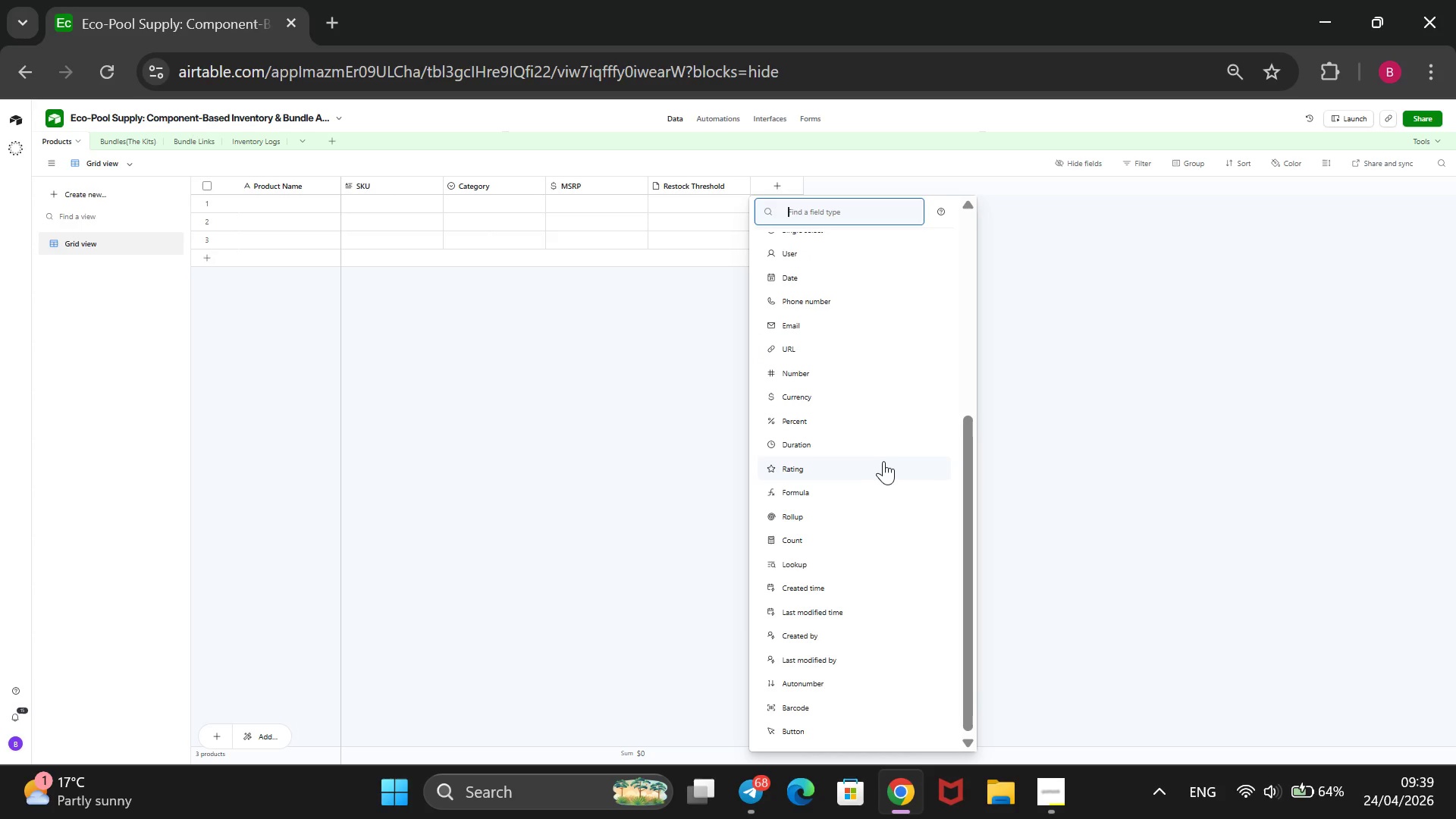 
scroll: coordinate [876, 452], scroll_direction: up, amount: 1.0
 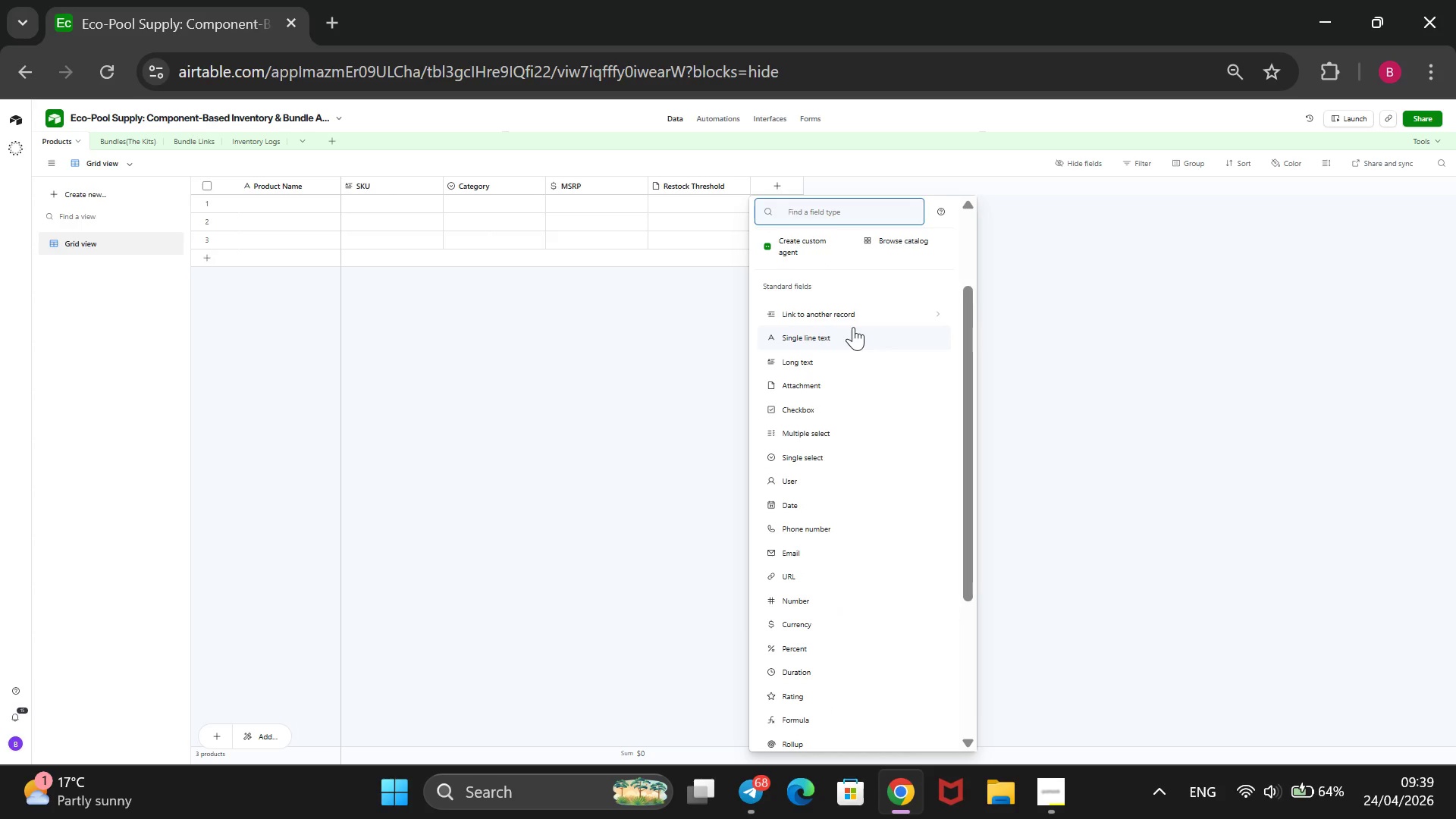 
left_click([853, 327])
 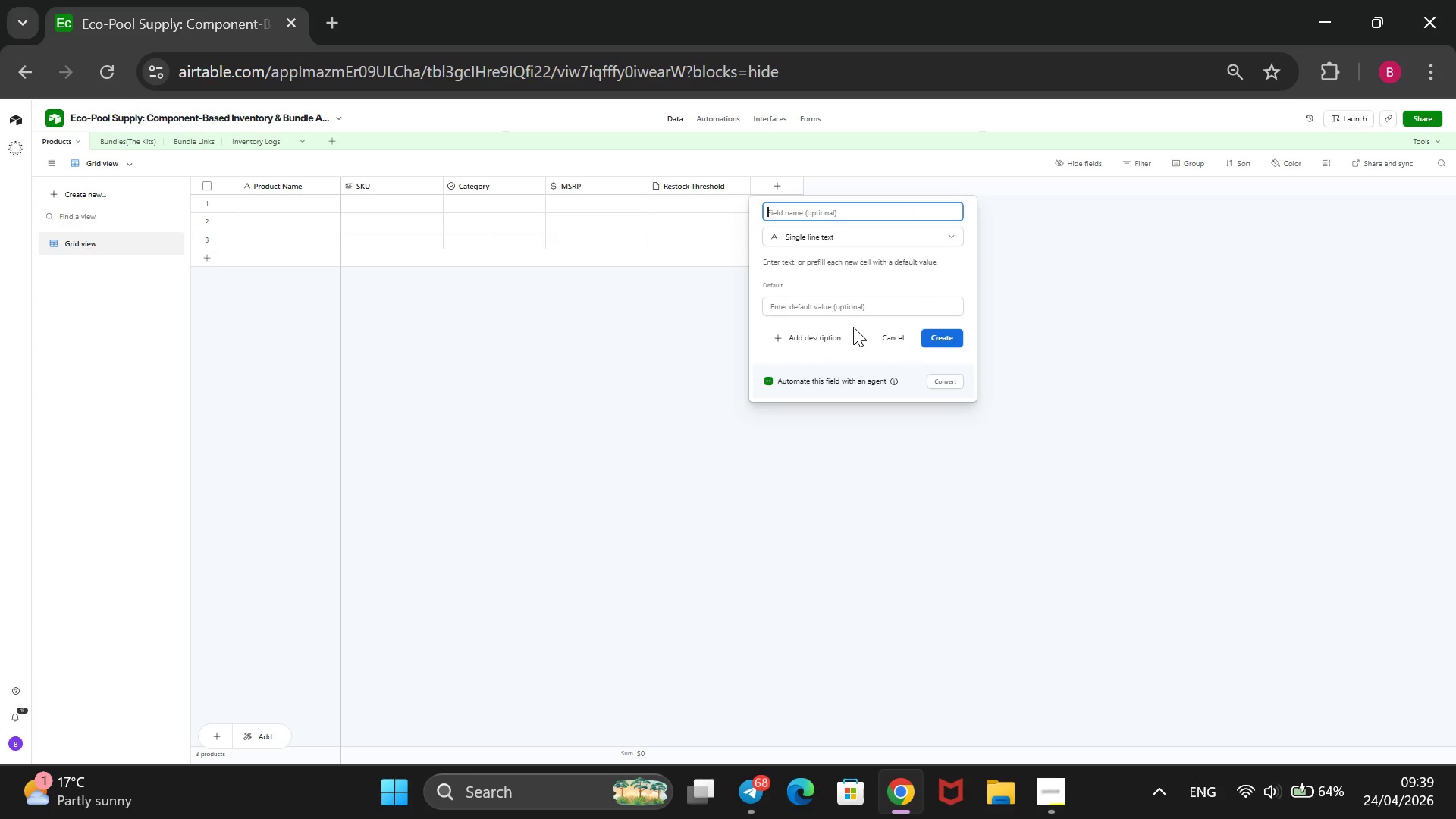 
type(SEO f)
key(Backspace)
type(Field)
 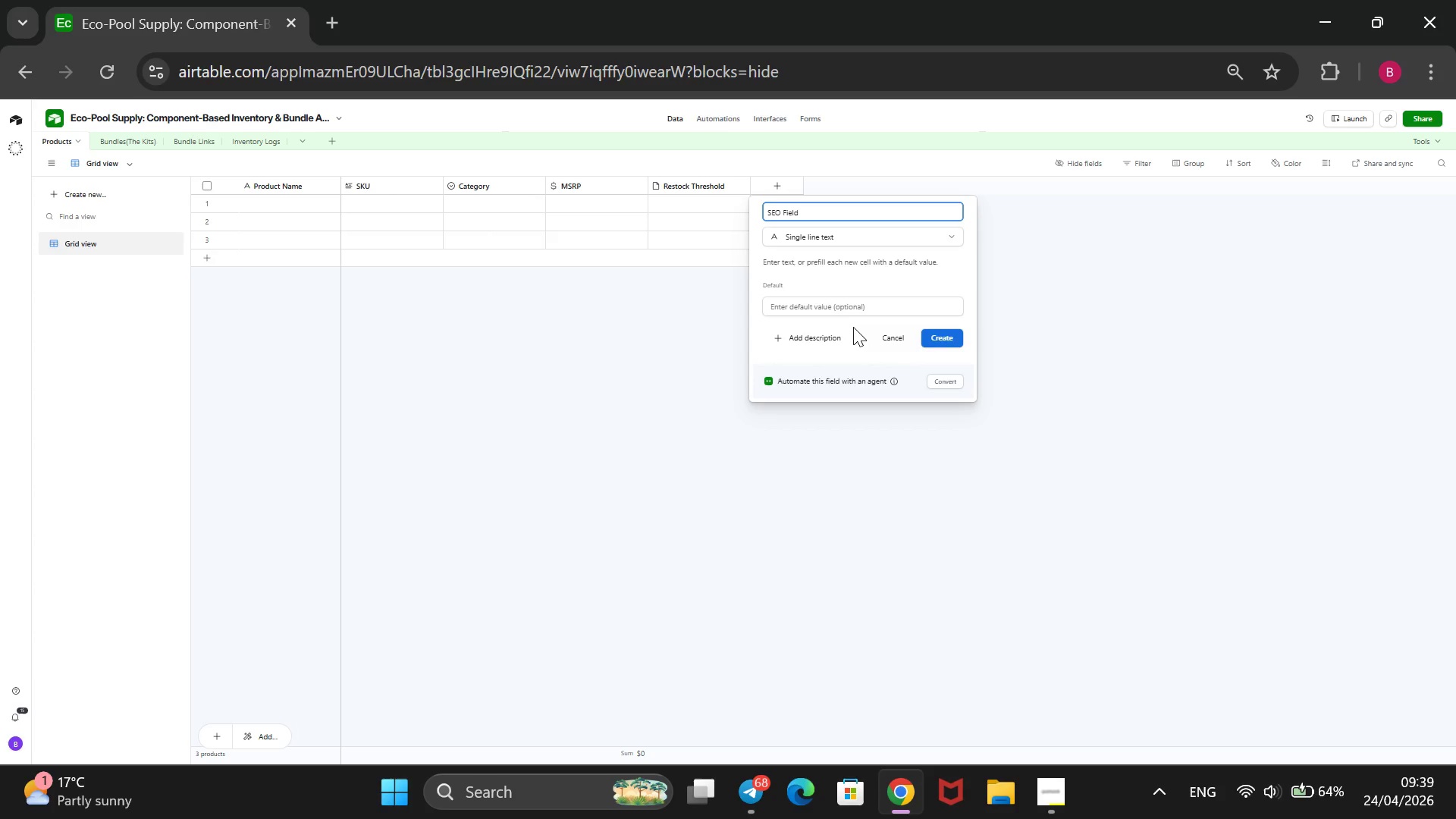 
key(Enter)
 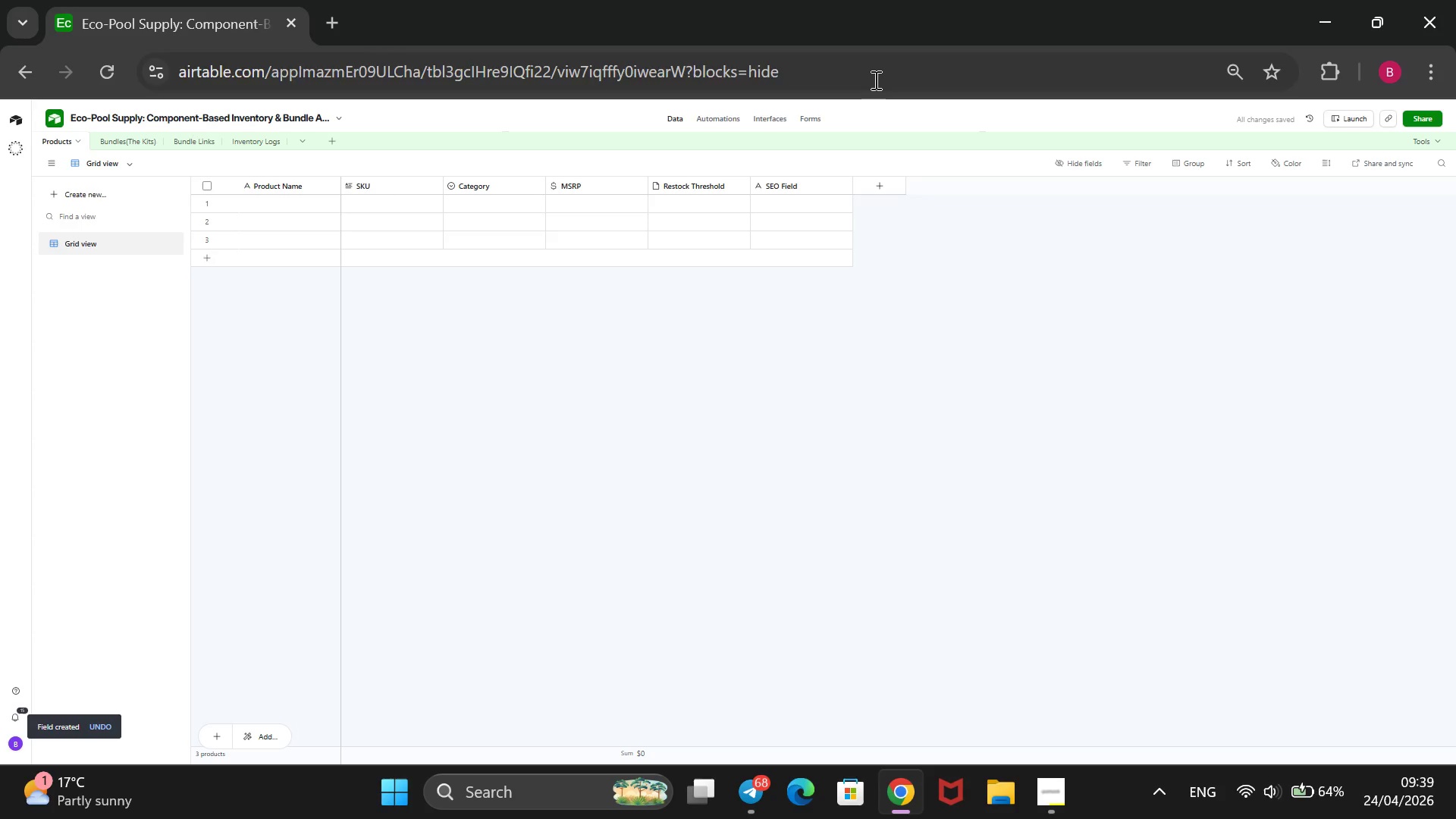 
wait(7.66)
 